 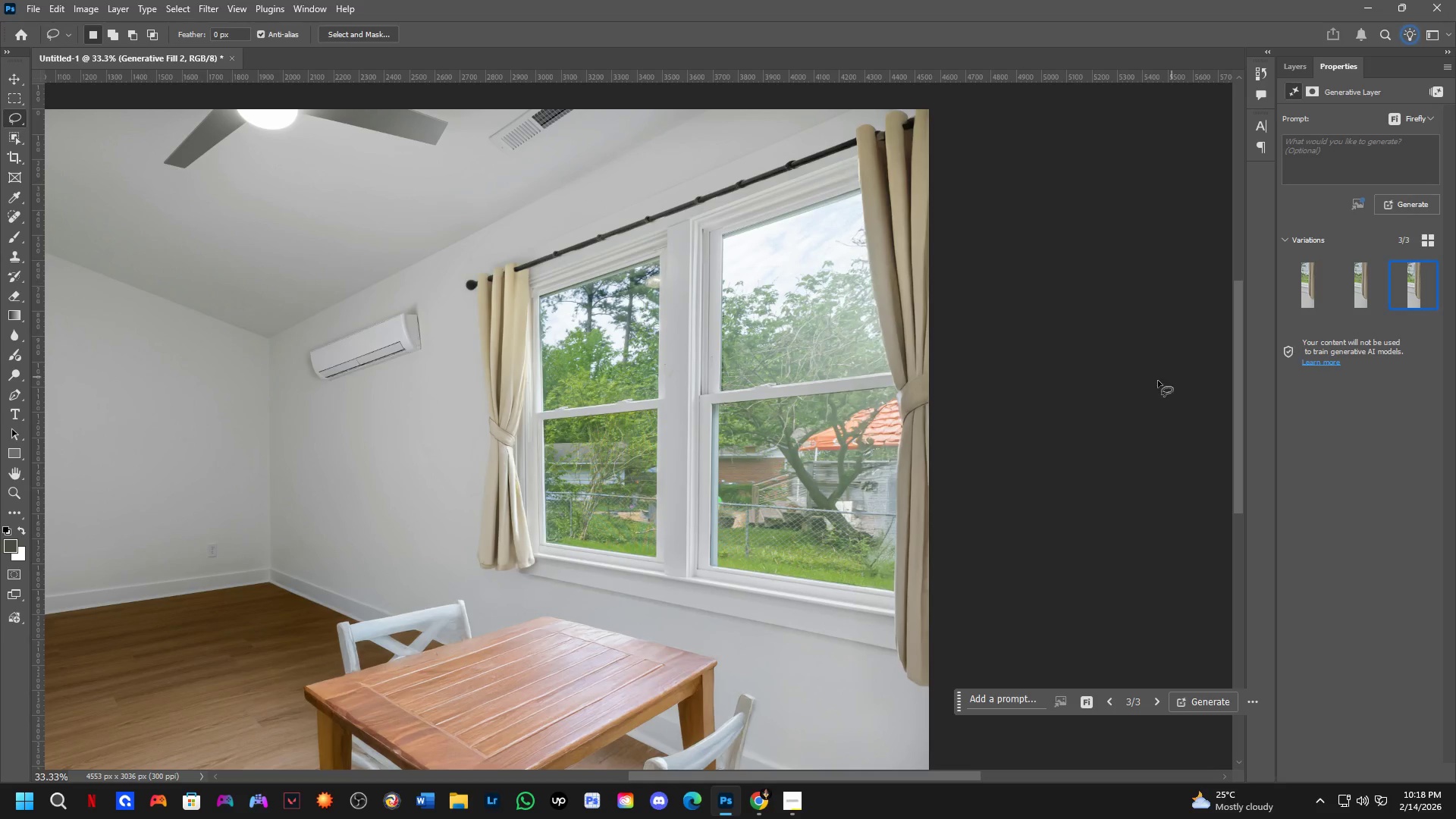 
scroll: coordinate [877, 625], scroll_direction: up, amount: 1.0
 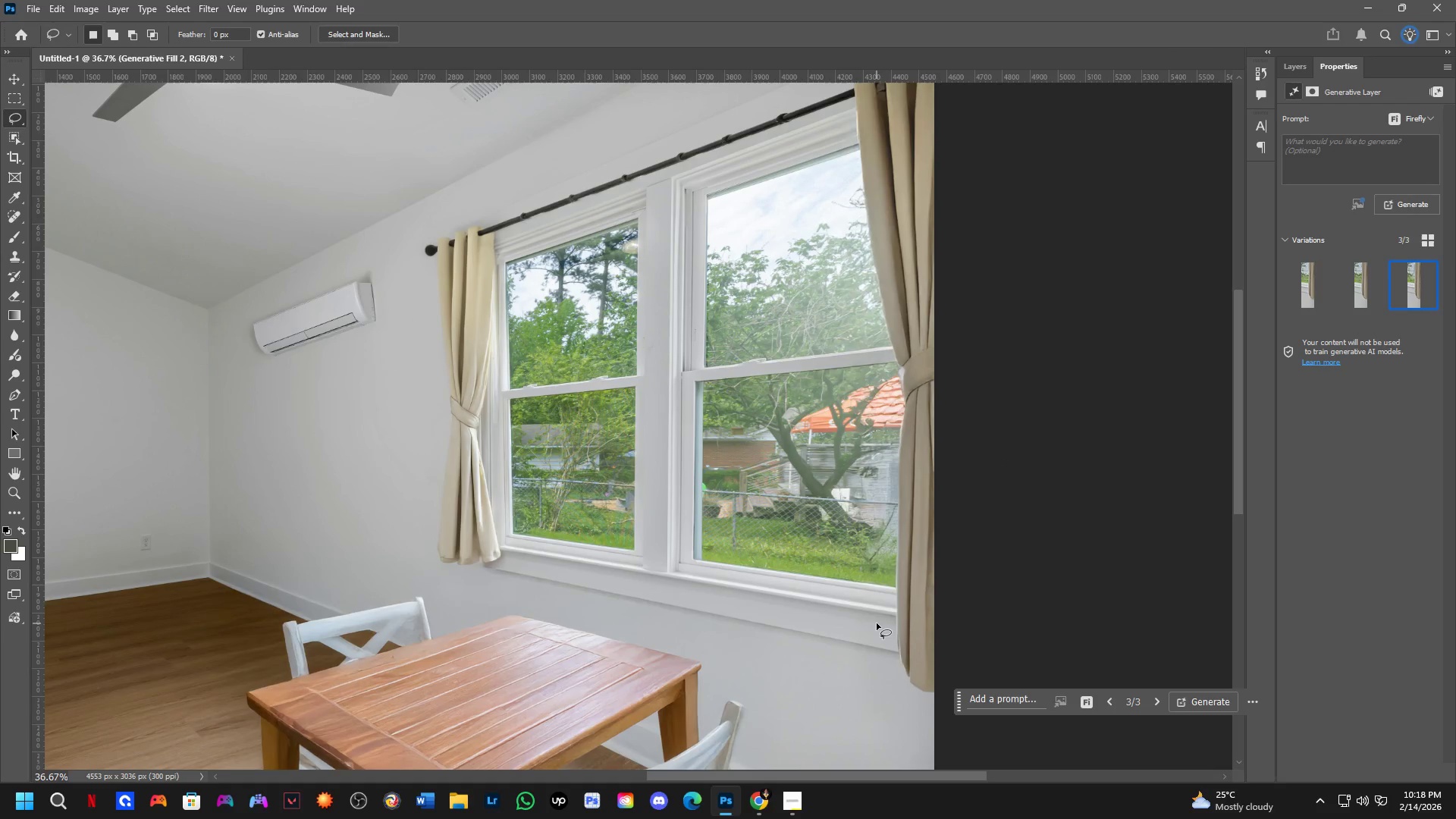 
hold_key(key=Space, duration=0.56)
 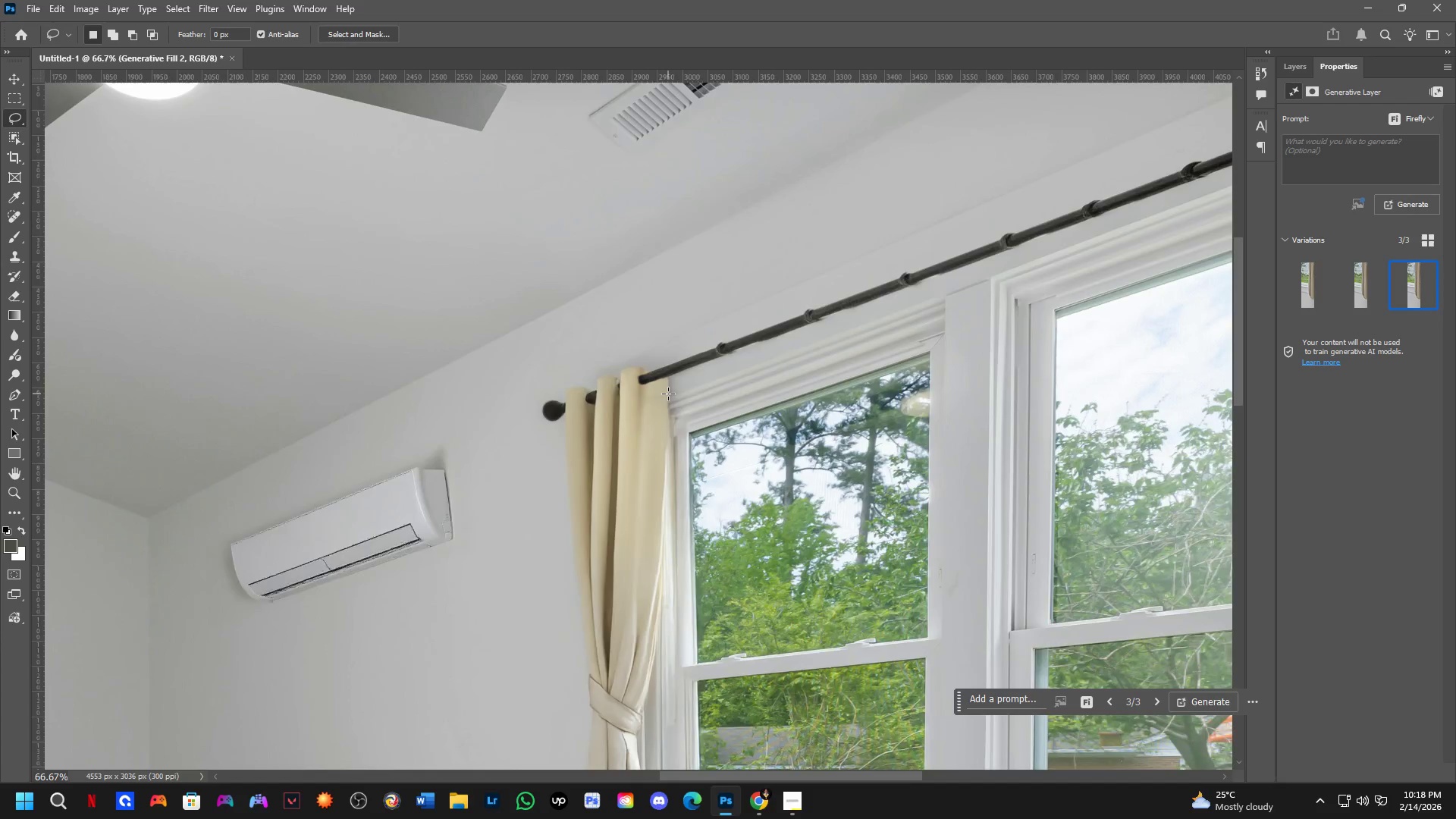 
left_click_drag(start_coordinate=[852, 599], to_coordinate=[846, 576])
 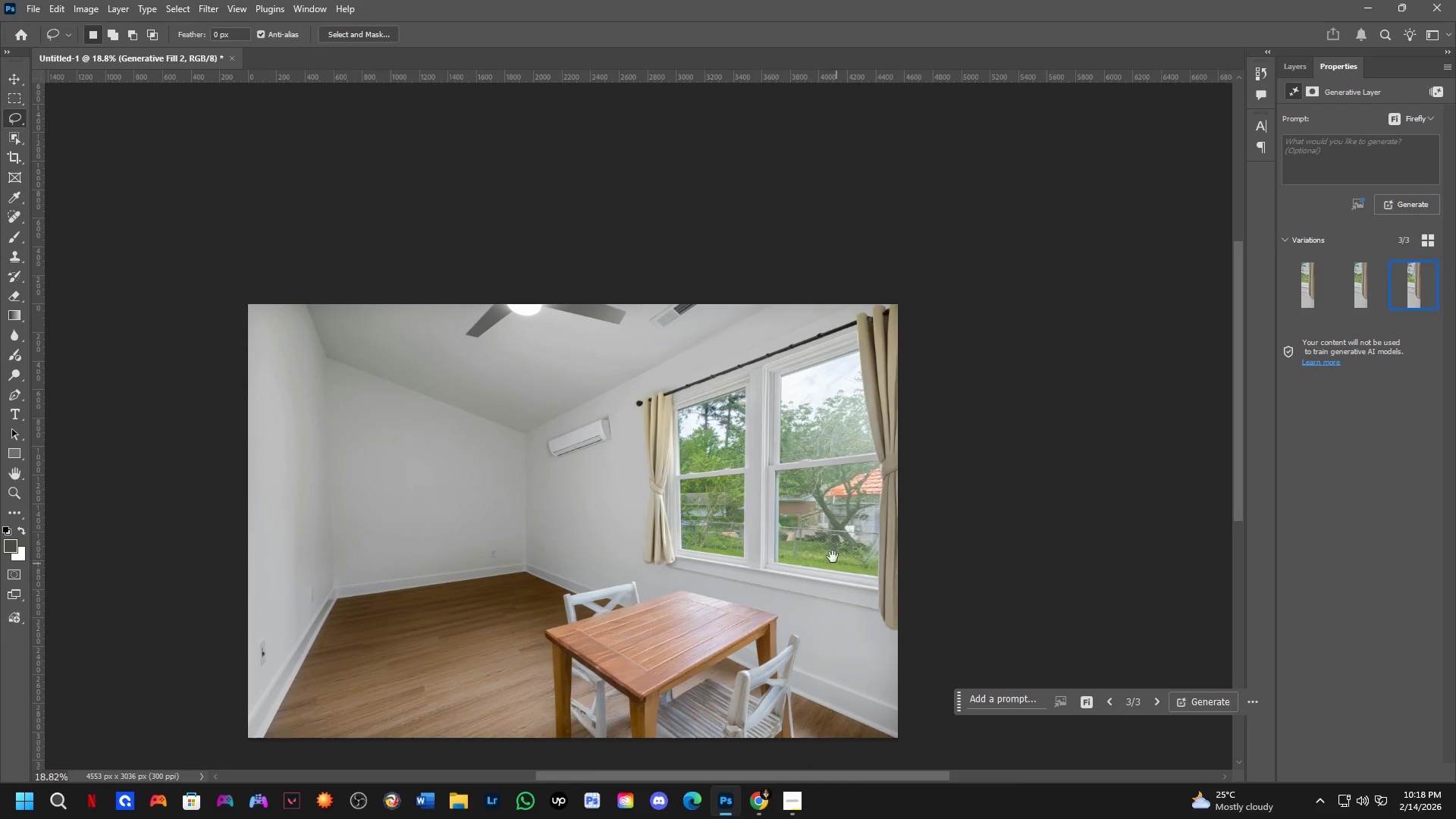 
scroll: coordinate [865, 589], scroll_direction: down, amount: 7.0
 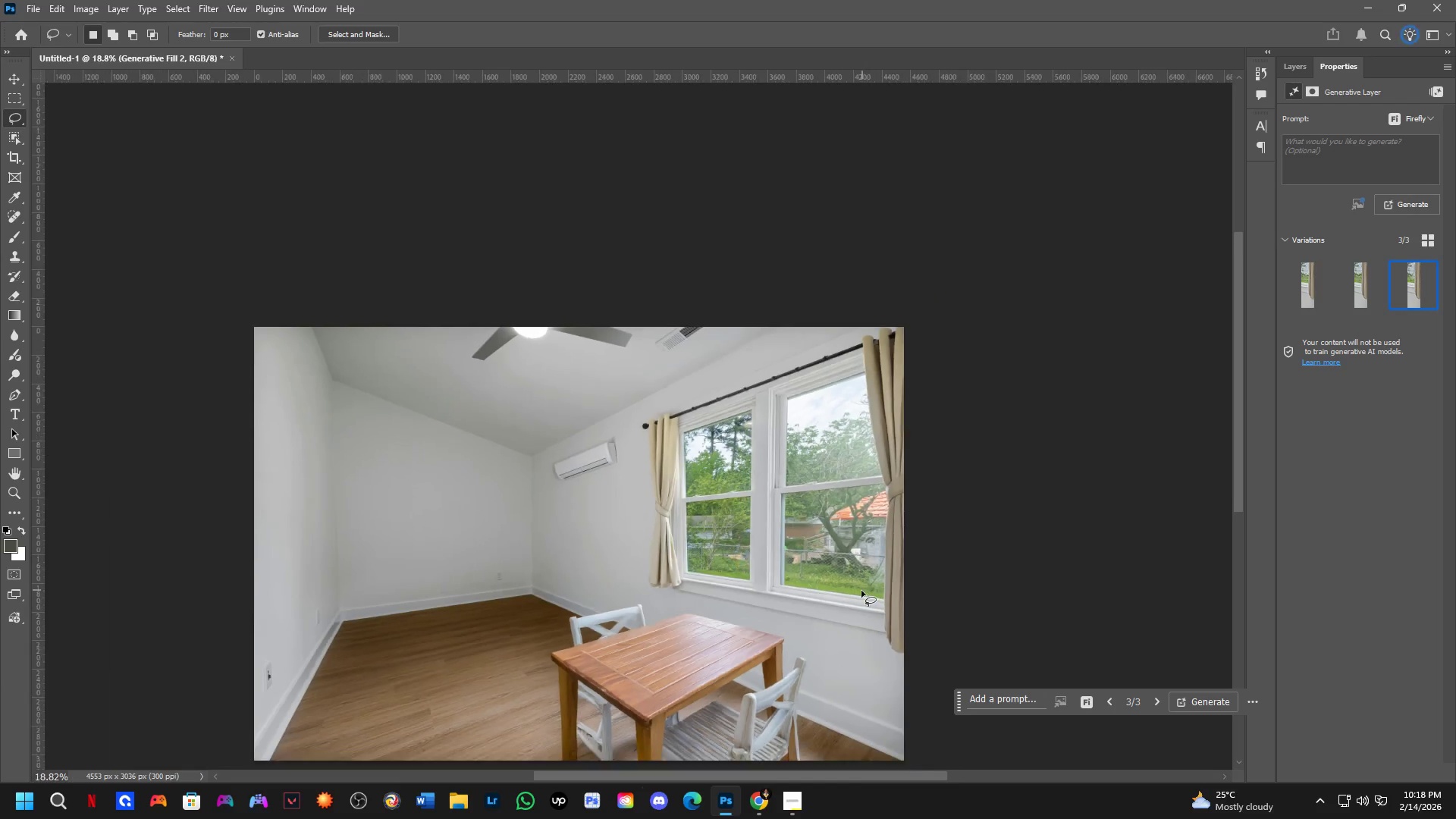 
hold_key(key=Space, duration=8.94)
 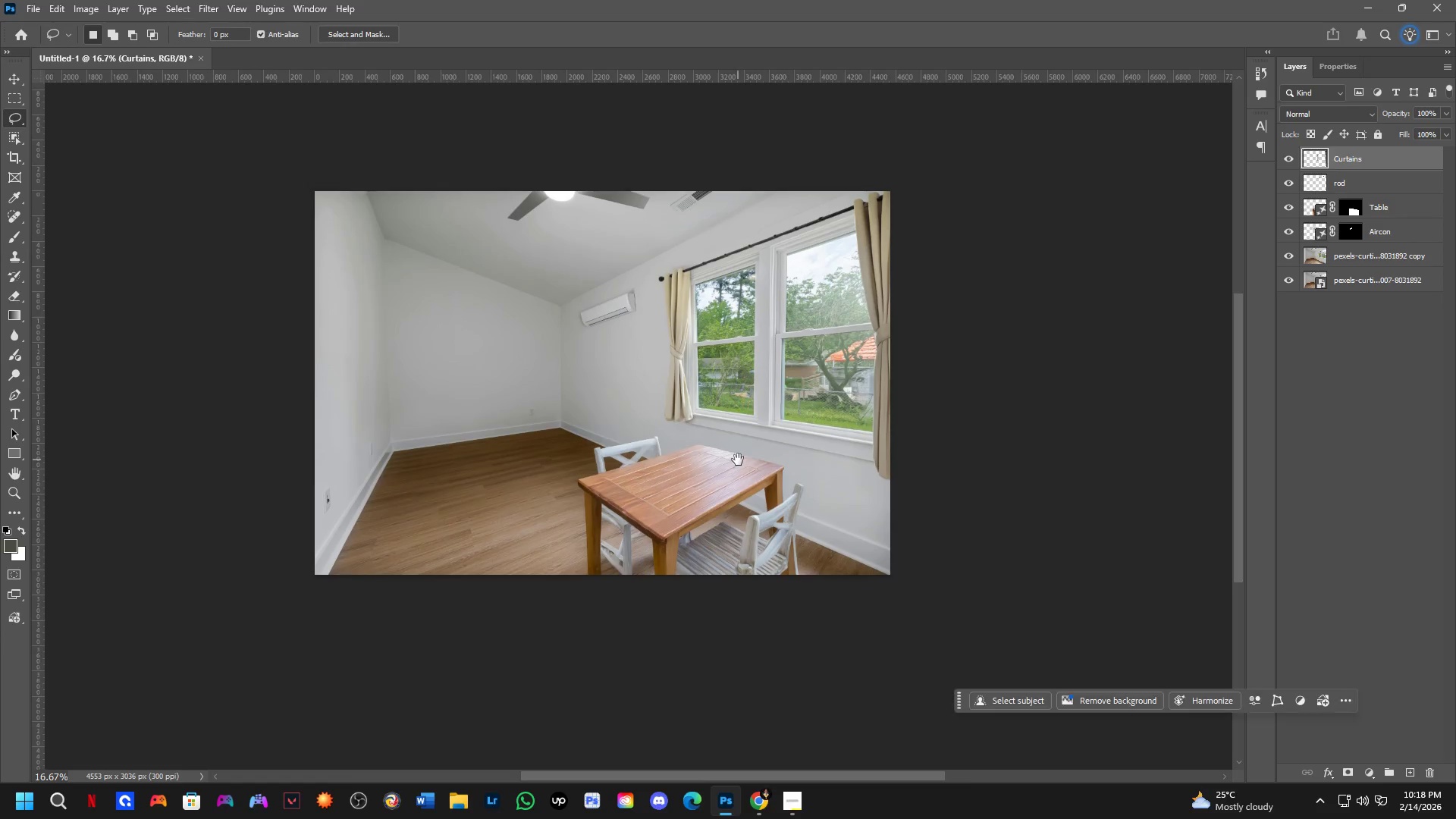 
key(CapsLock)
 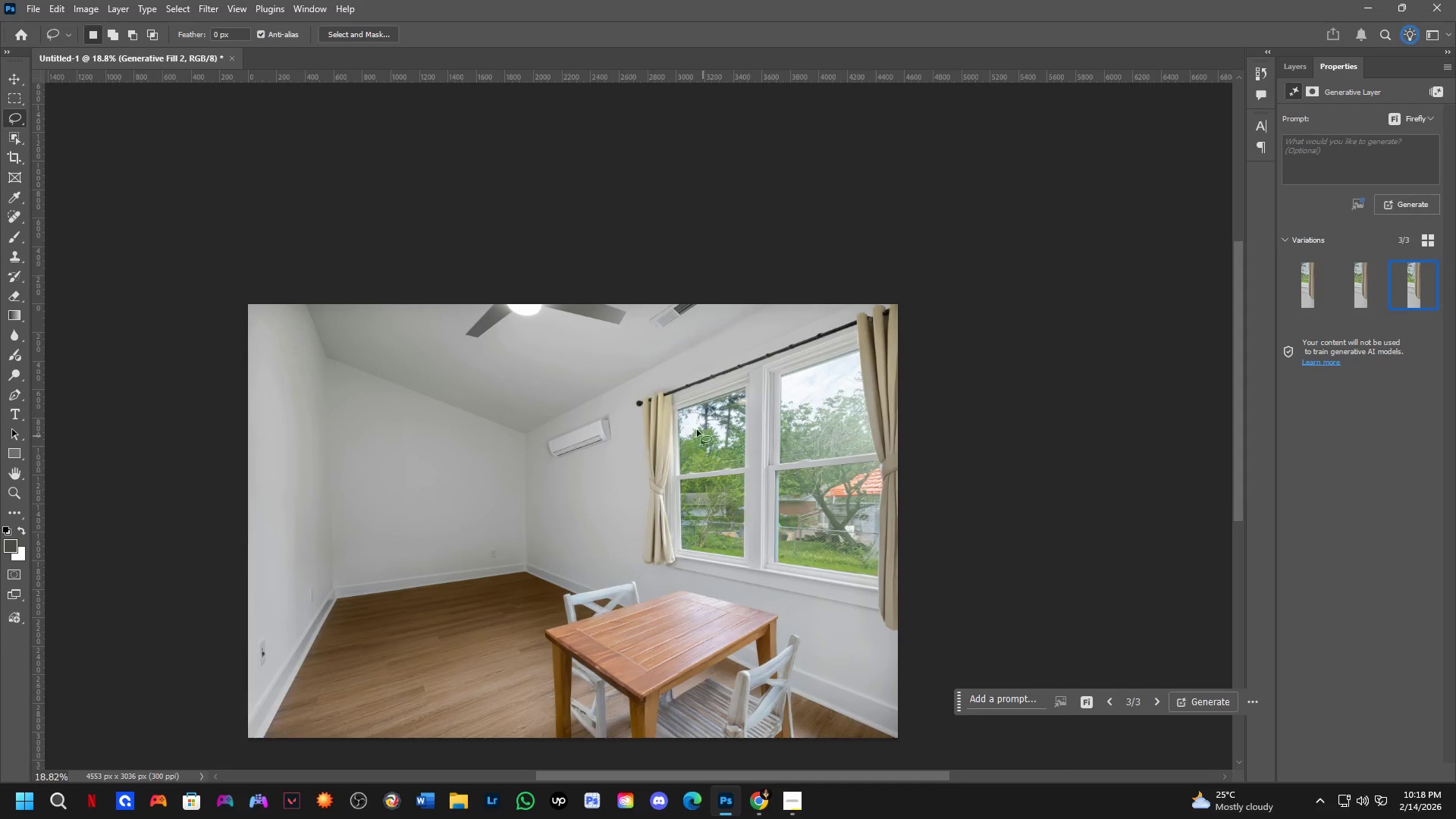 
key(Shift+ShiftLeft)
 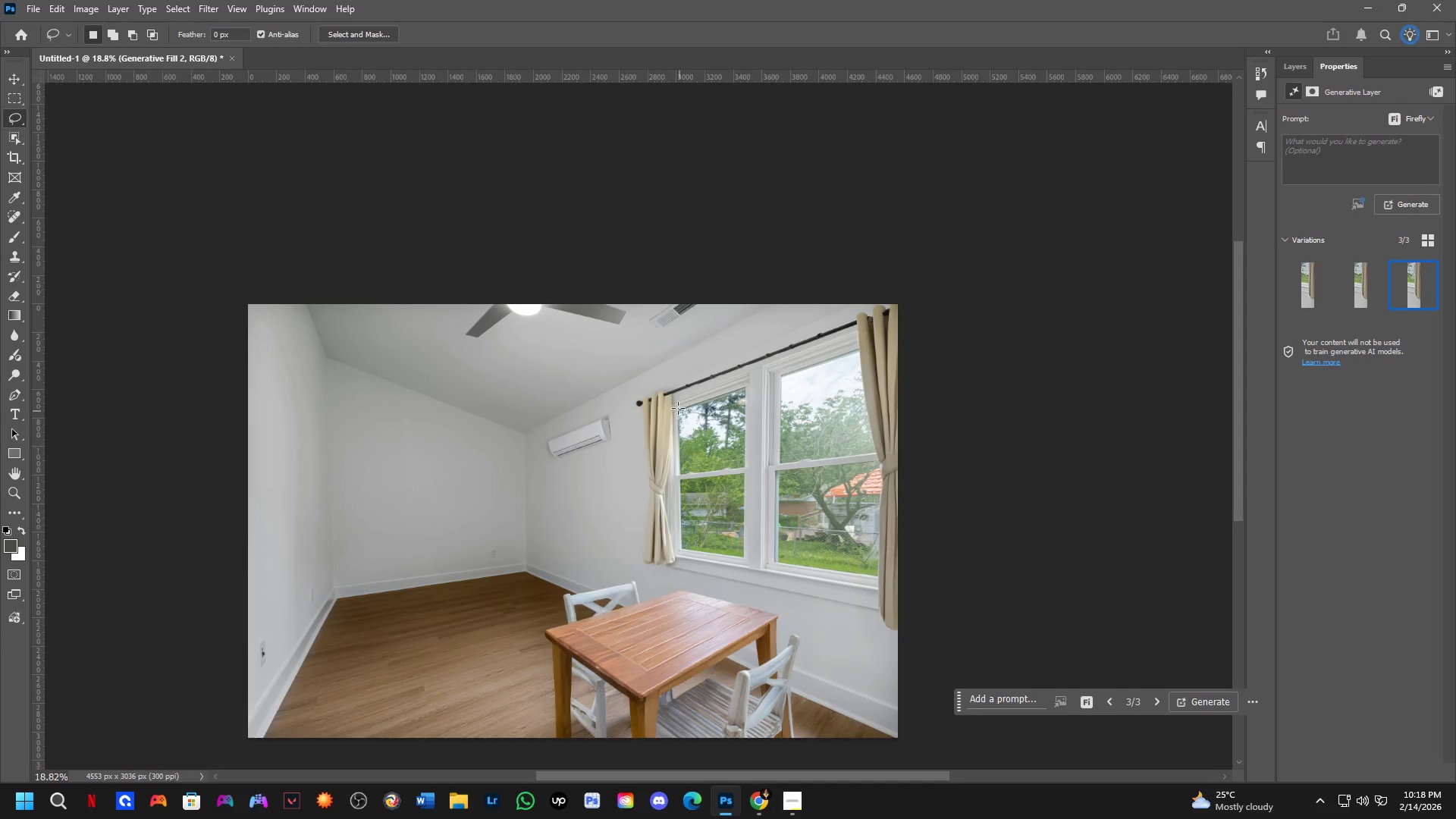 
key(CapsLock)
 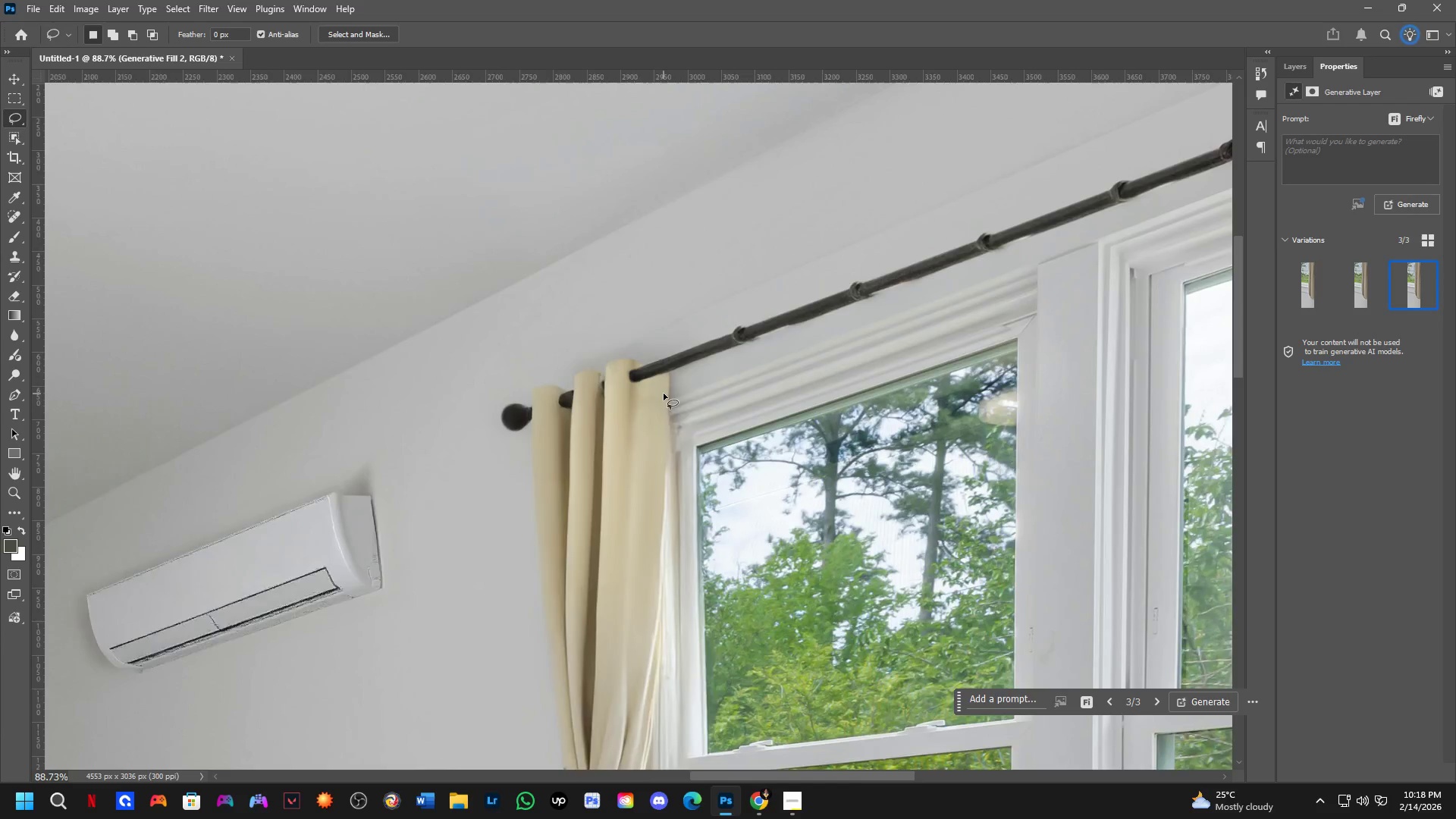 
scroll: coordinate [666, 394], scroll_direction: up, amount: 7.0
 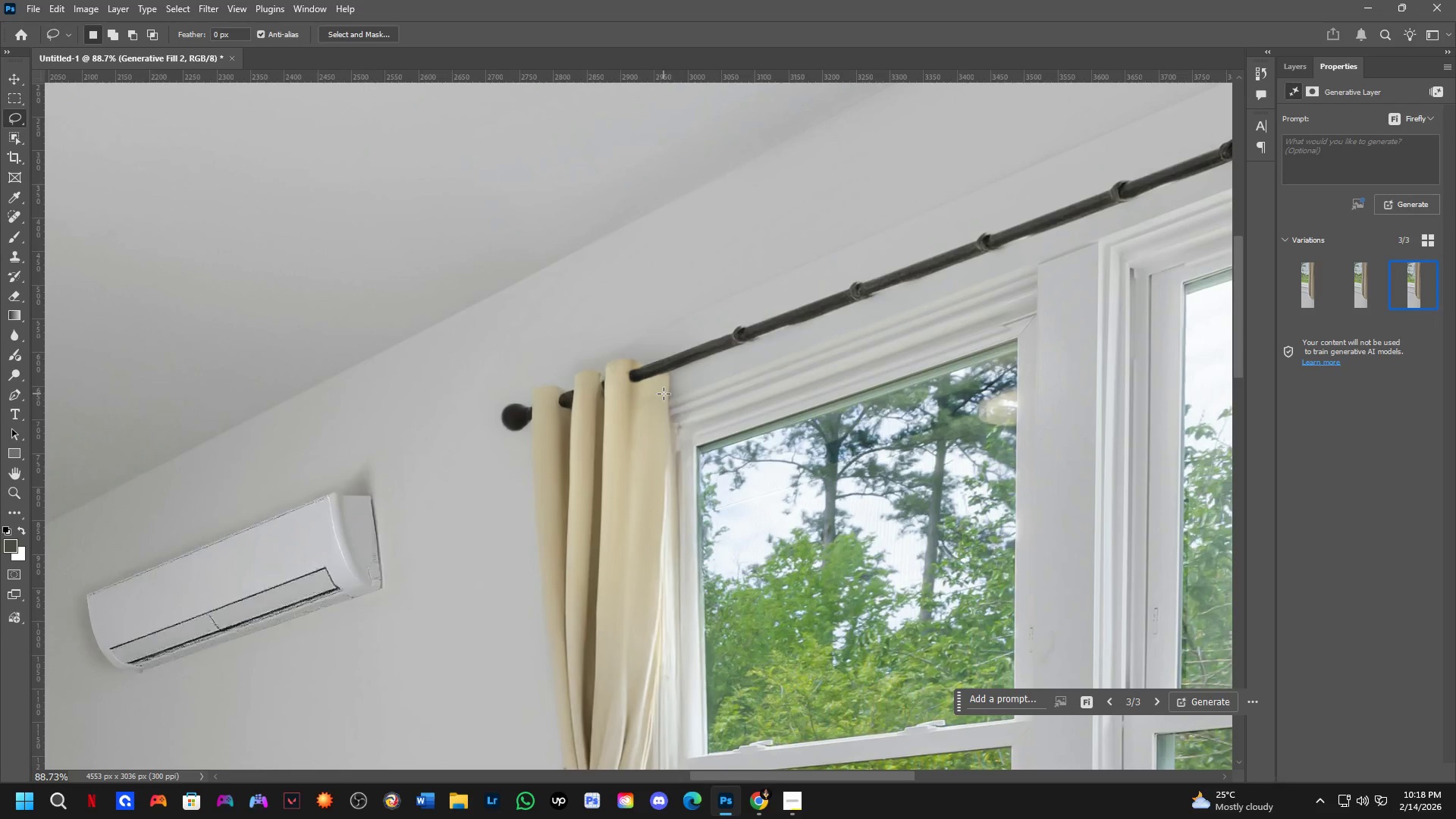 
key(Shift+ShiftLeft)
 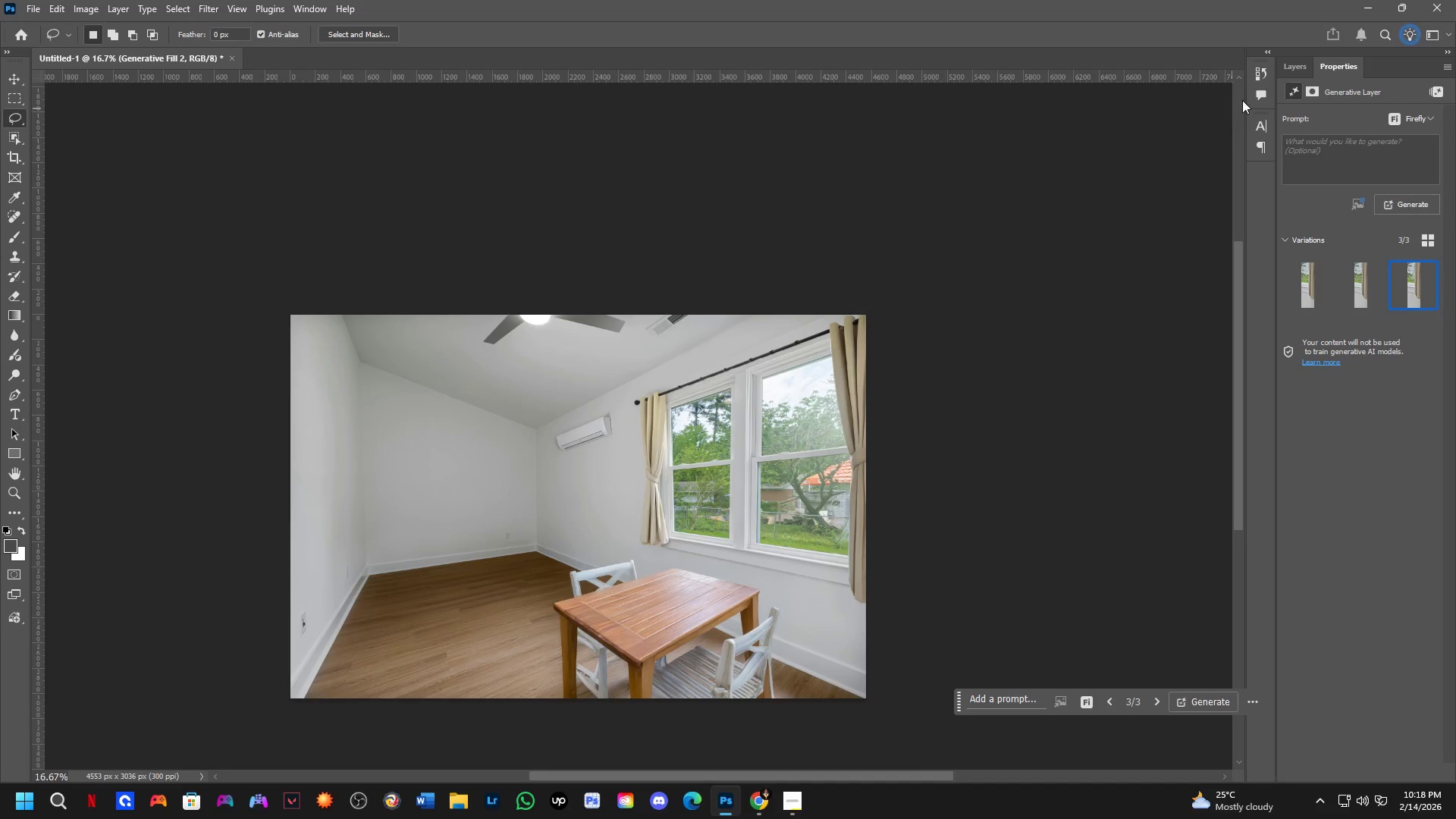 
scroll: coordinate [665, 400], scroll_direction: down, amount: 8.0
 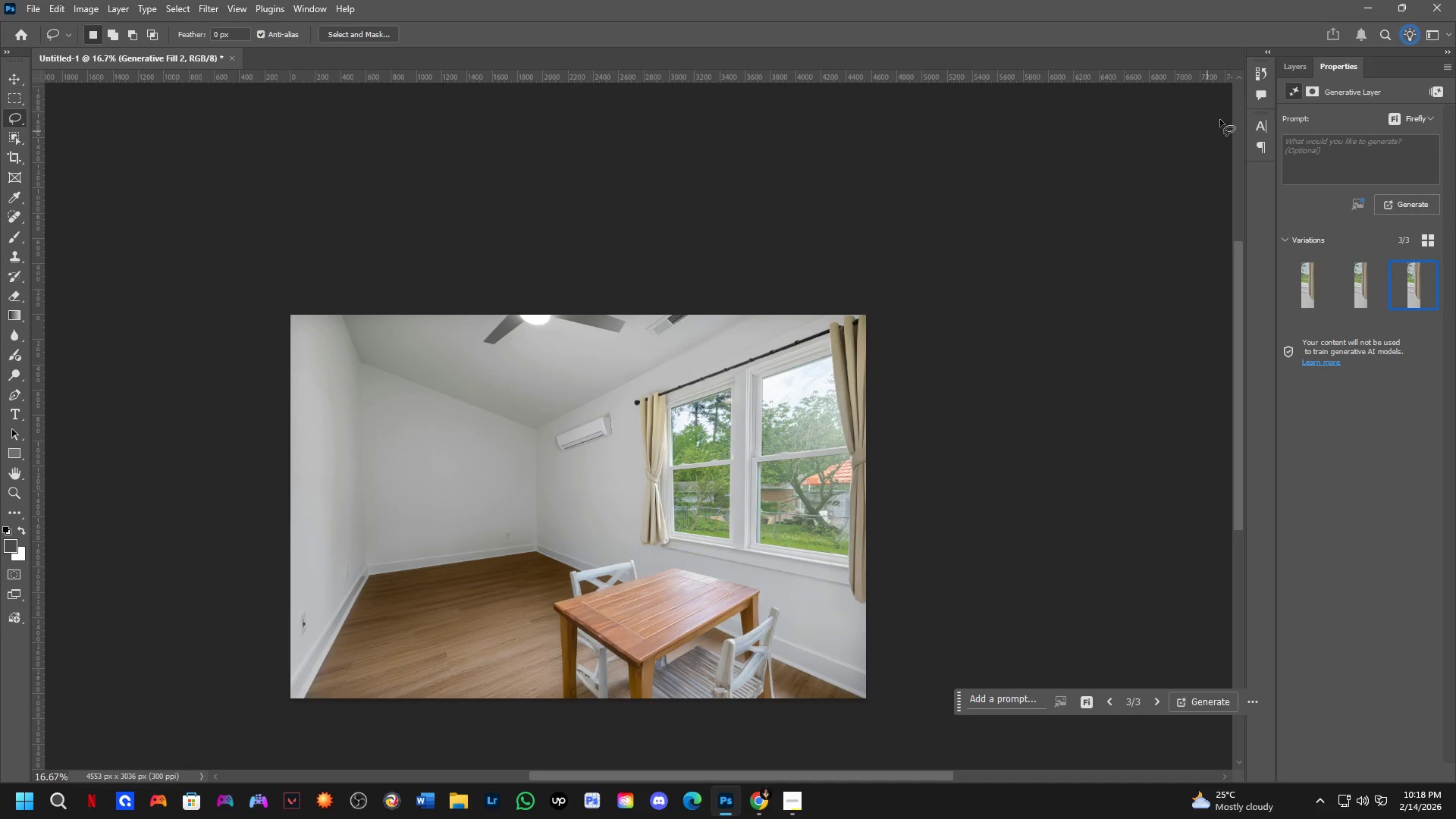 
left_click([1294, 67])
 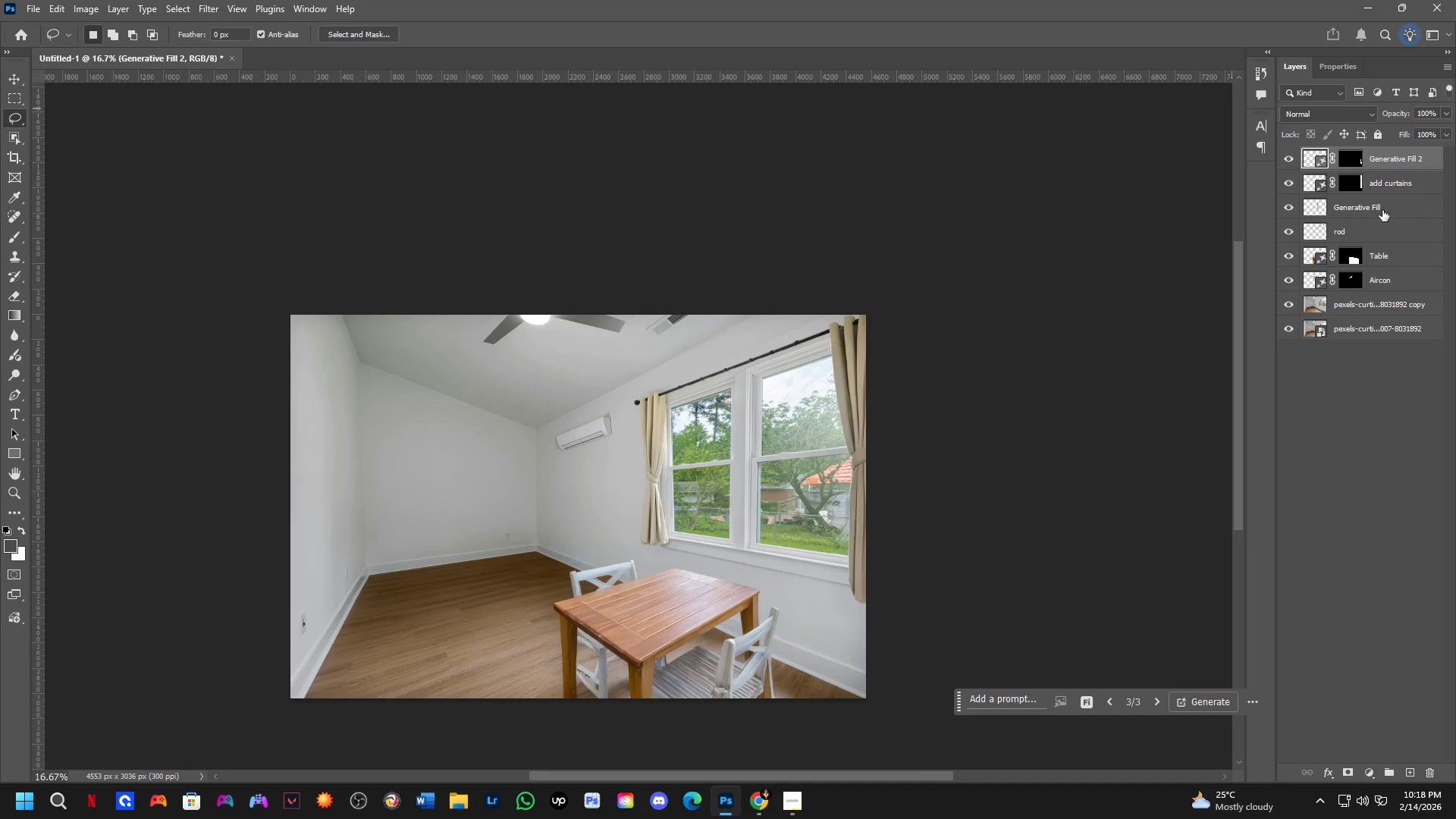 
key(Control+Shift+ShiftLeft)
 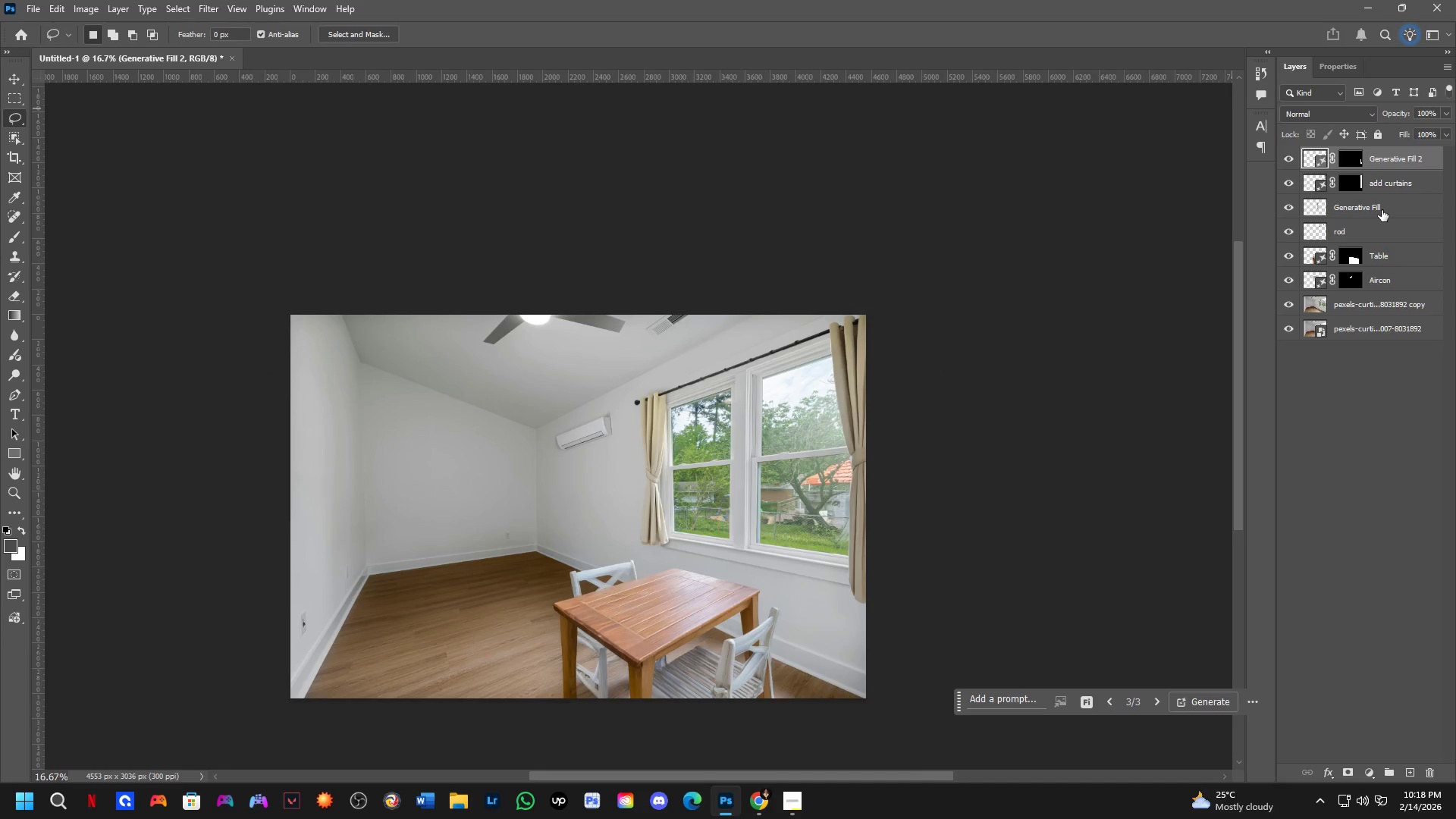 
left_click([1382, 210])
 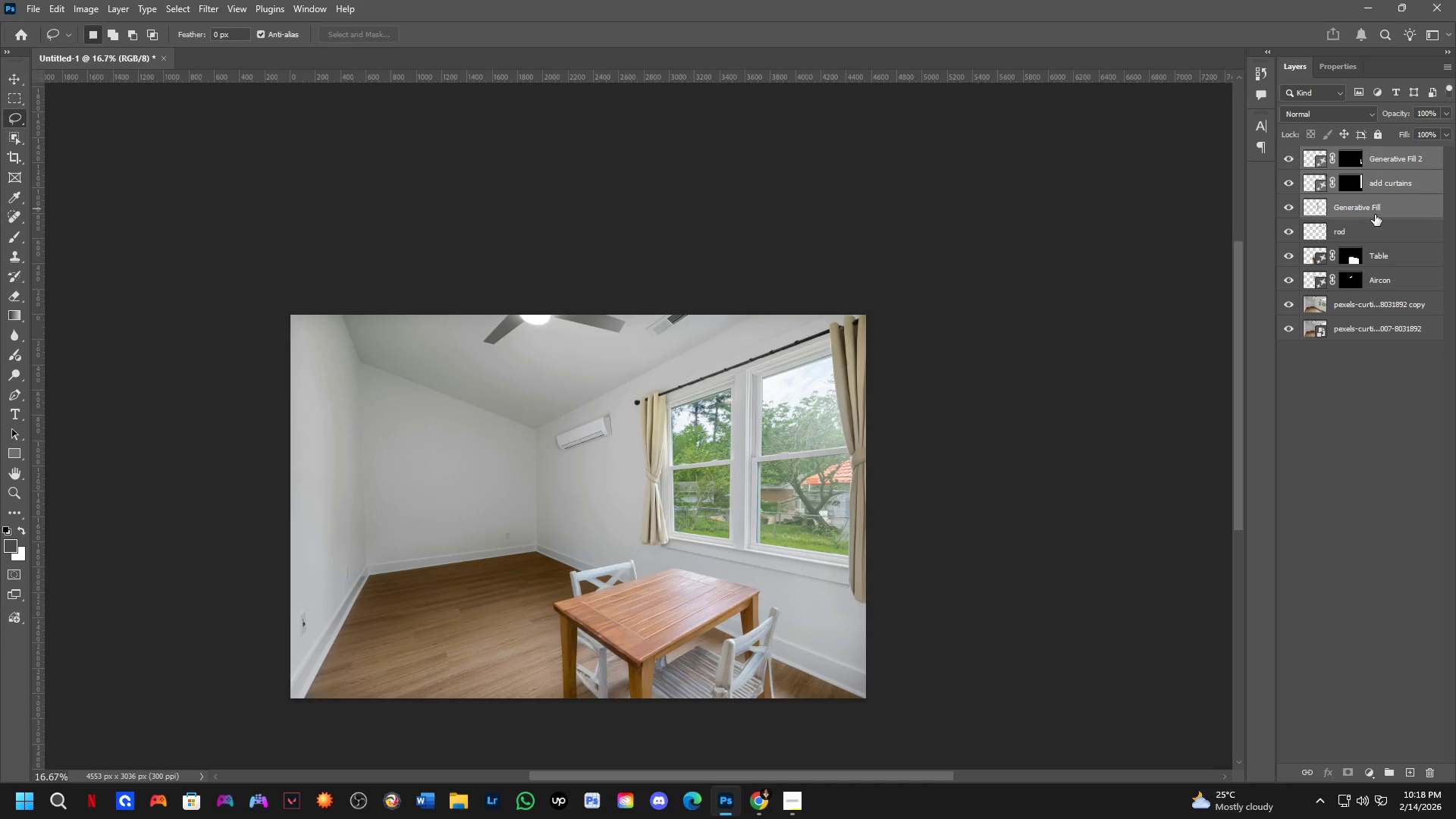 
key(Control+E)
 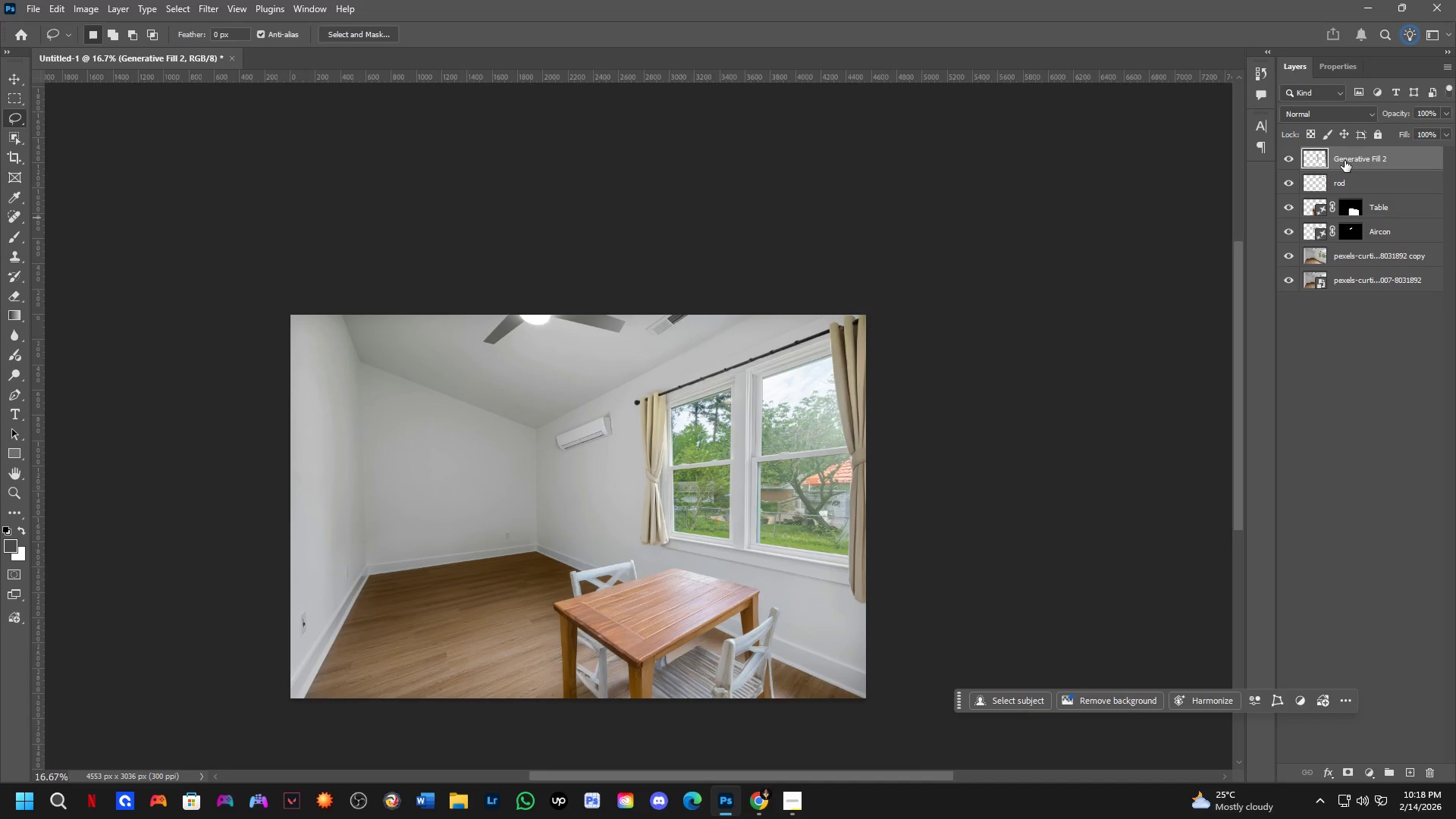 
double_click([1348, 160])
 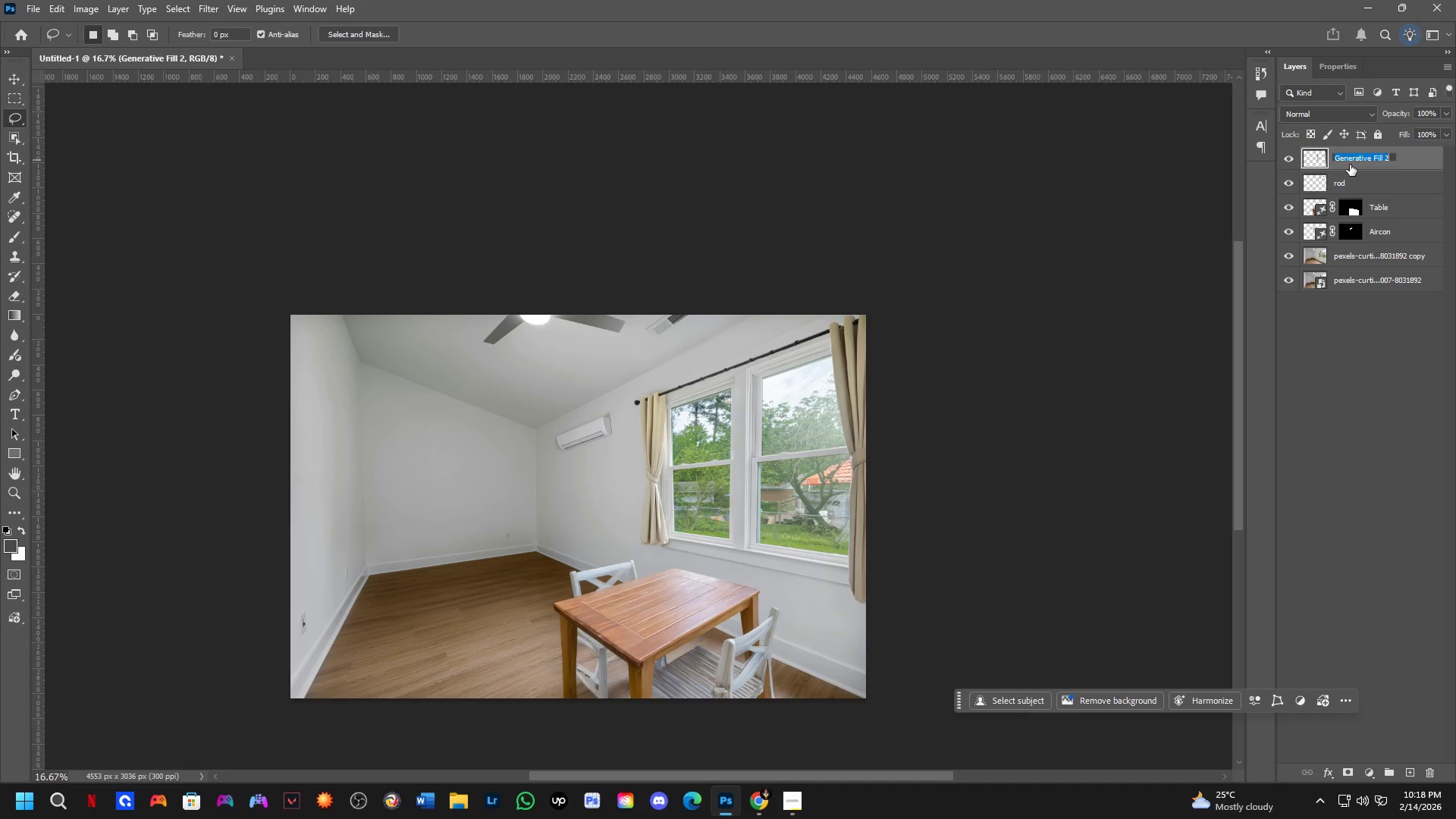 
type(Curtains)
 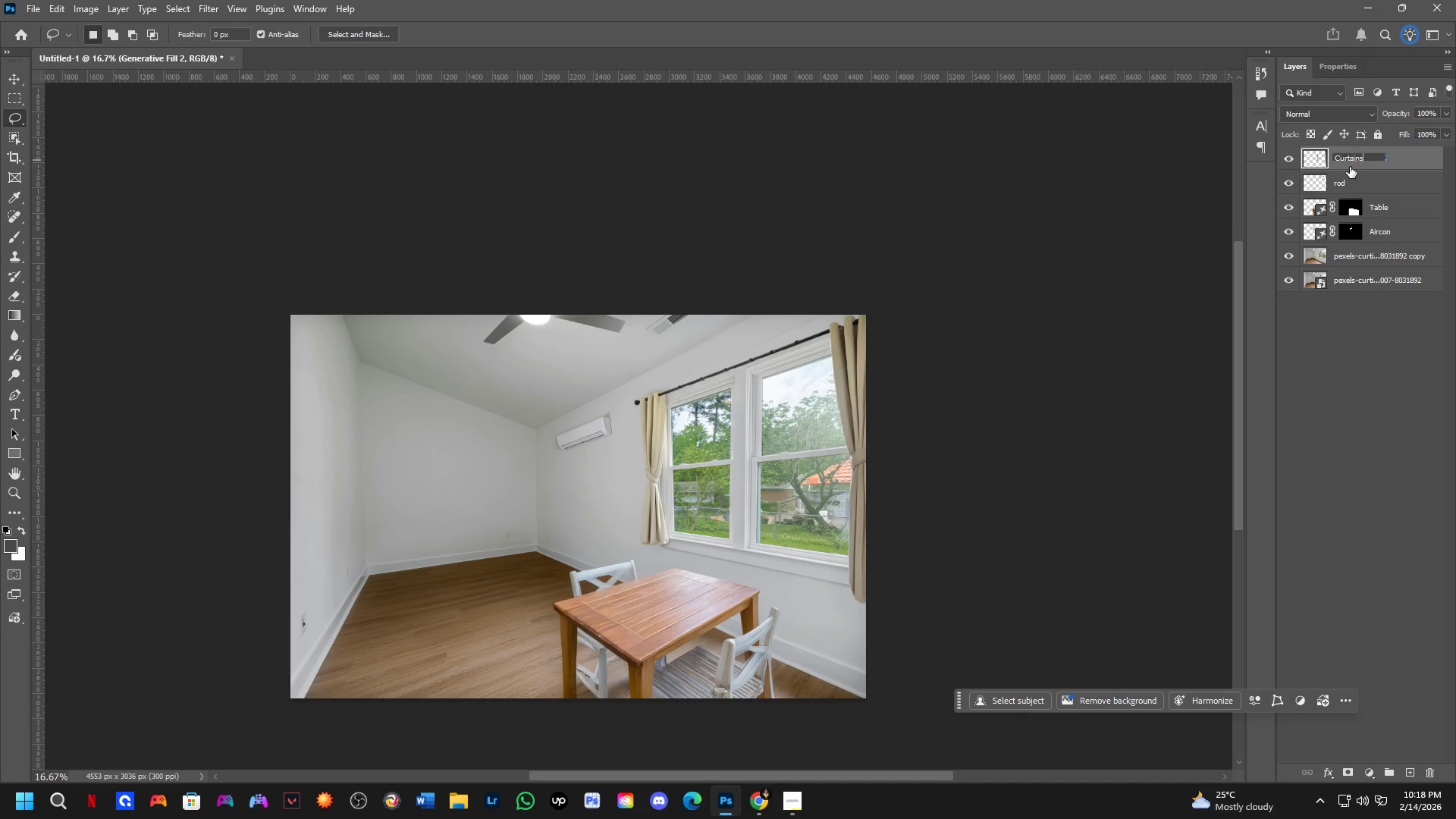 
key(Enter)
 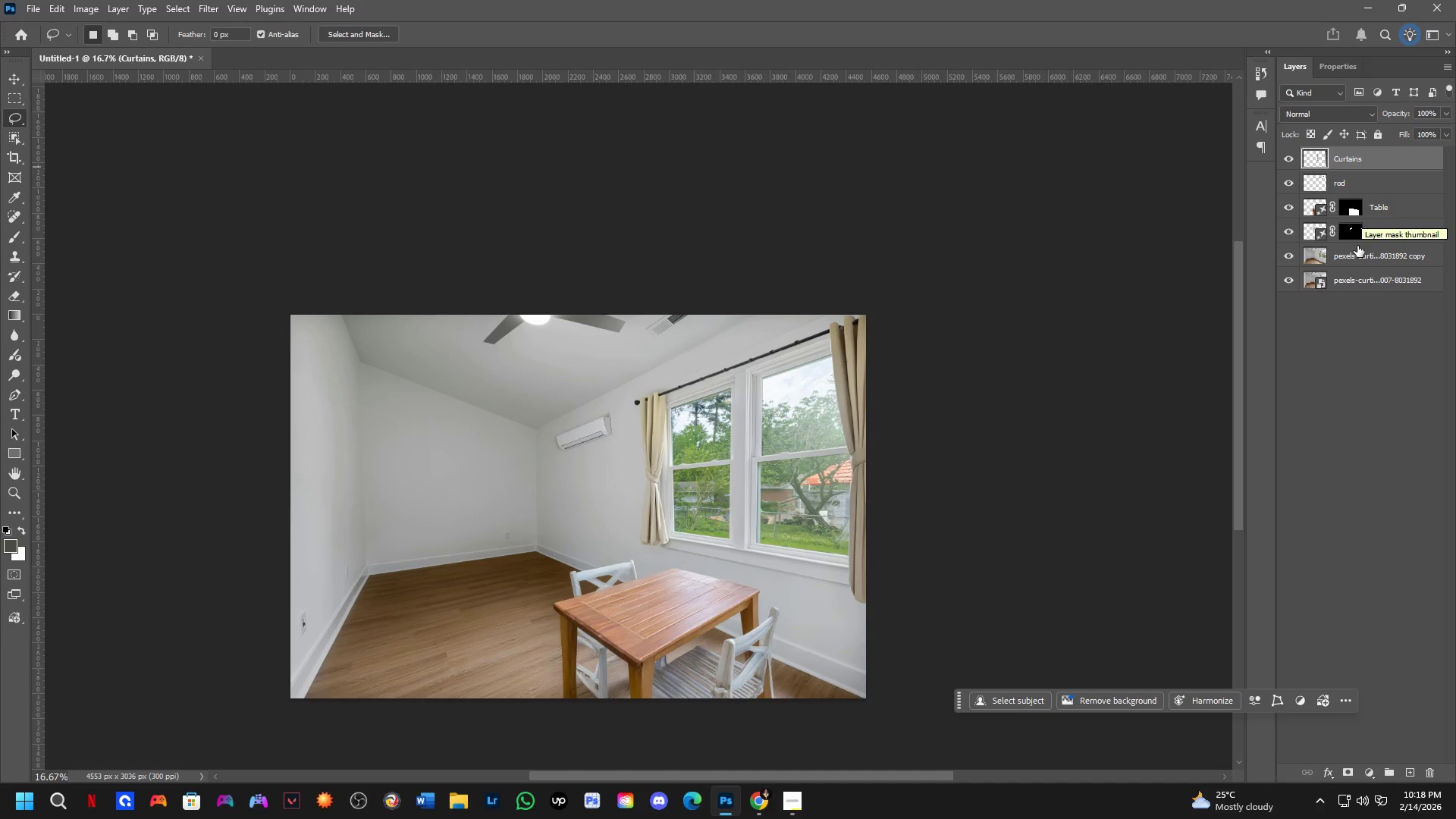 
hold_key(key=Space, duration=0.53)
 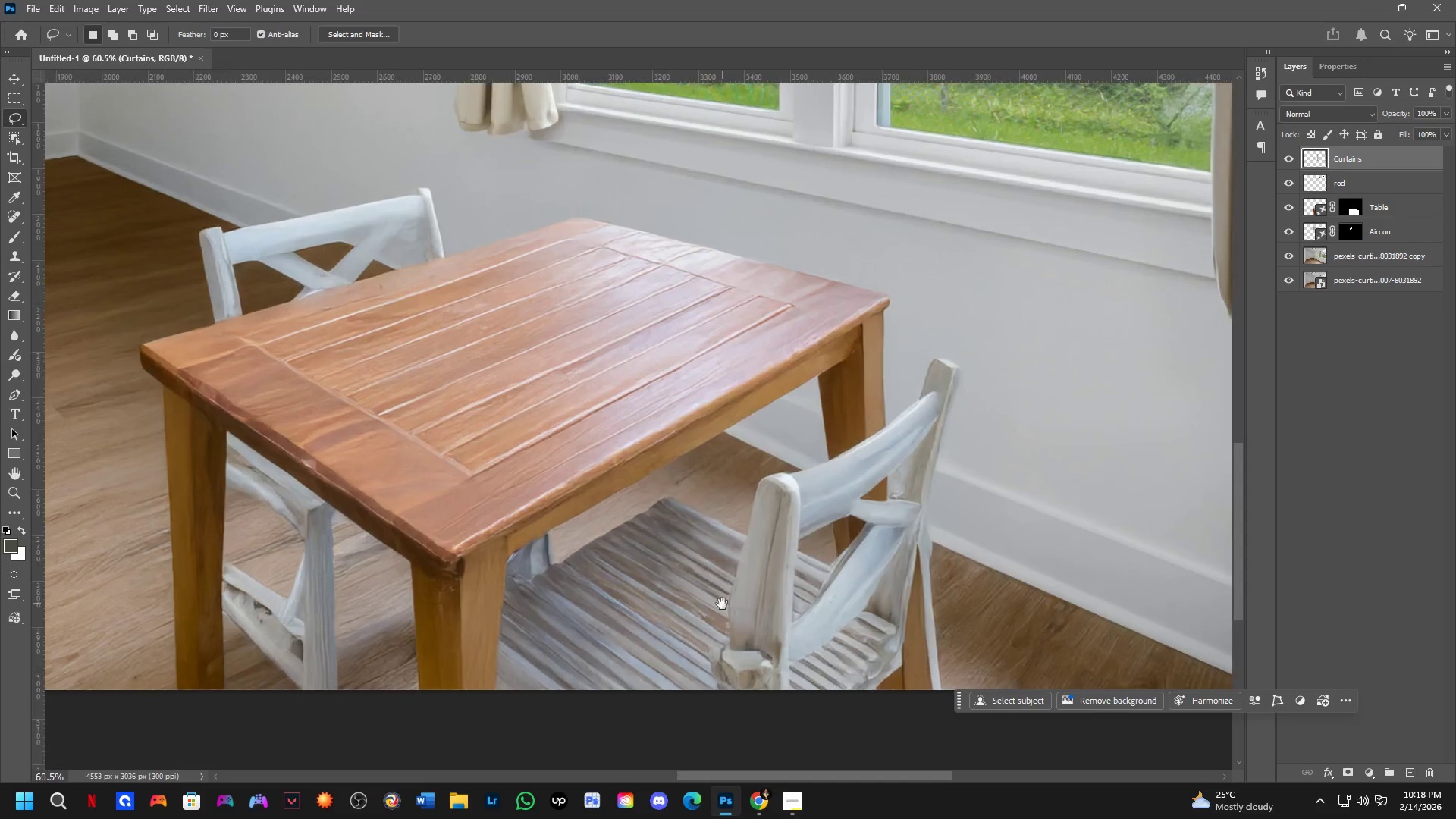 
left_click_drag(start_coordinate=[714, 583], to_coordinate=[738, 460])
 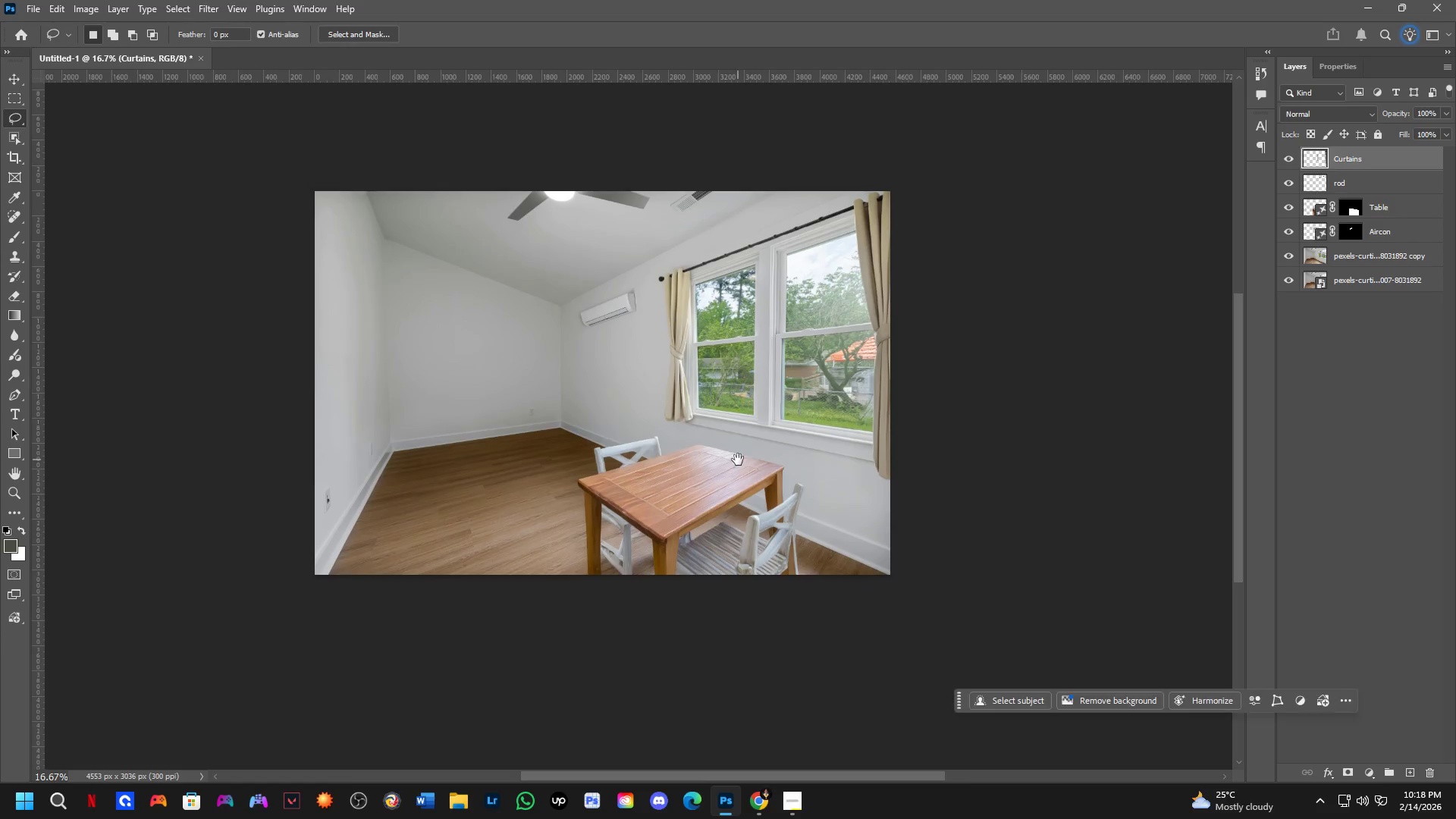 
hold_key(key=Space, duration=1.17)
 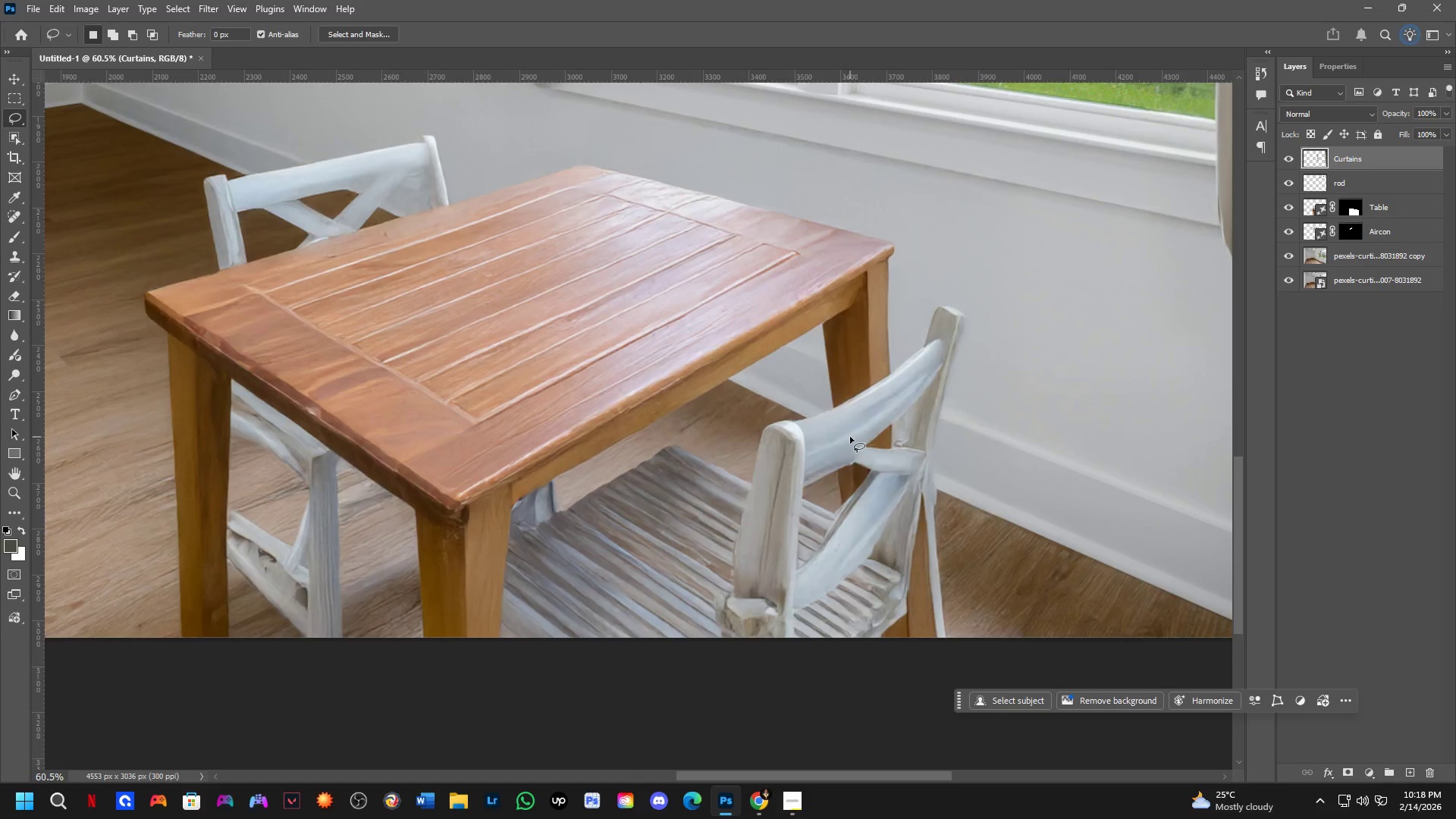 
key(Shift+ShiftLeft)
 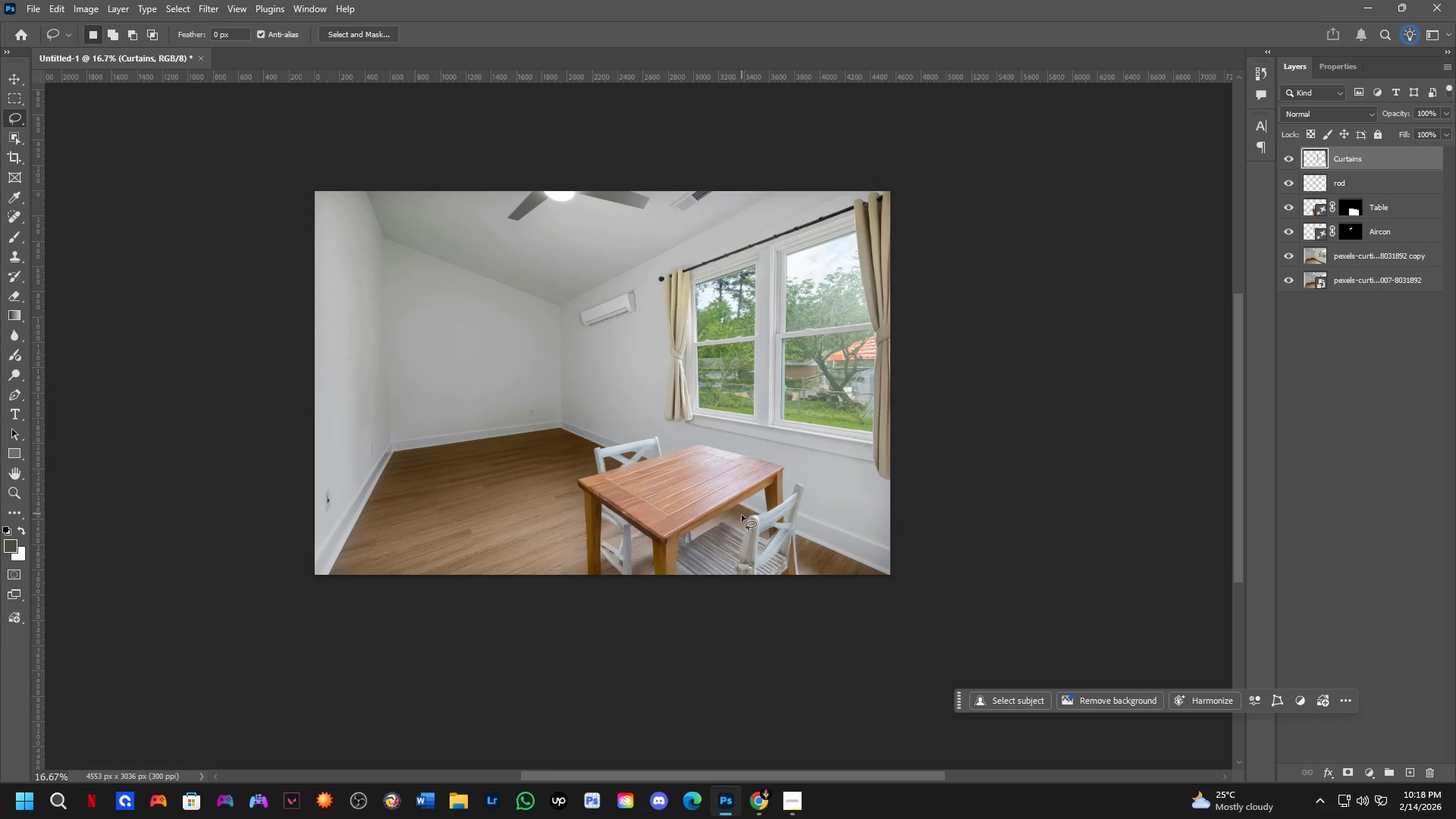 
left_click_drag(start_coordinate=[721, 601], to_coordinate=[726, 548])
 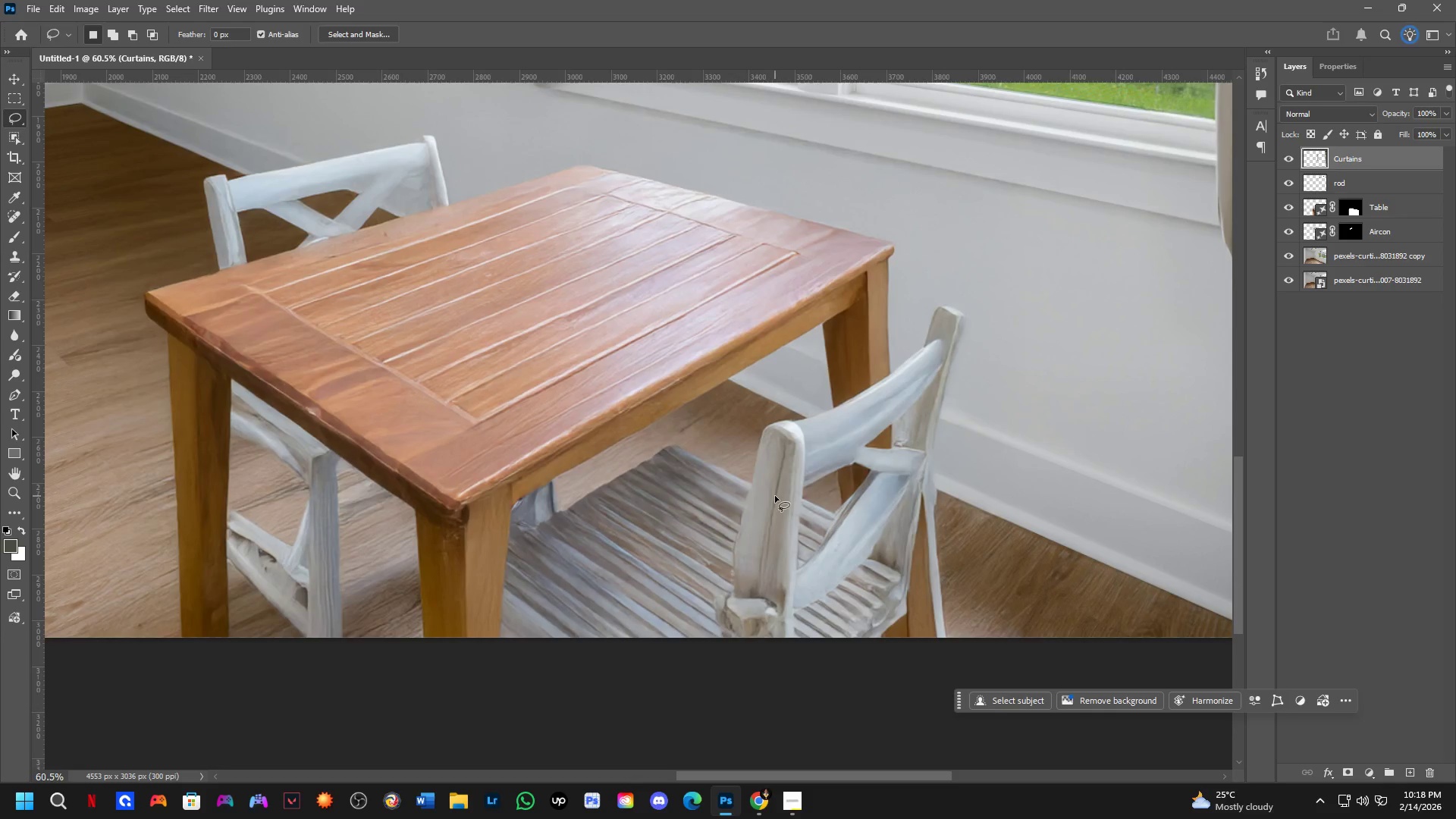 
scroll: coordinate [725, 604], scroll_direction: up, amount: 5.0
 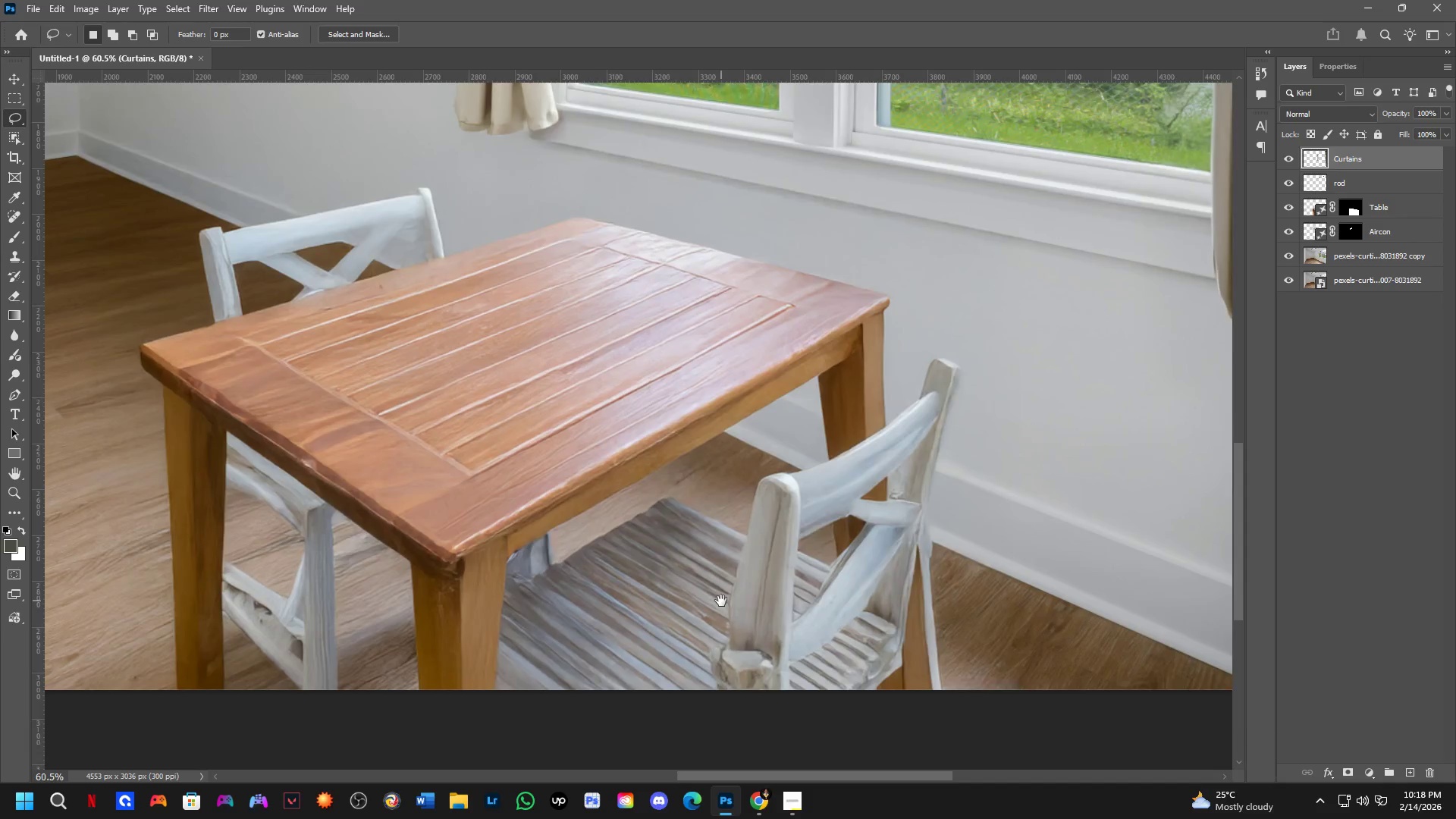 
hold_key(key=Space, duration=0.5)
 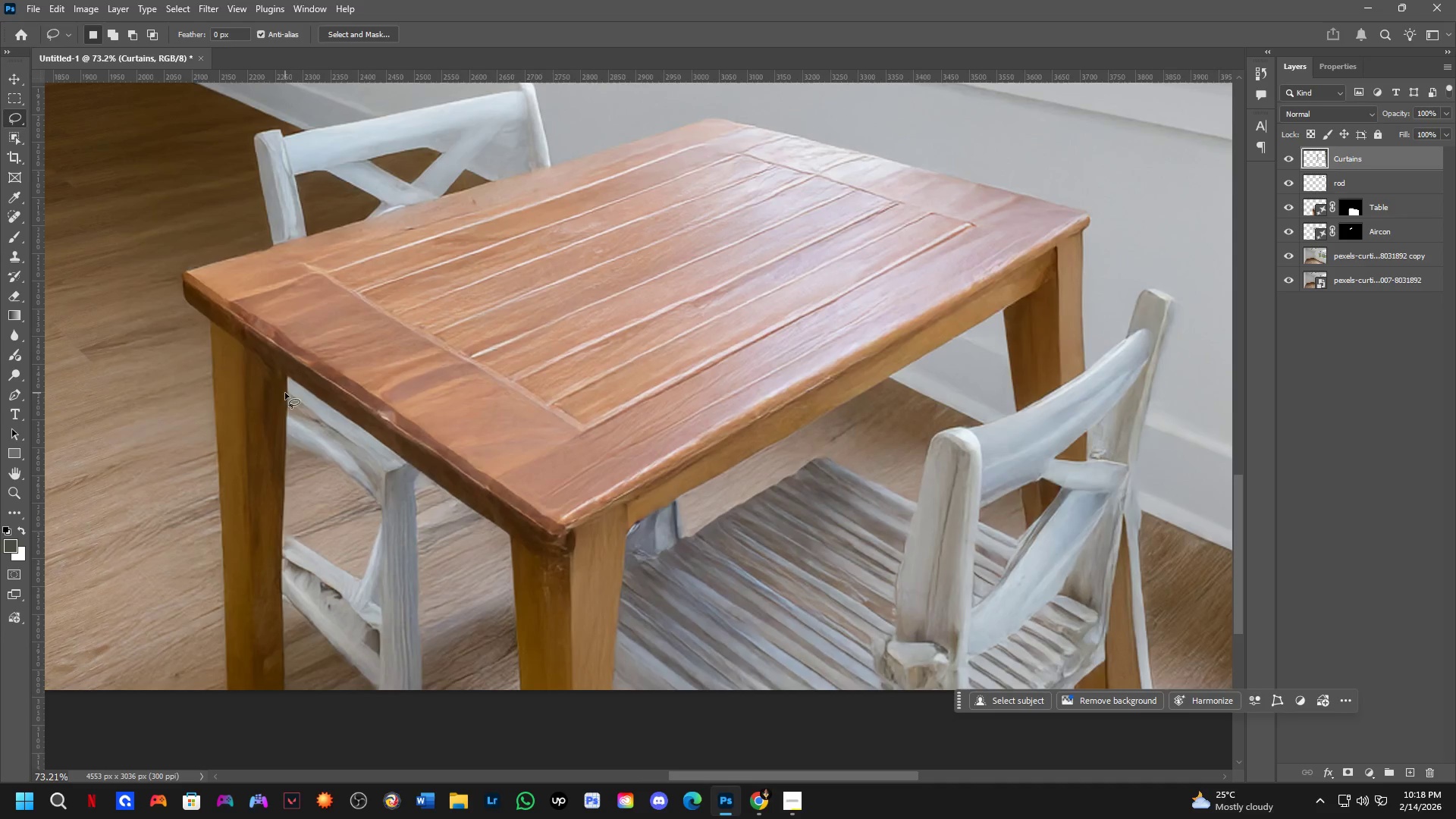 
scroll: coordinate [521, 456], scroll_direction: down, amount: 2.0
 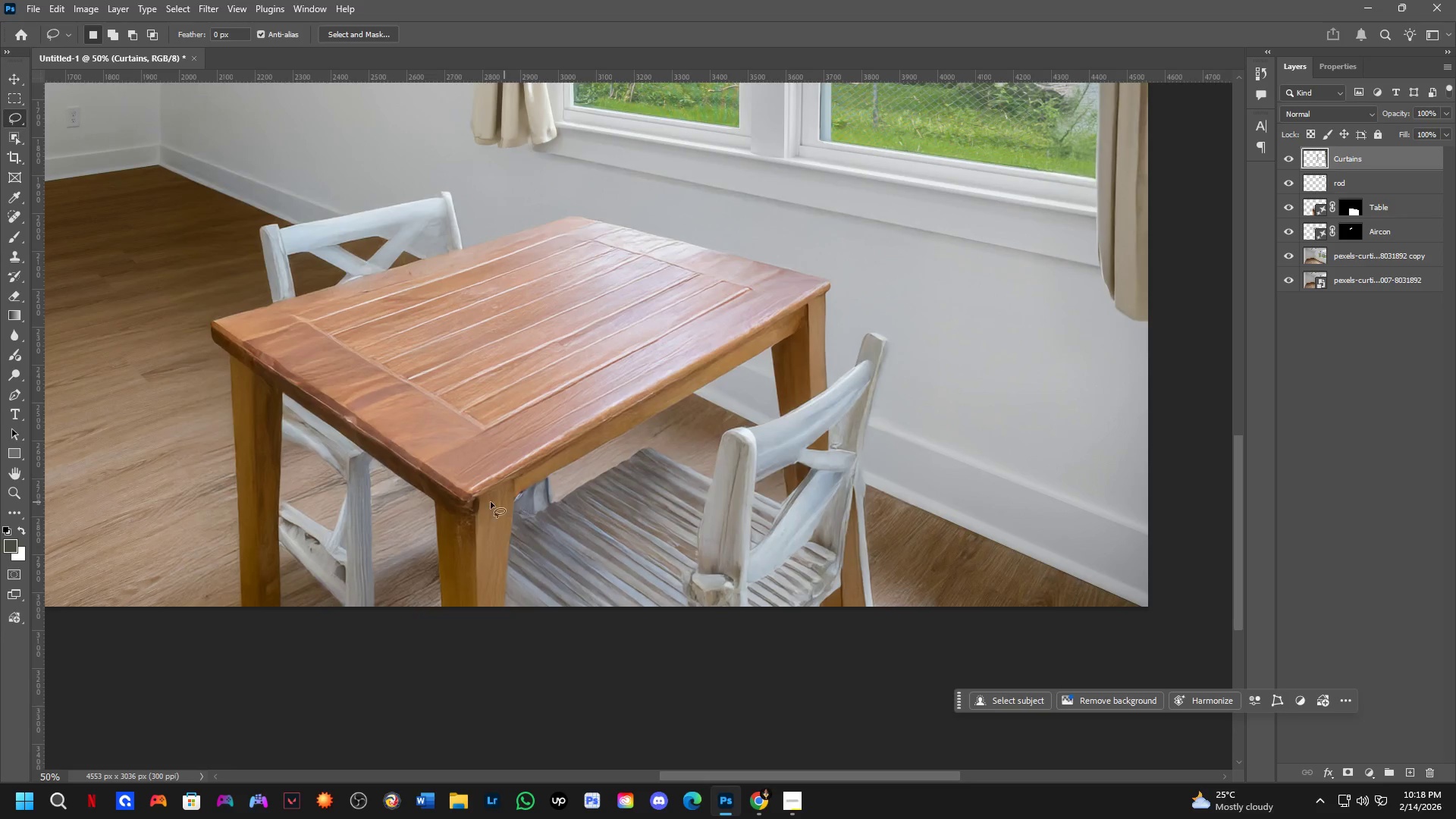 
left_click_drag(start_coordinate=[356, 539], to_coordinate=[369, 539])
 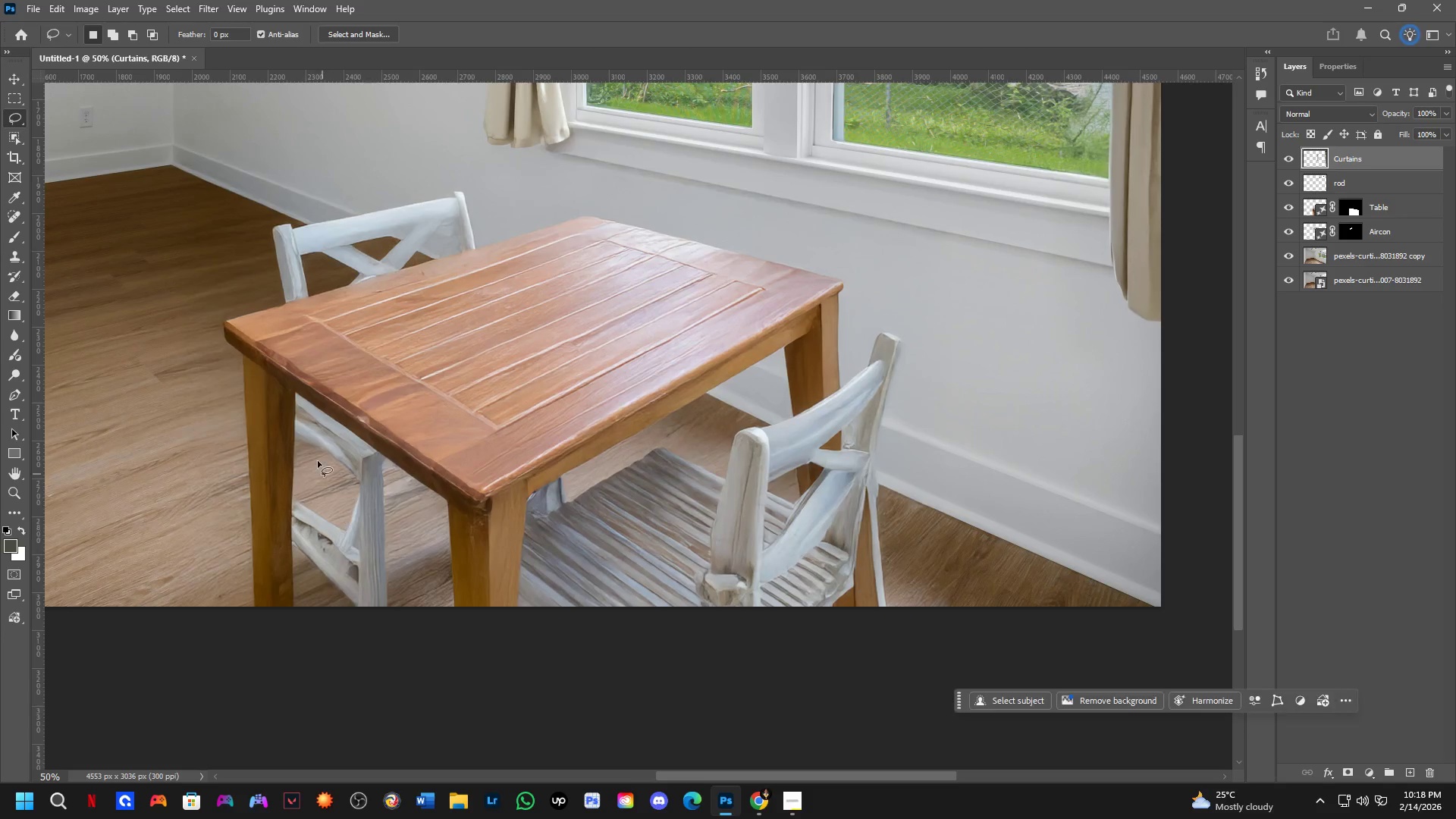 
scroll: coordinate [311, 422], scroll_direction: up, amount: 4.0
 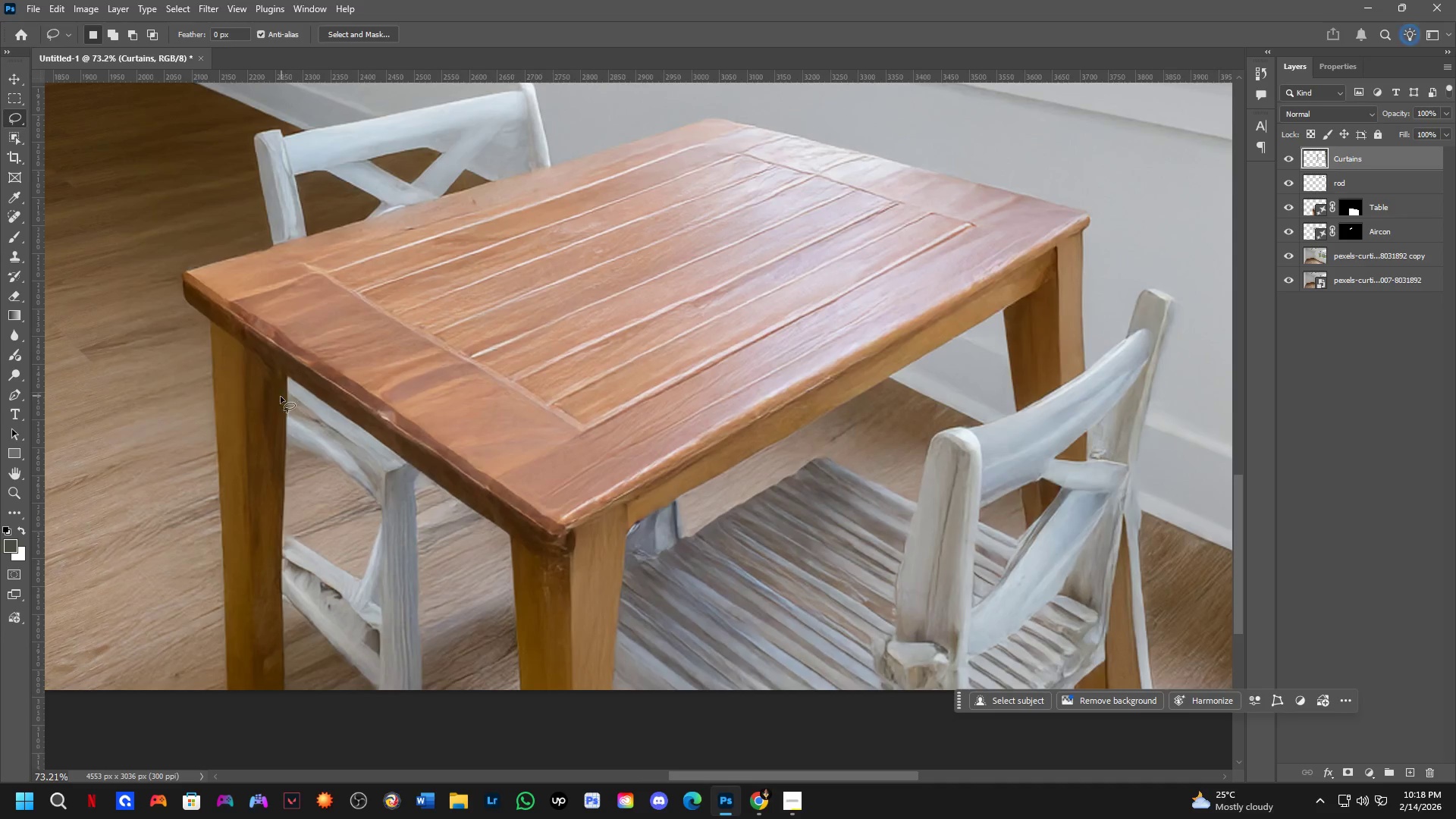 
left_click_drag(start_coordinate=[271, 406], to_coordinate=[297, 394])
 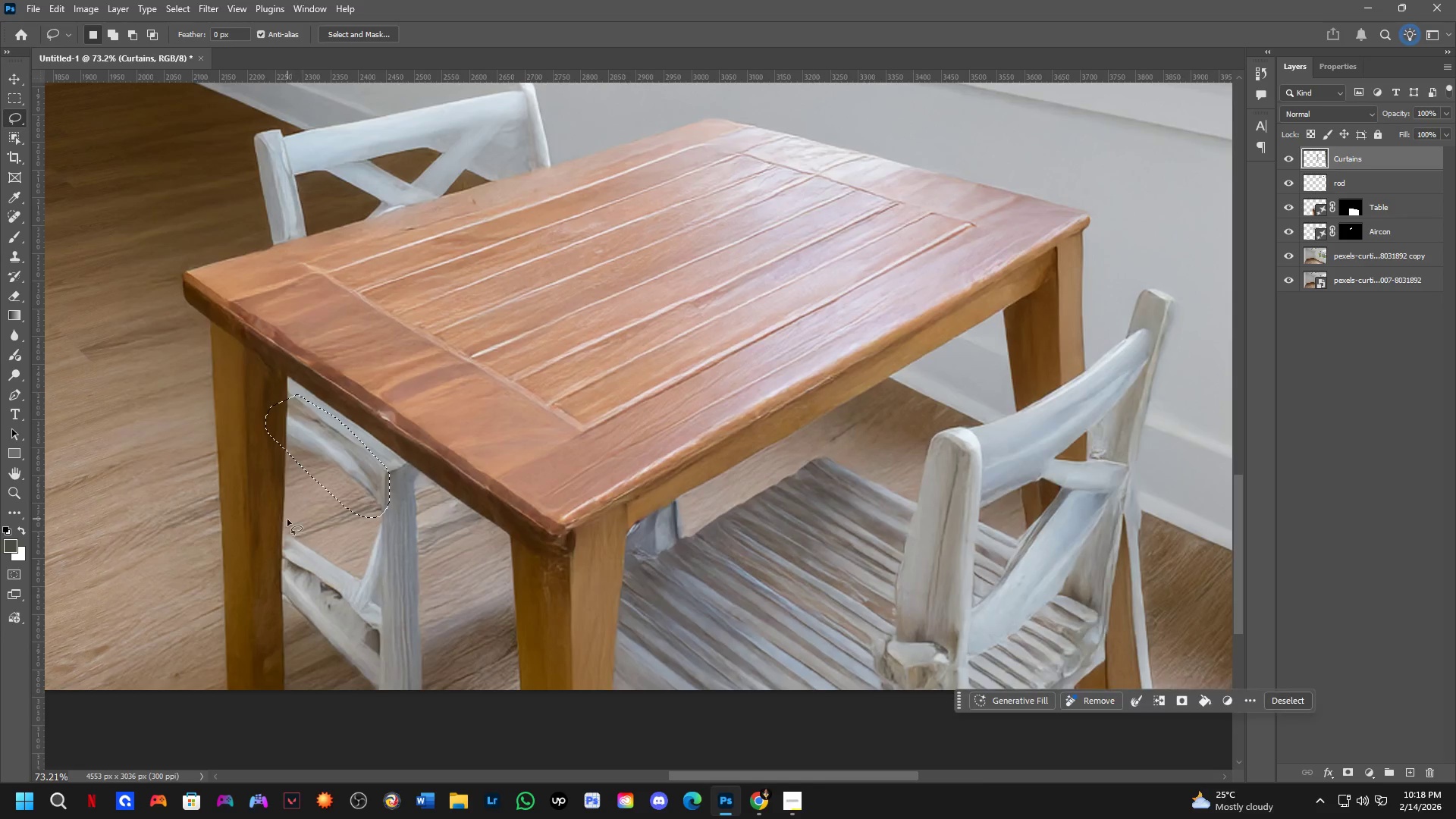 
hold_key(key=ShiftLeft, duration=0.59)
left_click_drag(start_coordinate=[275, 533], to_coordinate=[315, 527])
 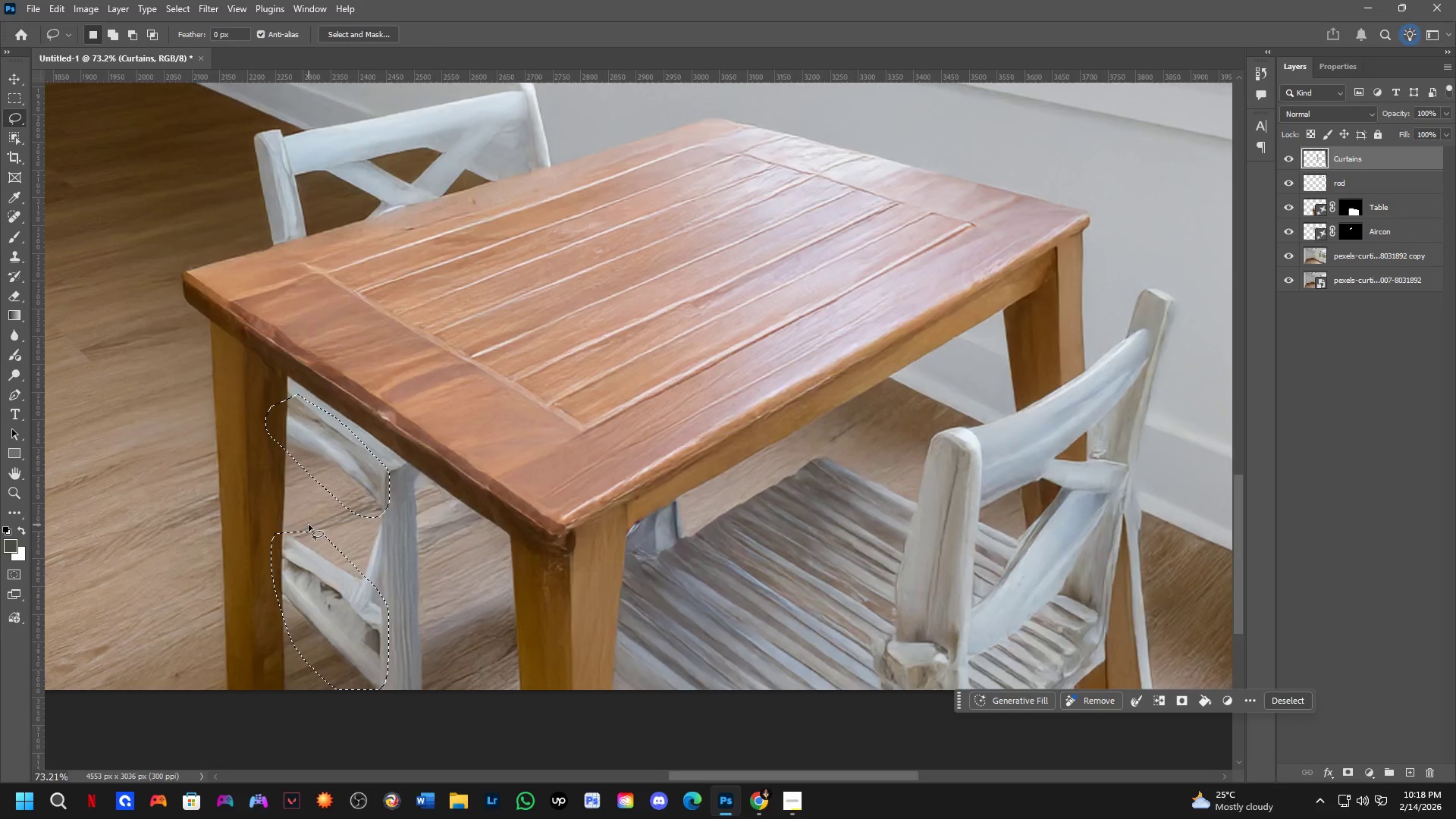 
scroll: coordinate [313, 532], scroll_direction: down, amount: 5.0
 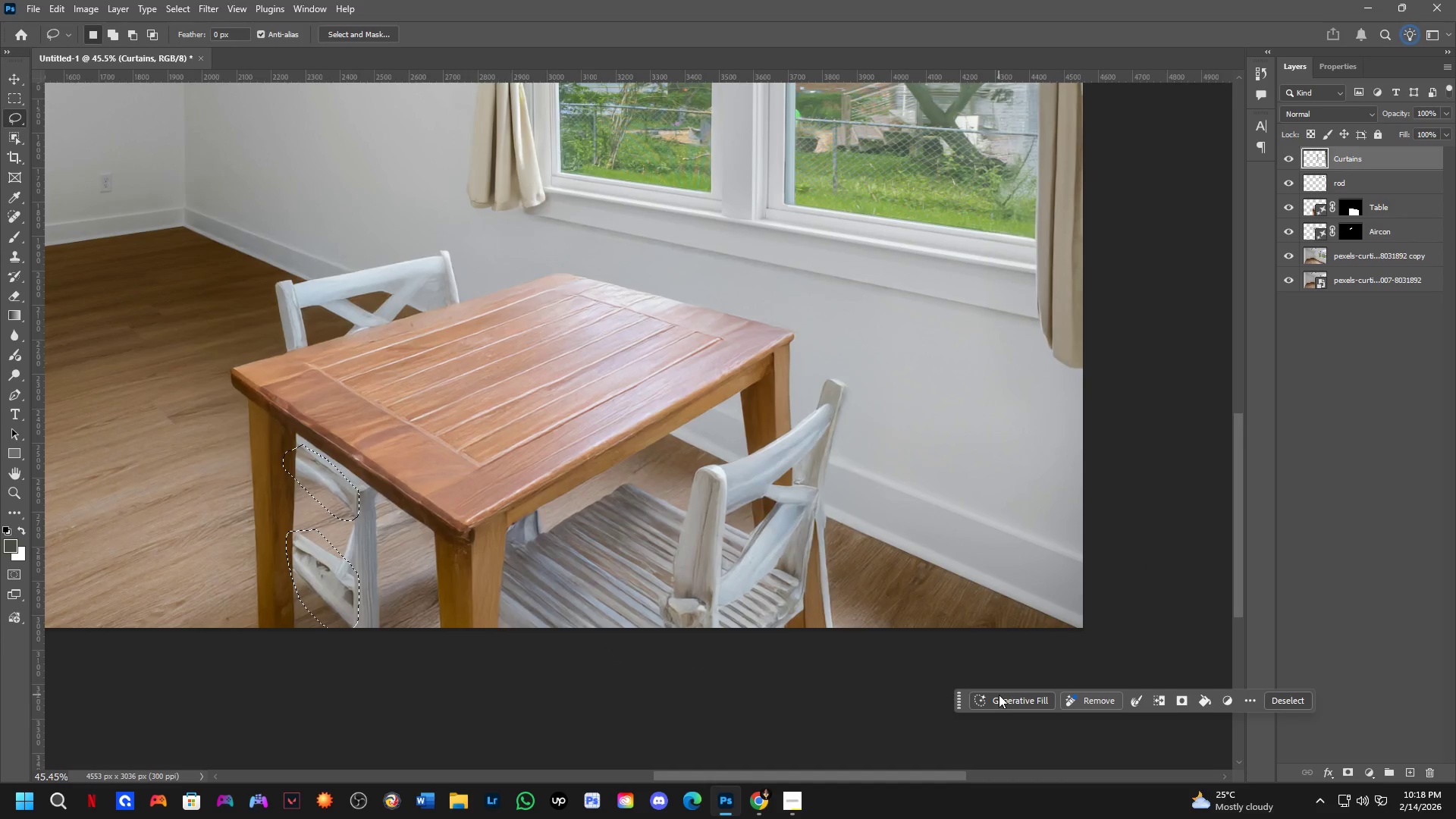 
key(Shift+ShiftLeft)
 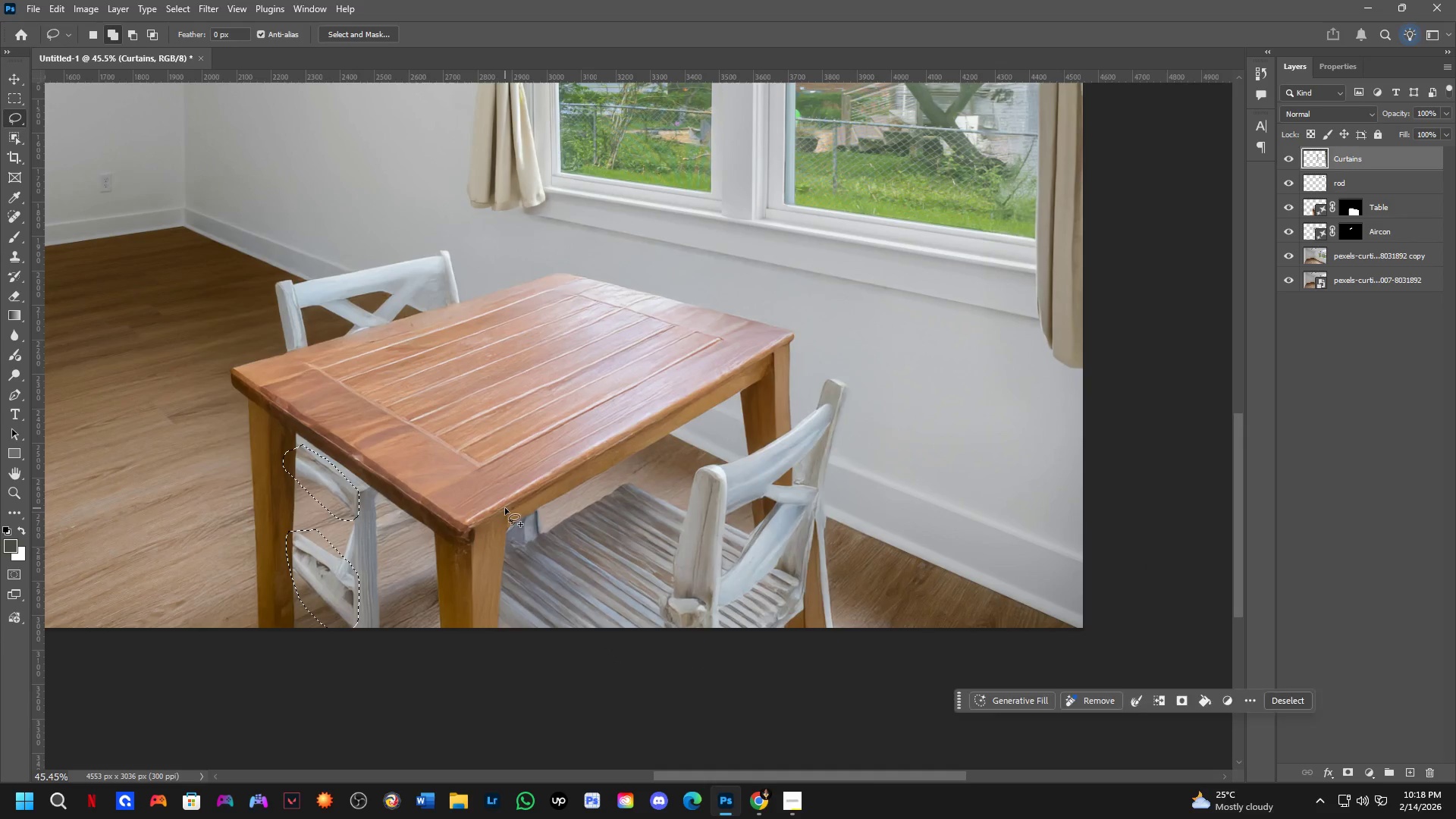 
left_click_drag(start_coordinate=[505, 508], to_coordinate=[536, 494])
 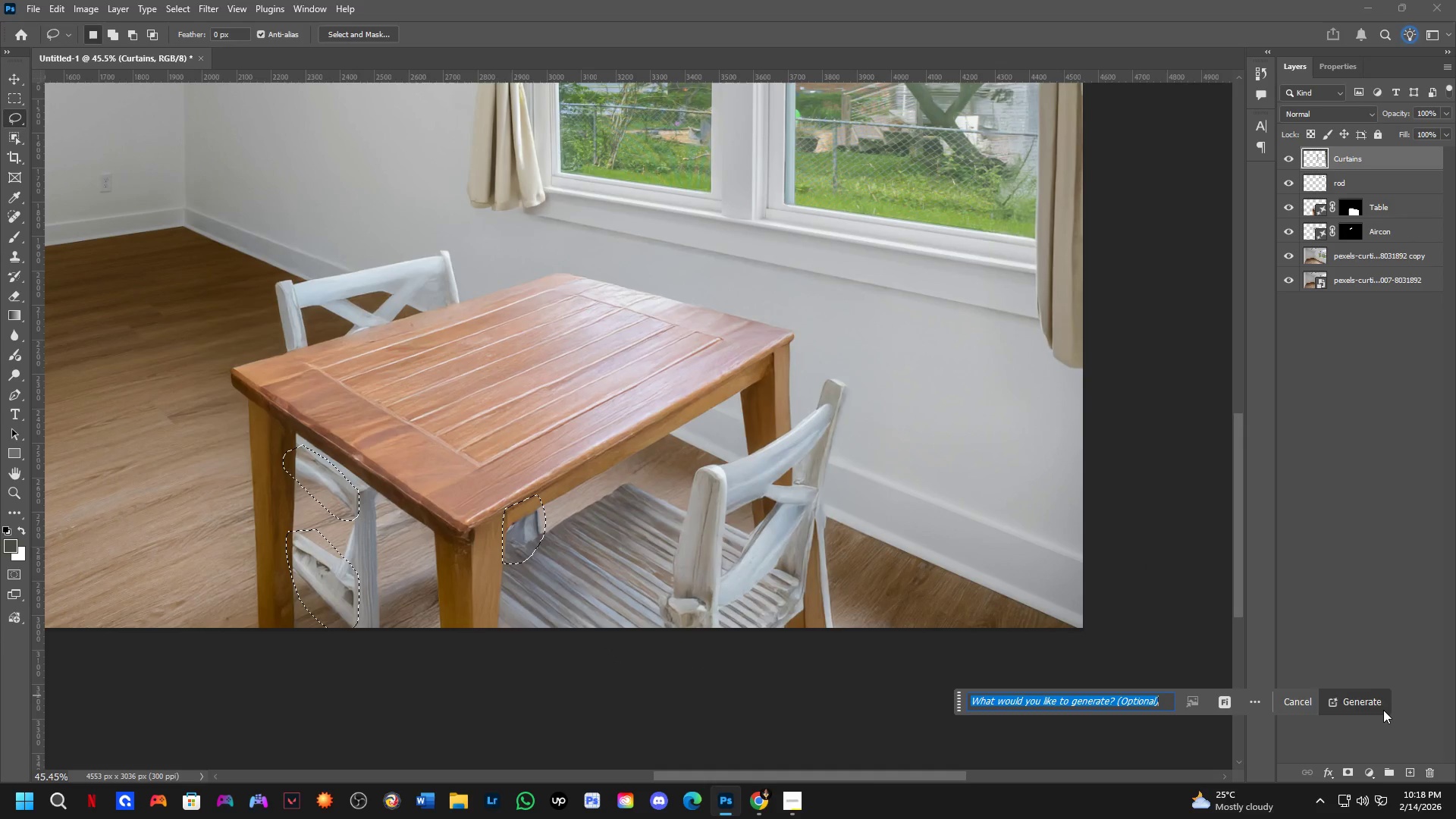 
left_click([1371, 696])
 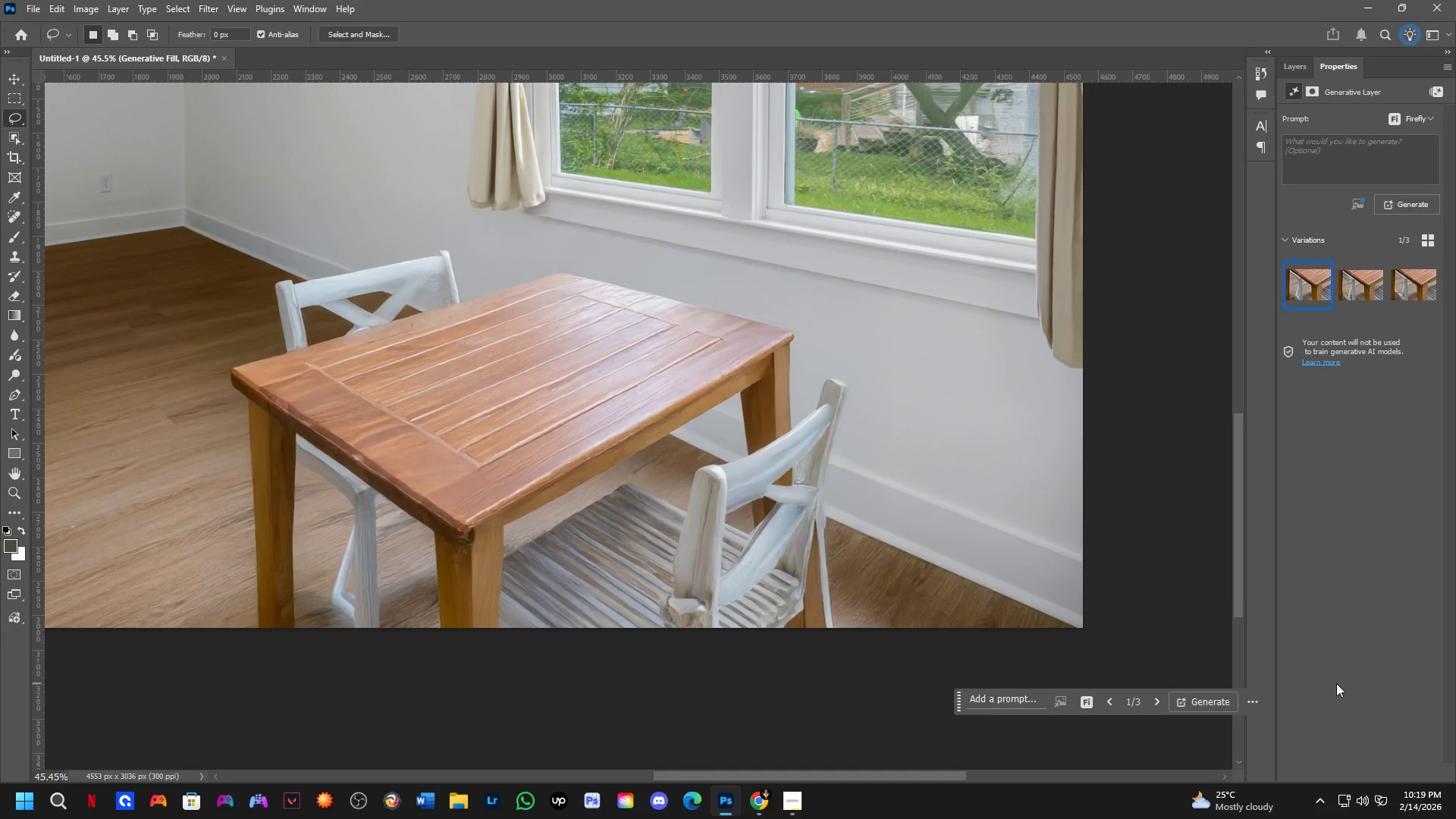 
wait(28.14)
 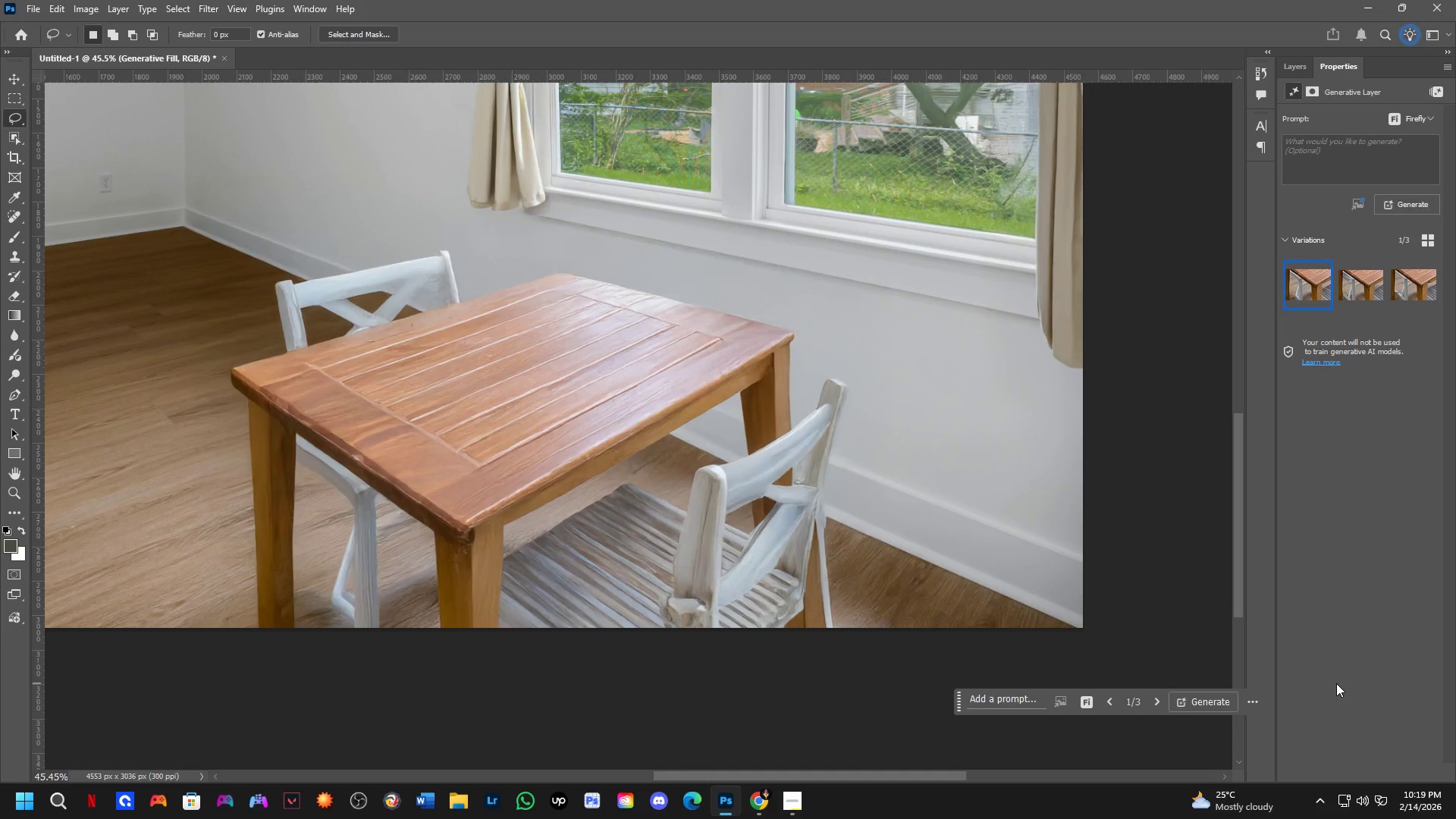 
left_click([1354, 290])
 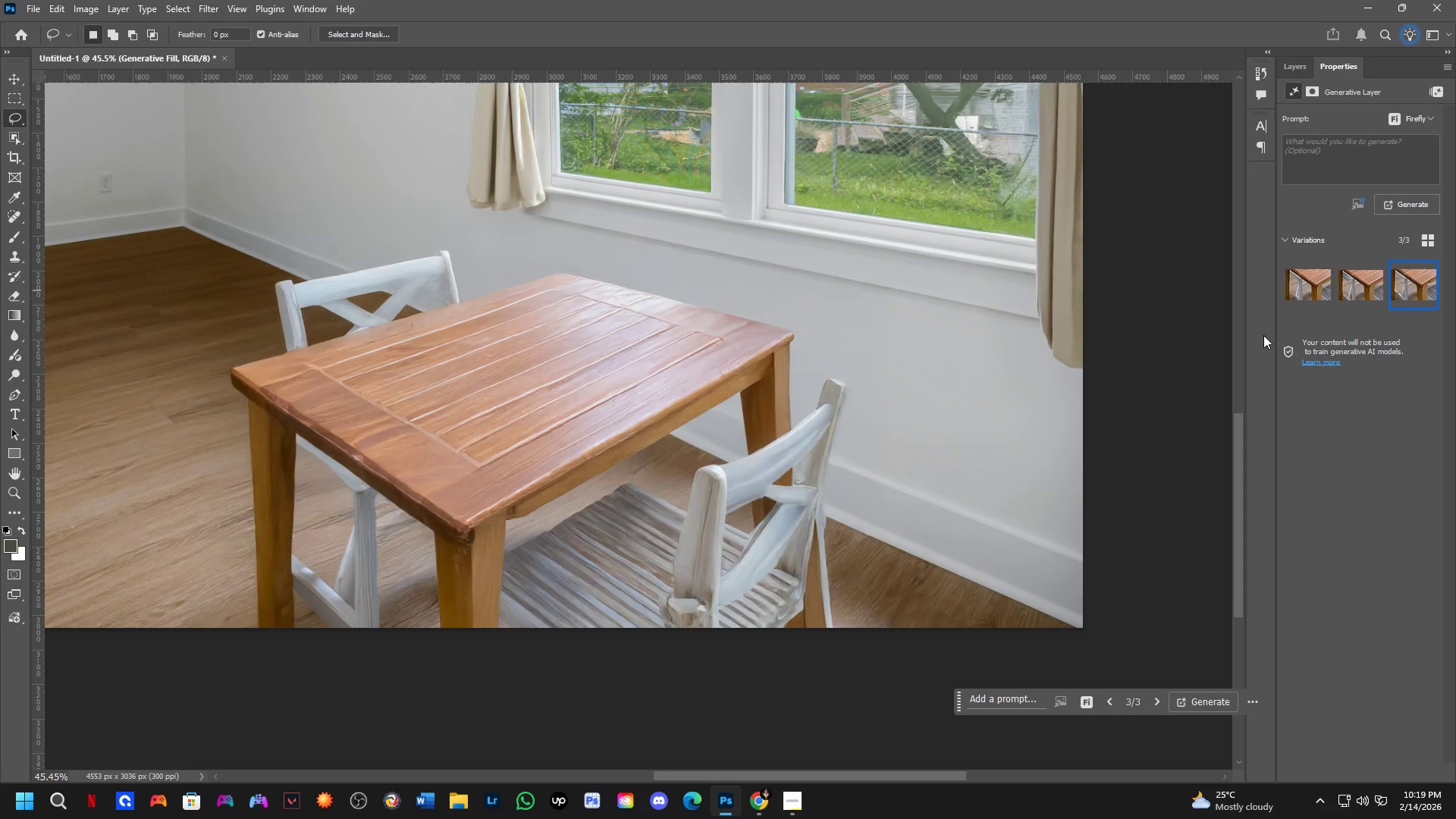 
hold_key(key=Space, duration=0.58)
 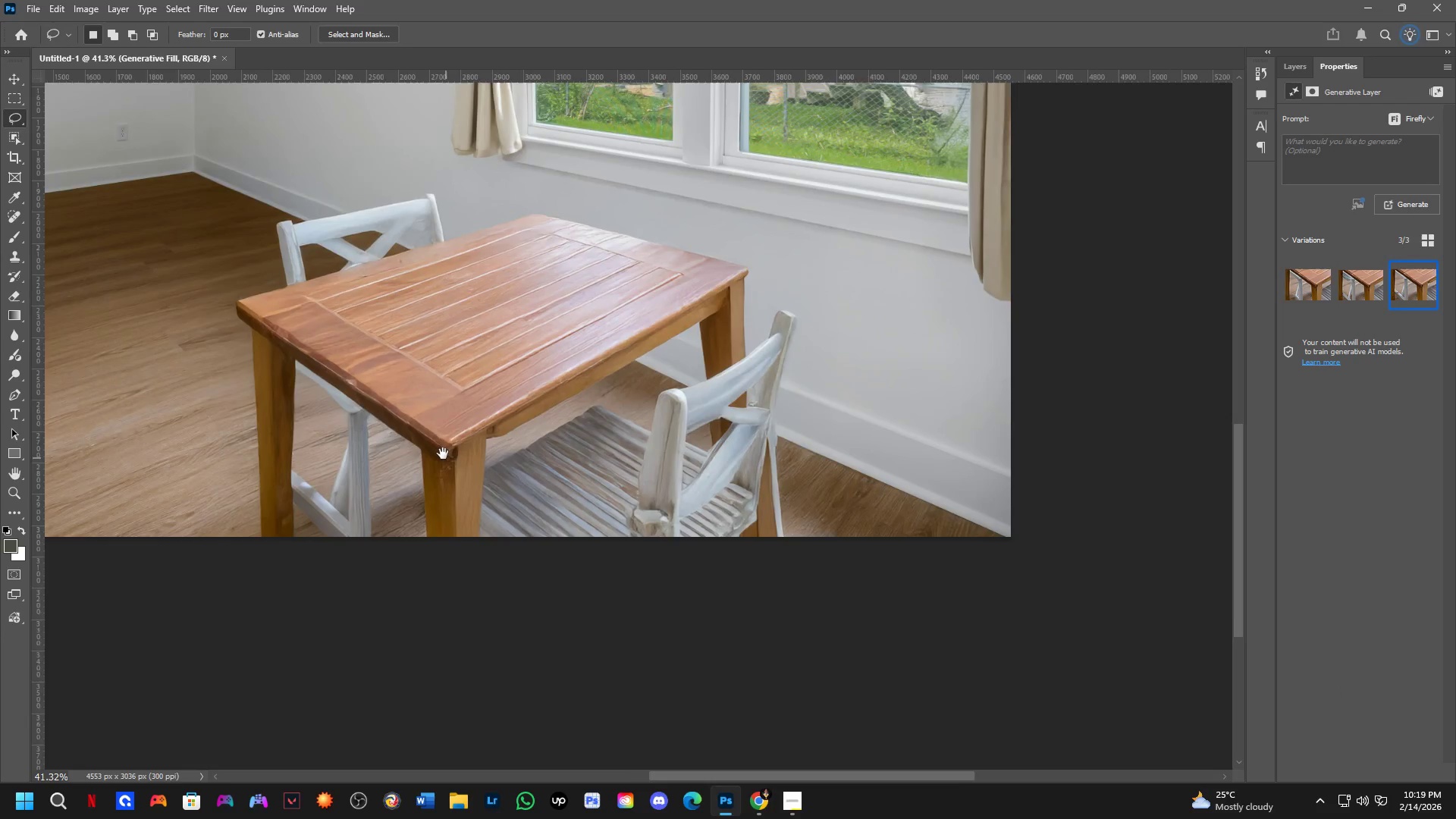 
left_click_drag(start_coordinate=[458, 538], to_coordinate=[470, 505])
 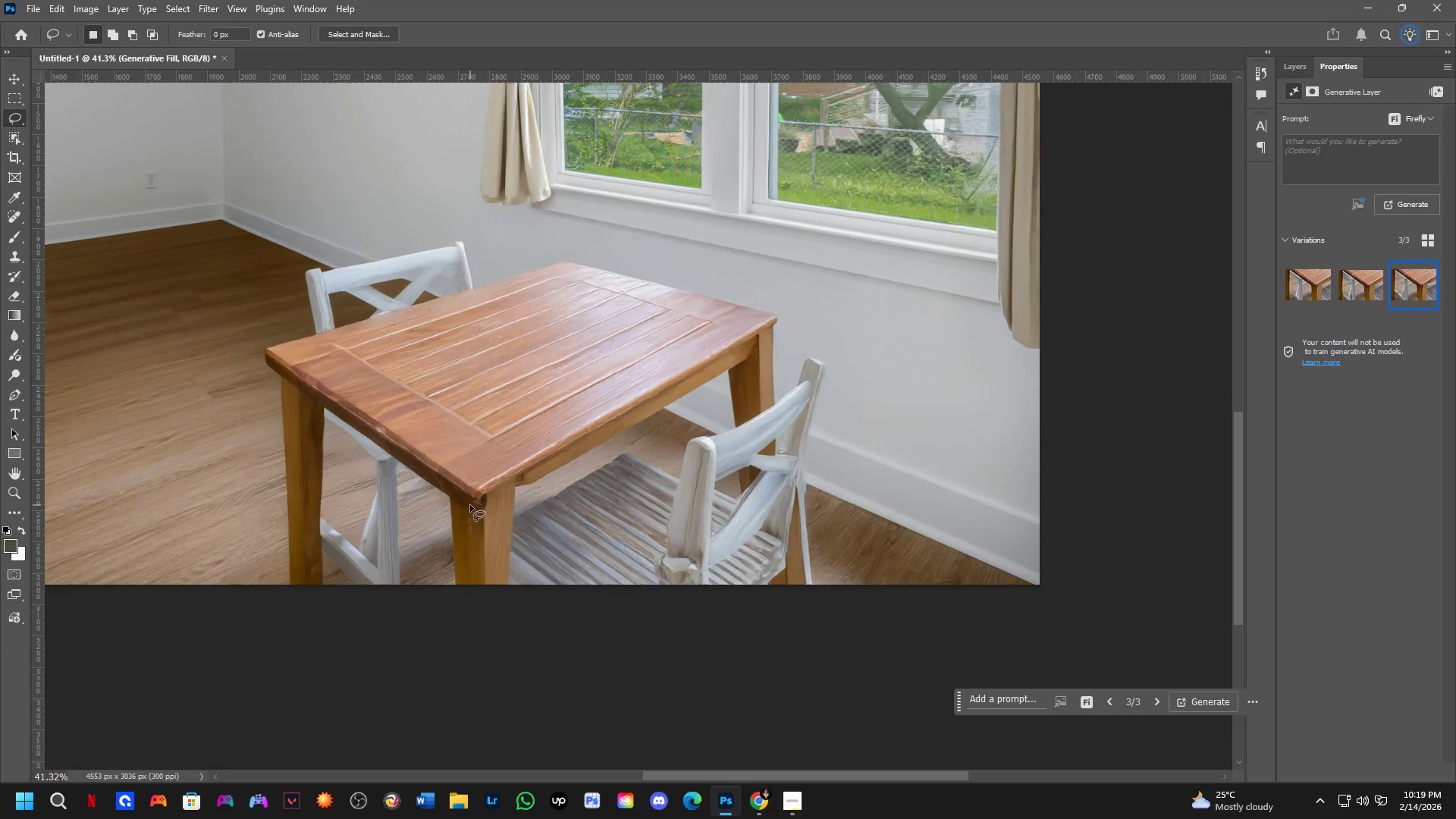 
scroll: coordinate [469, 525], scroll_direction: down, amount: 1.0
 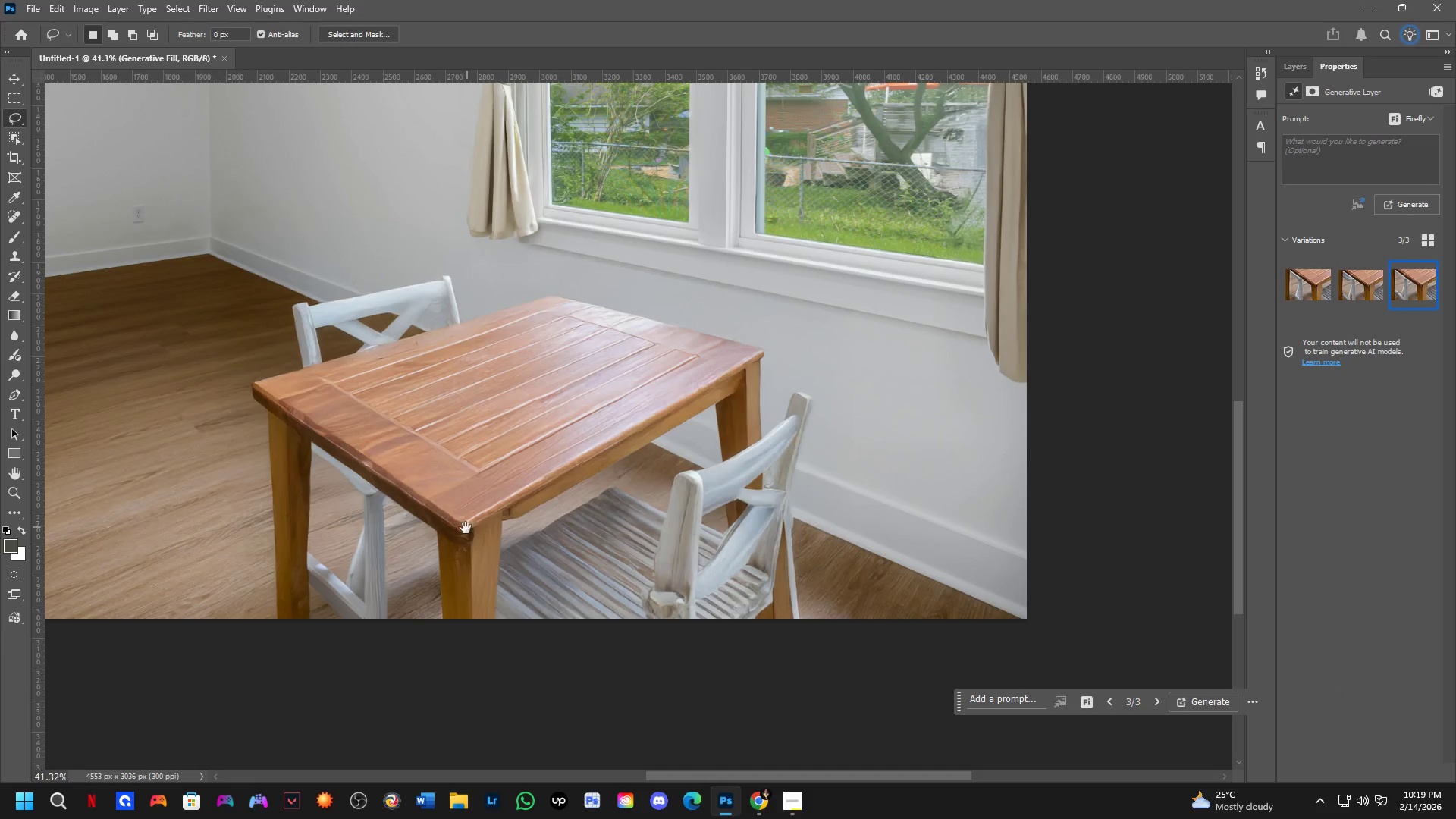 
hold_key(key=Space, duration=0.7)
 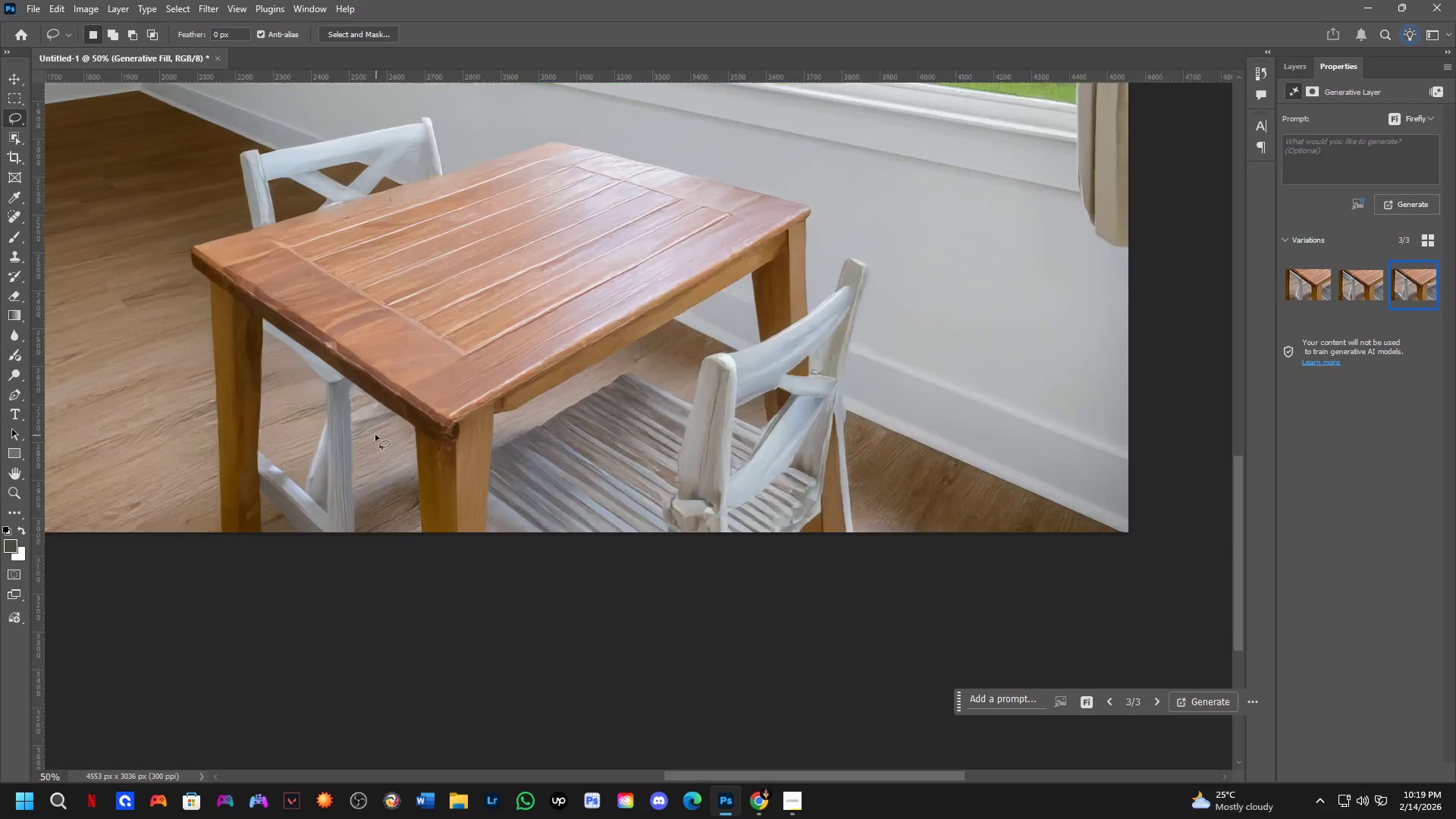 
left_click_drag(start_coordinate=[475, 508], to_coordinate=[433, 439])
 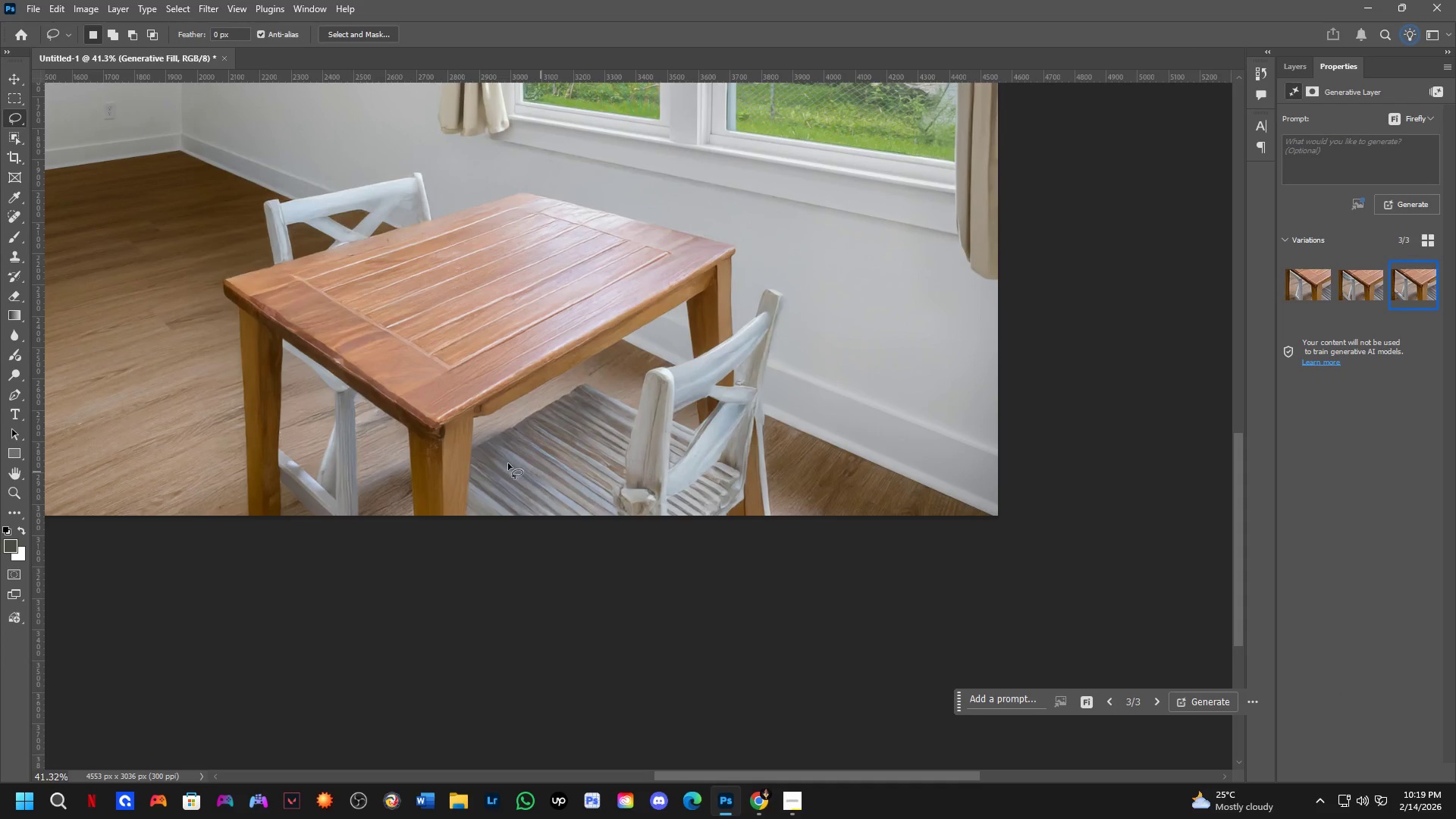 
left_click_drag(start_coordinate=[355, 392], to_coordinate=[362, 371])
 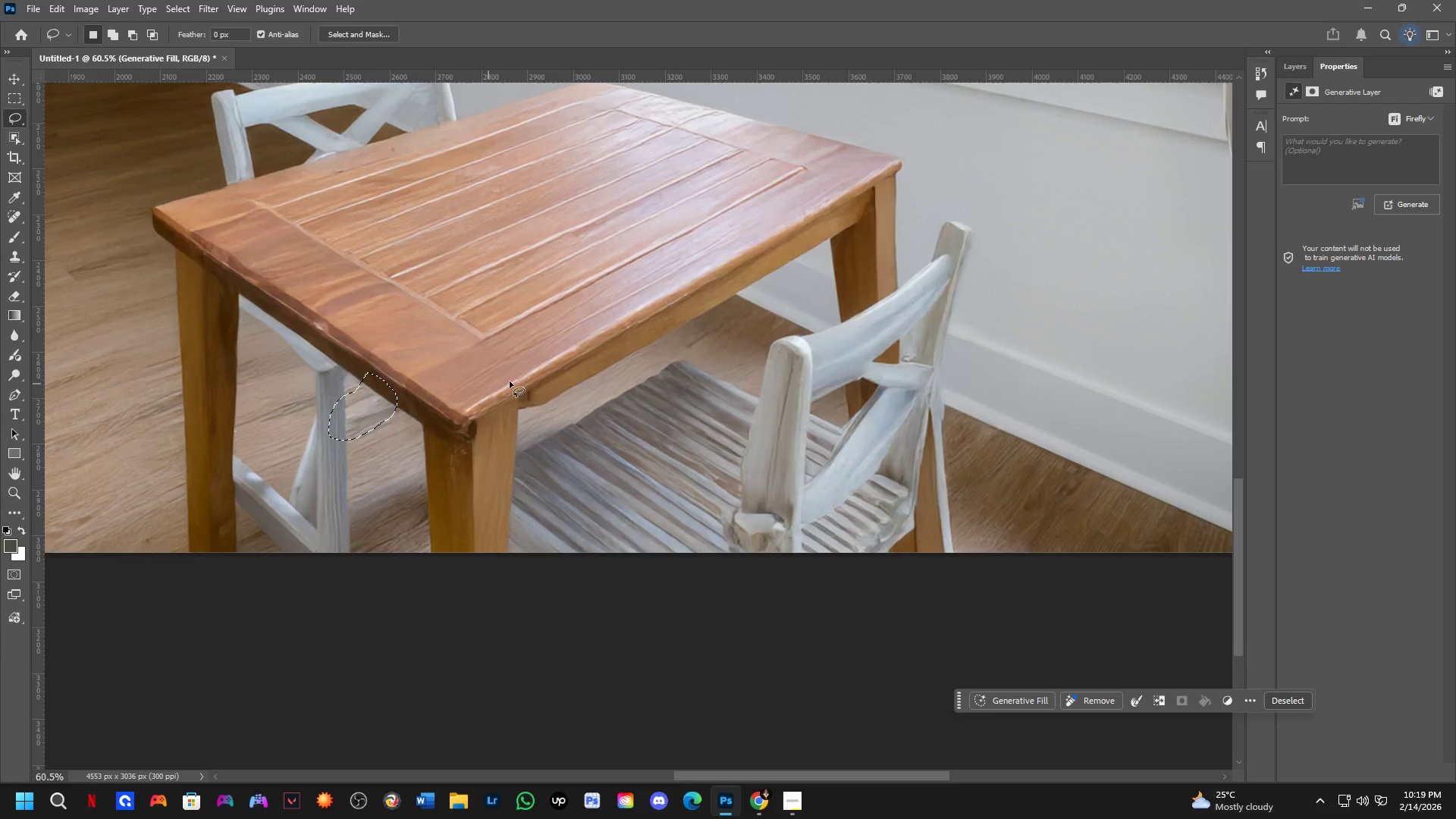 
scroll: coordinate [375, 433], scroll_direction: up, amount: 4.0
 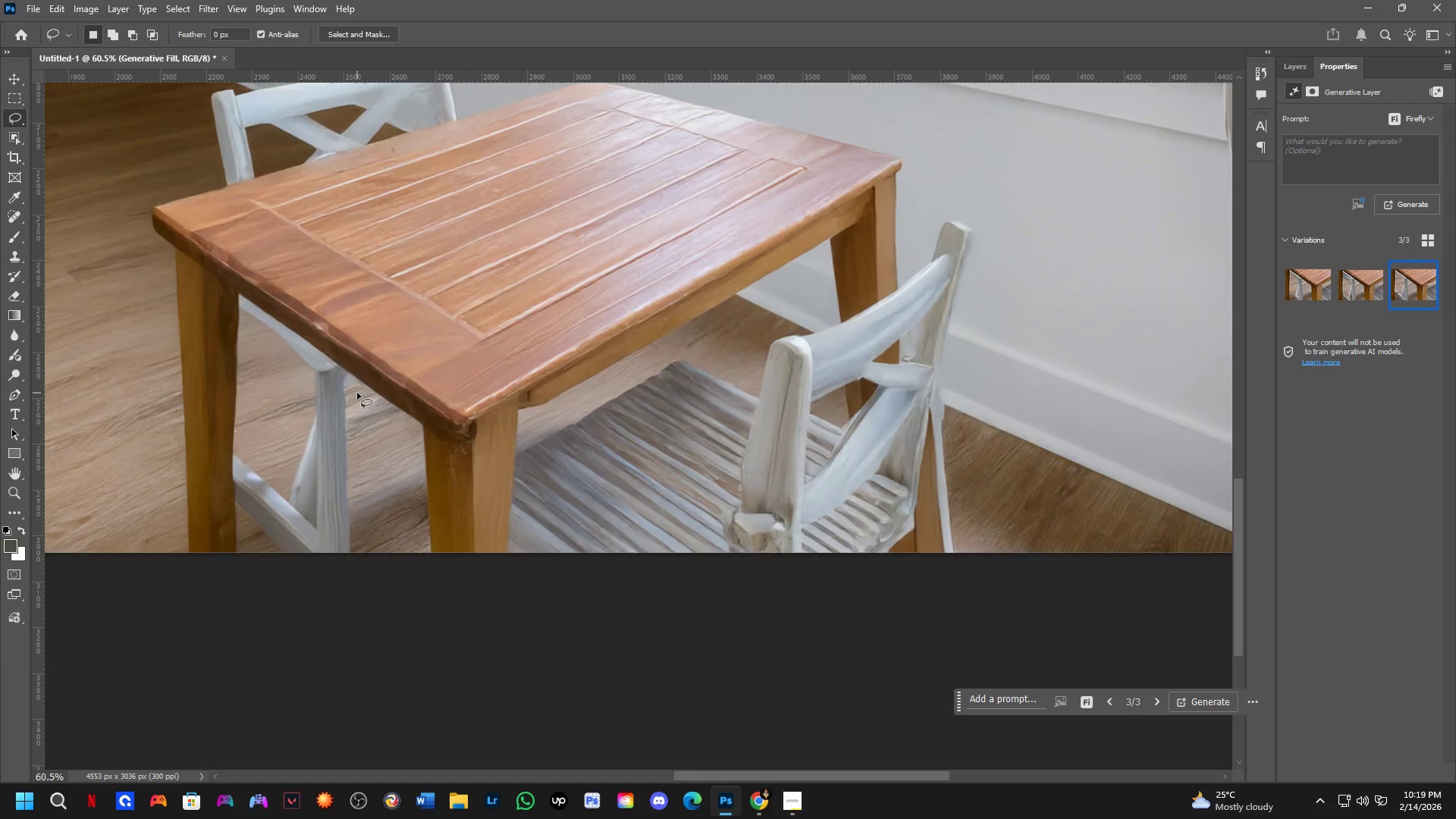 
key(Shift+ShiftLeft)
 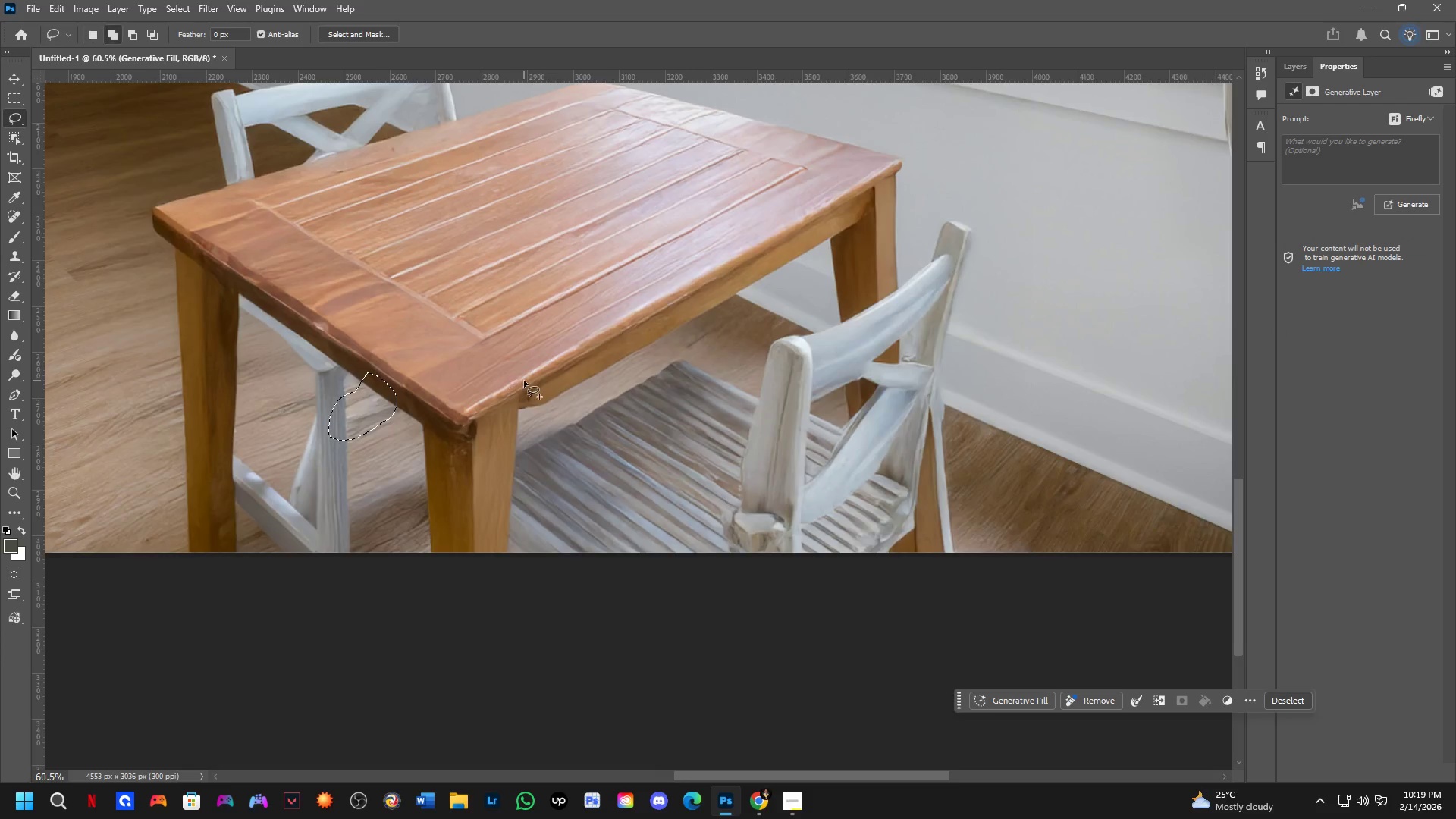 
key(Shift+ShiftLeft)
 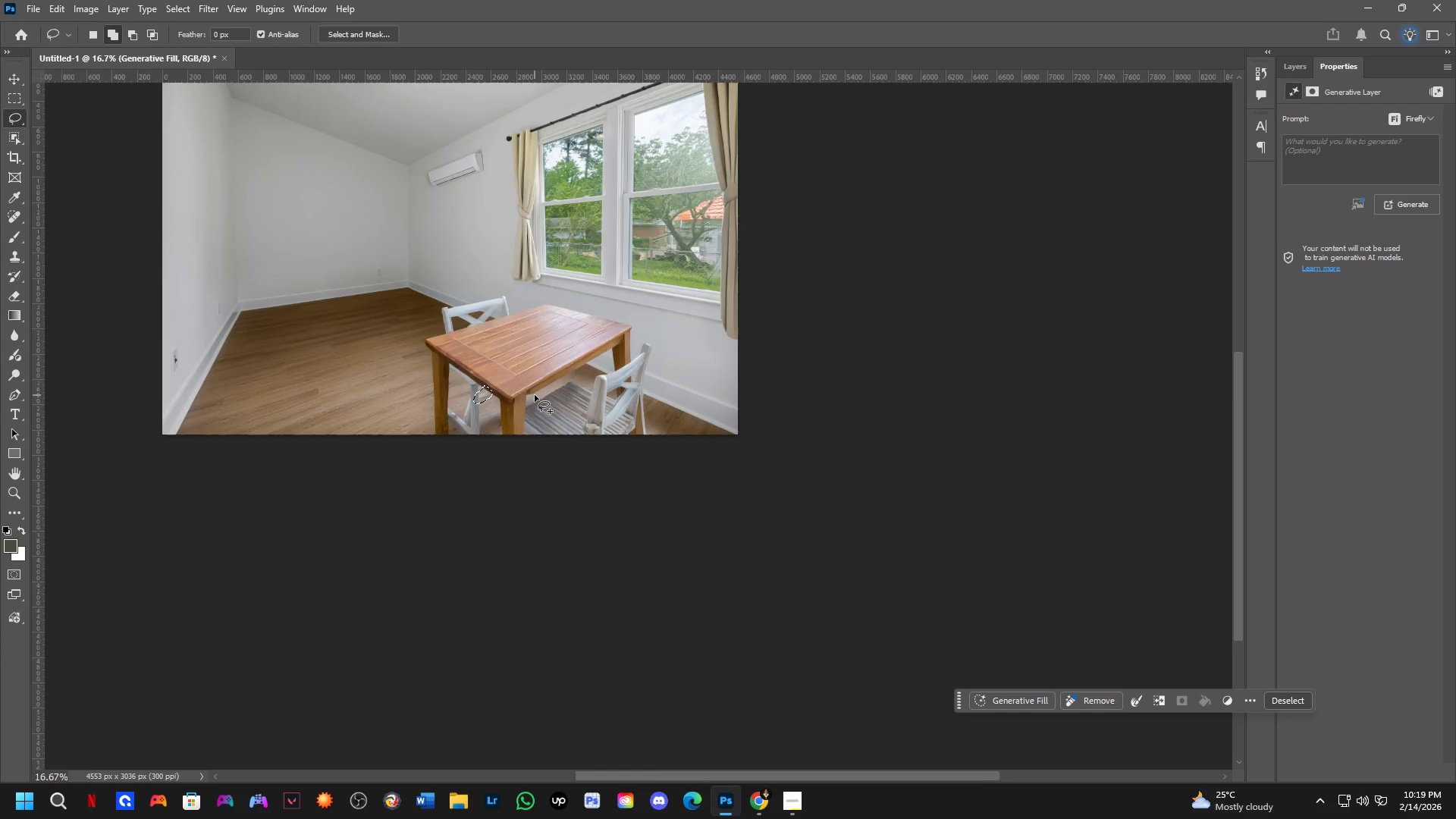 
scroll: coordinate [532, 392], scroll_direction: down, amount: 4.0
 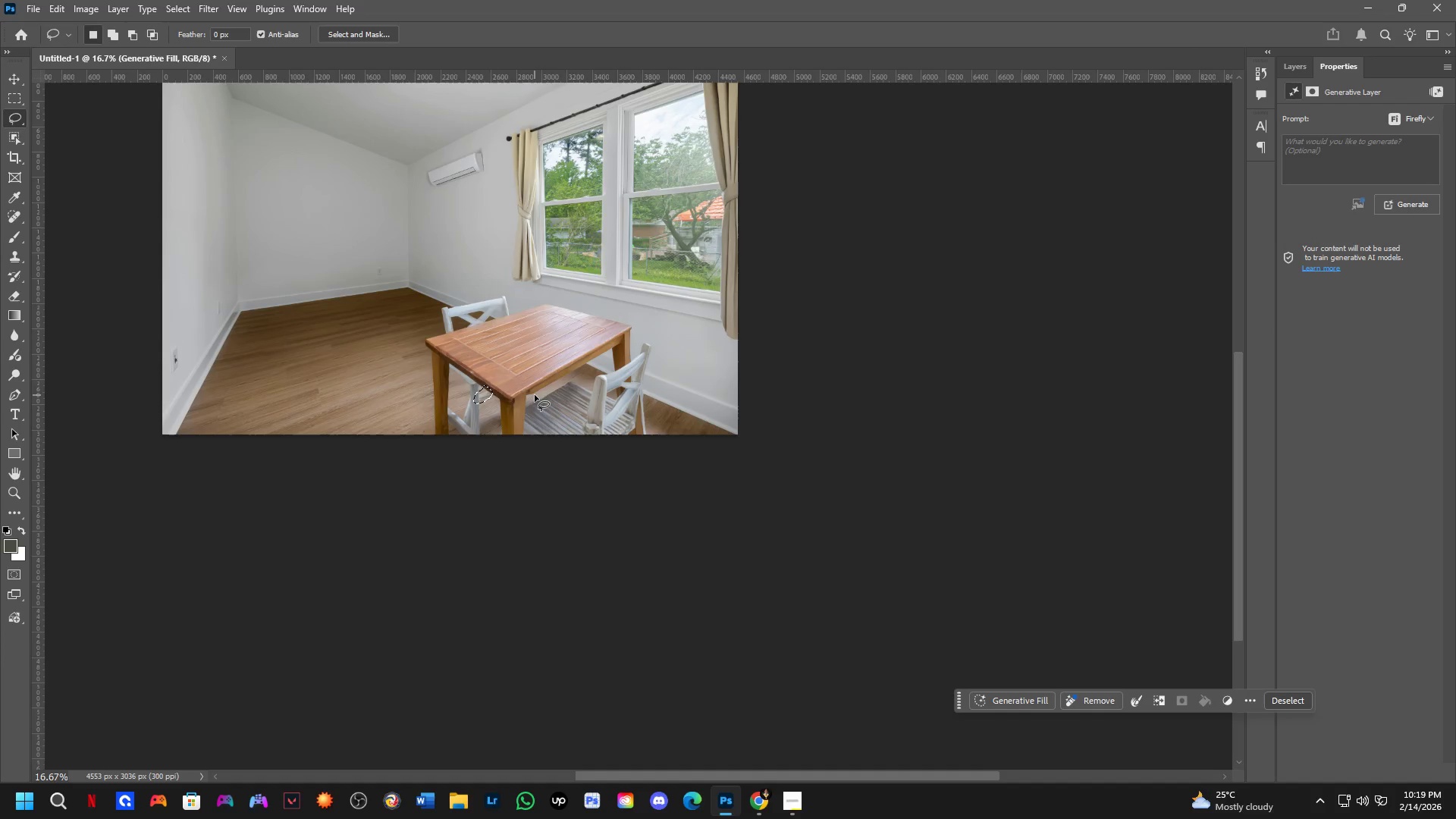 
scroll: coordinate [633, 404], scroll_direction: up, amount: 6.0
 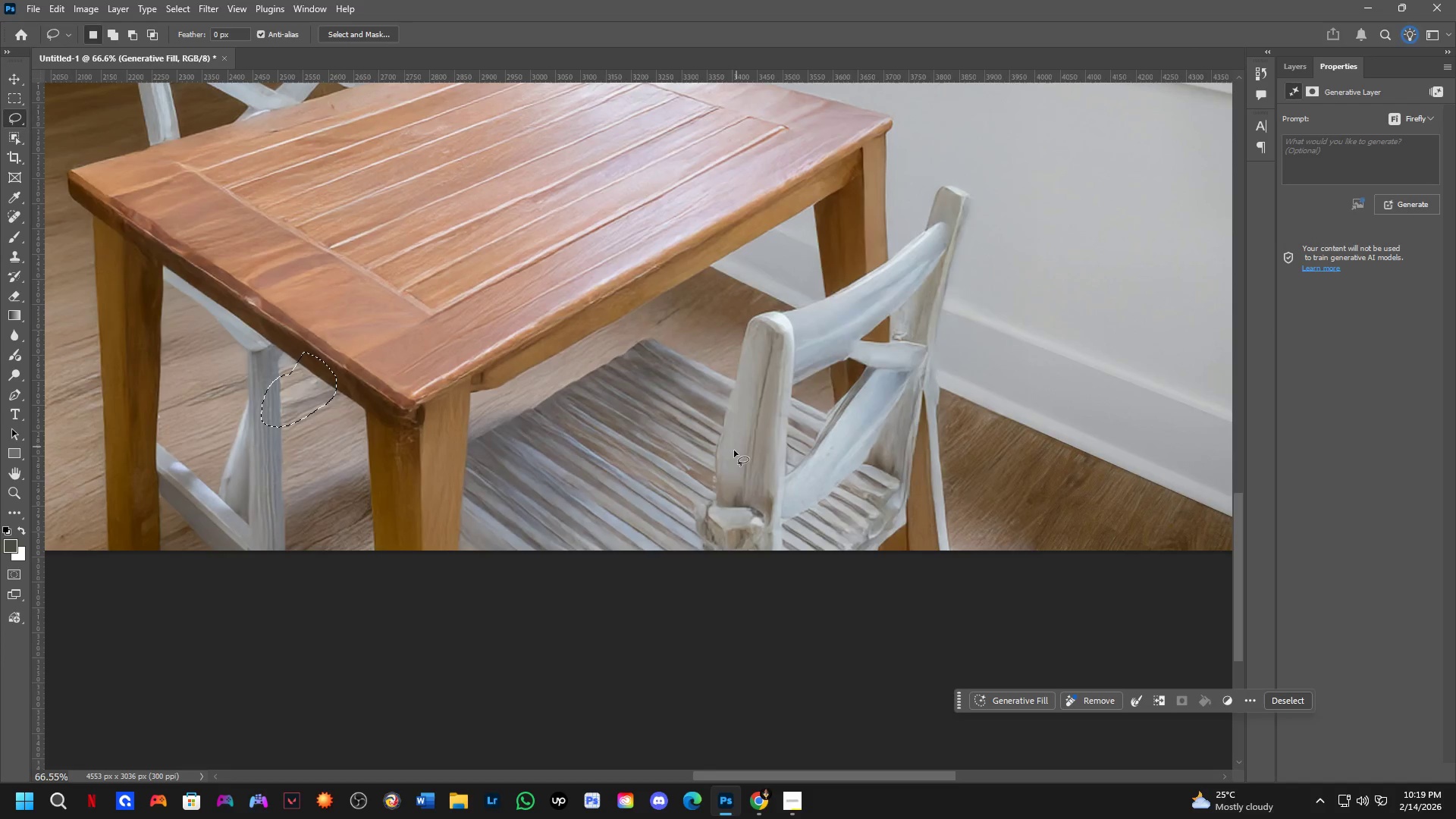 
key(Shift+ShiftLeft)
 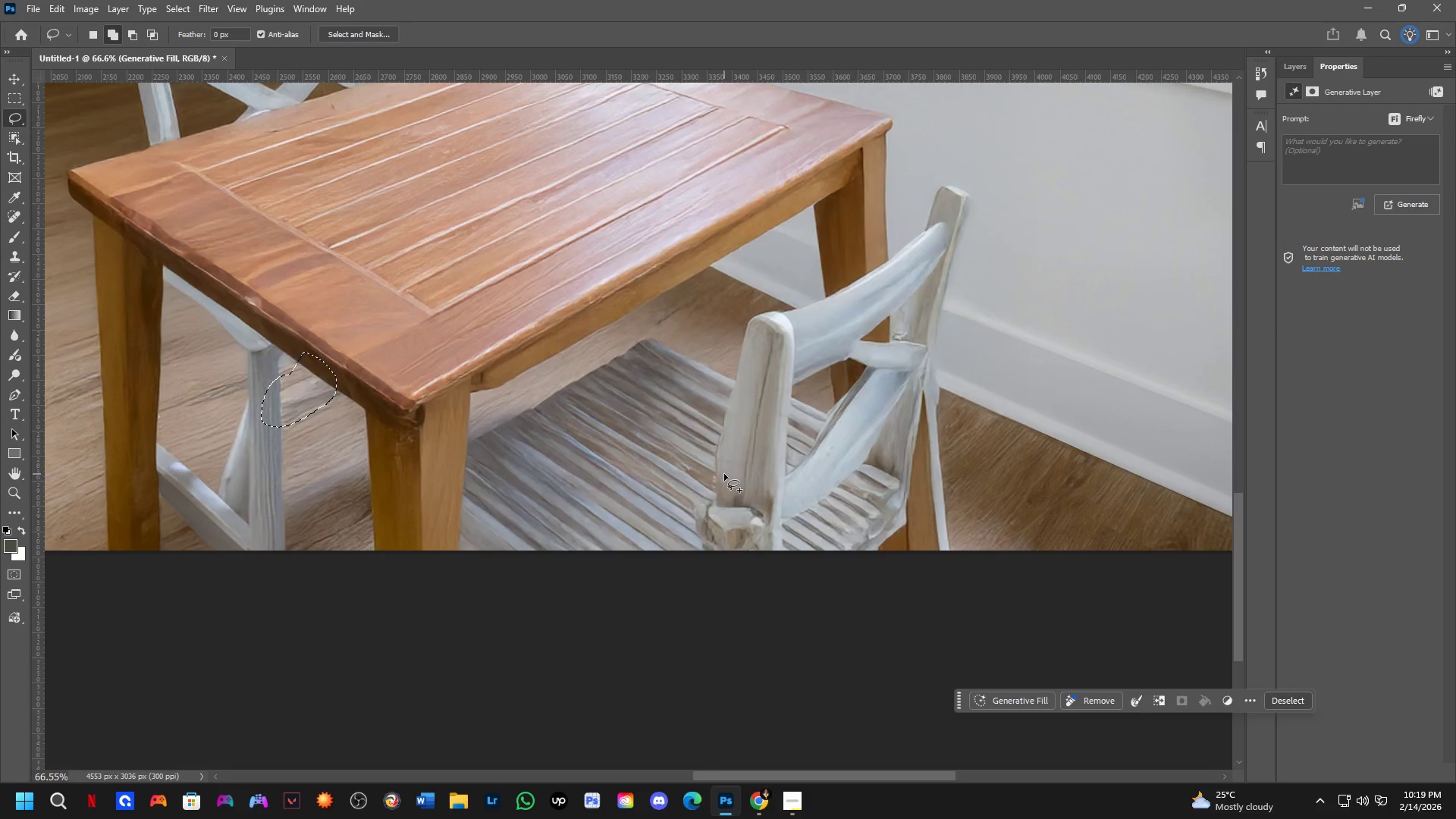 
left_click_drag(start_coordinate=[724, 474], to_coordinate=[736, 397])
 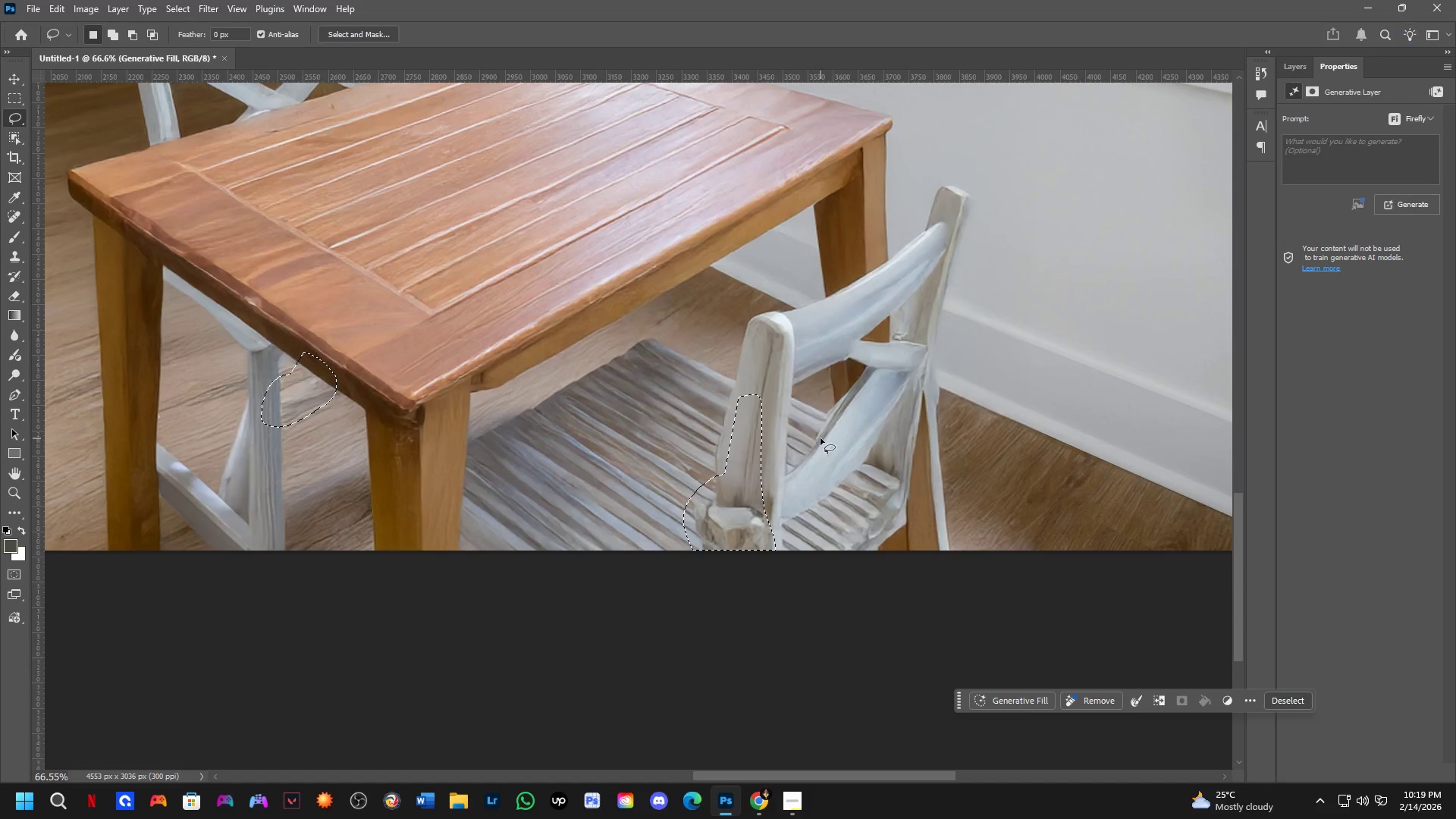 
key(Shift+ShiftLeft)
 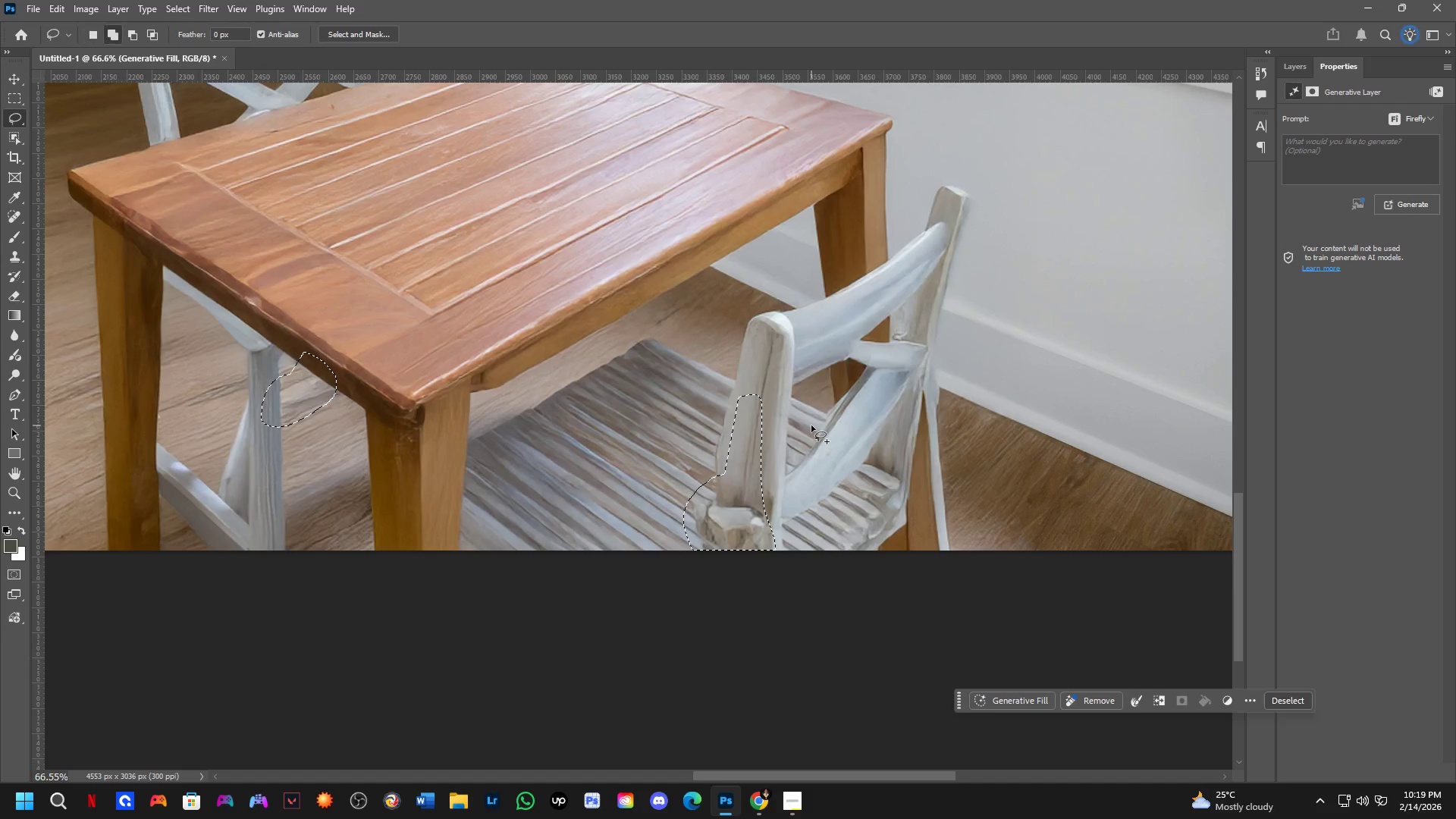 
left_click_drag(start_coordinate=[810, 425], to_coordinate=[817, 410])
 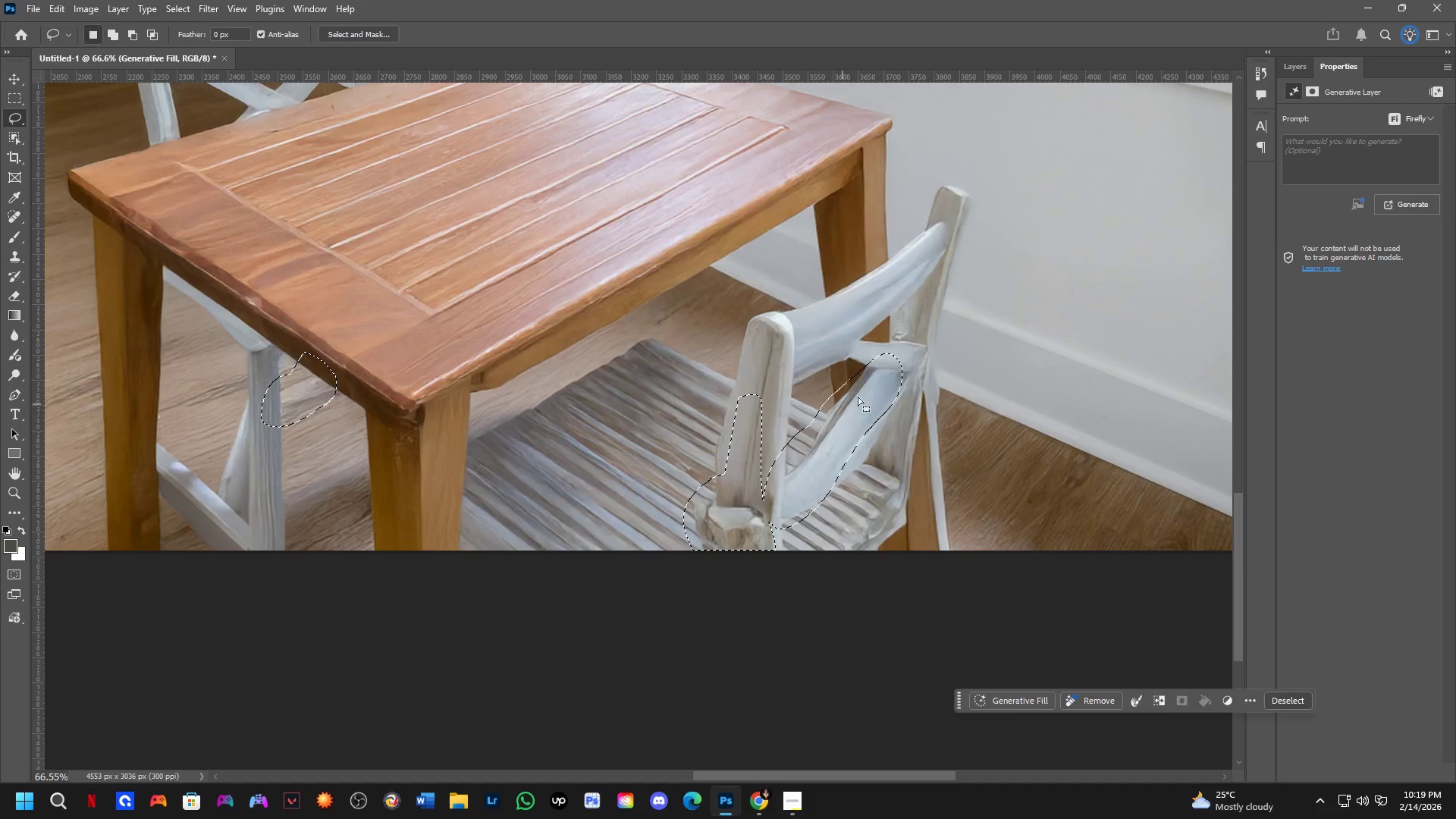 
key(Shift+ShiftLeft)
 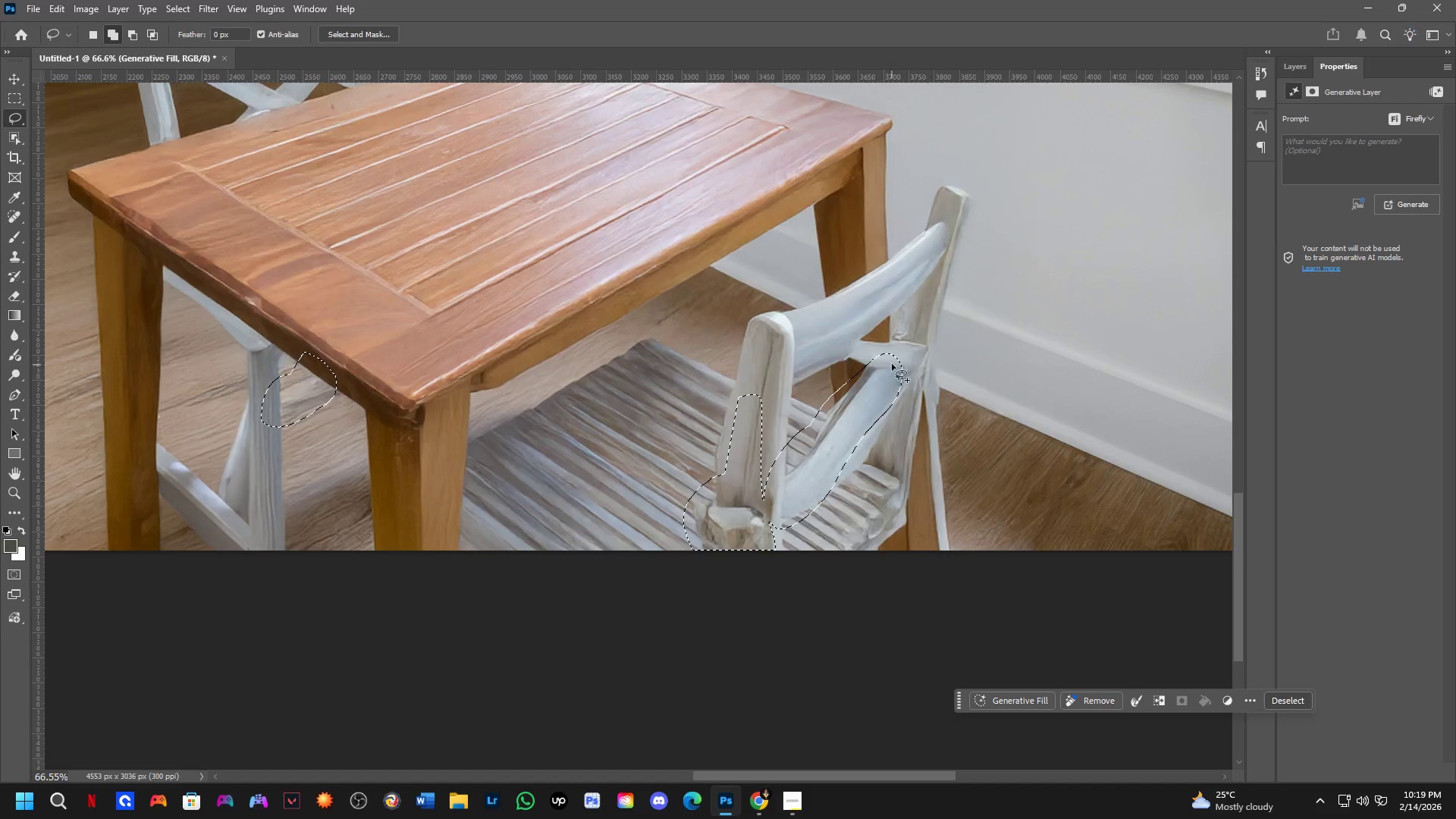 
left_click_drag(start_coordinate=[895, 362], to_coordinate=[816, 473])
 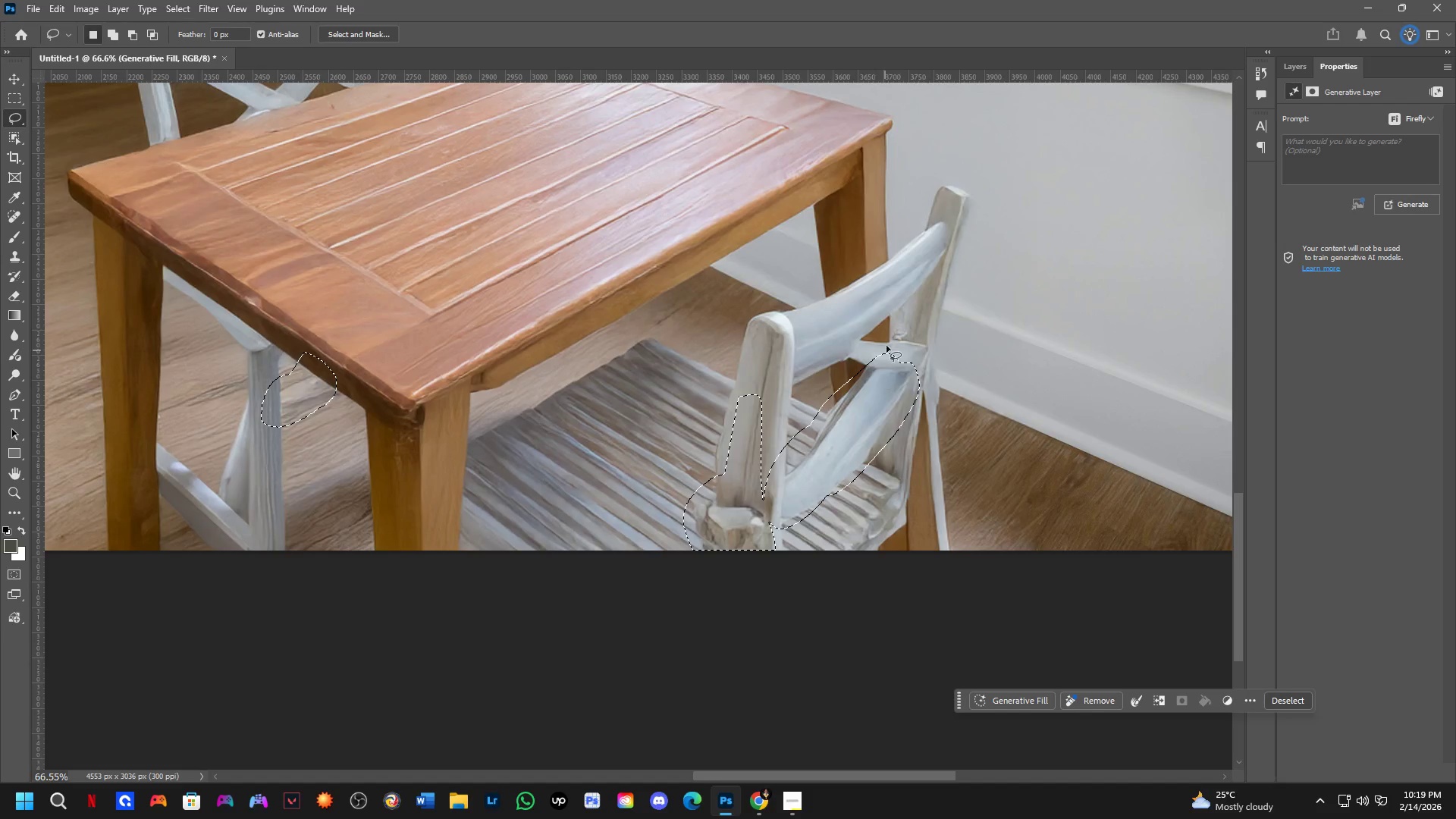 
key(Shift+ShiftLeft)
 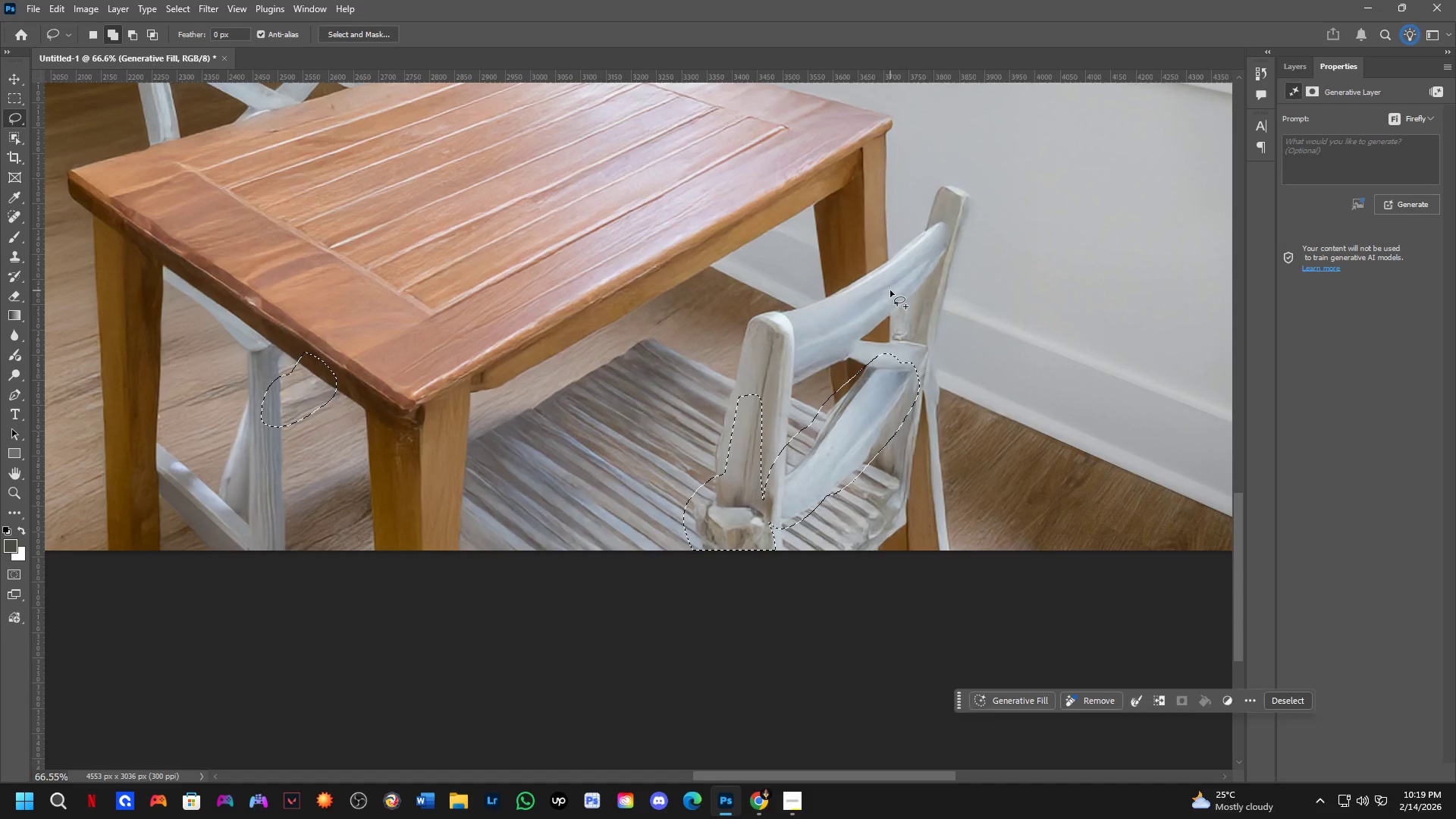 
left_click_drag(start_coordinate=[890, 290], to_coordinate=[925, 253])
 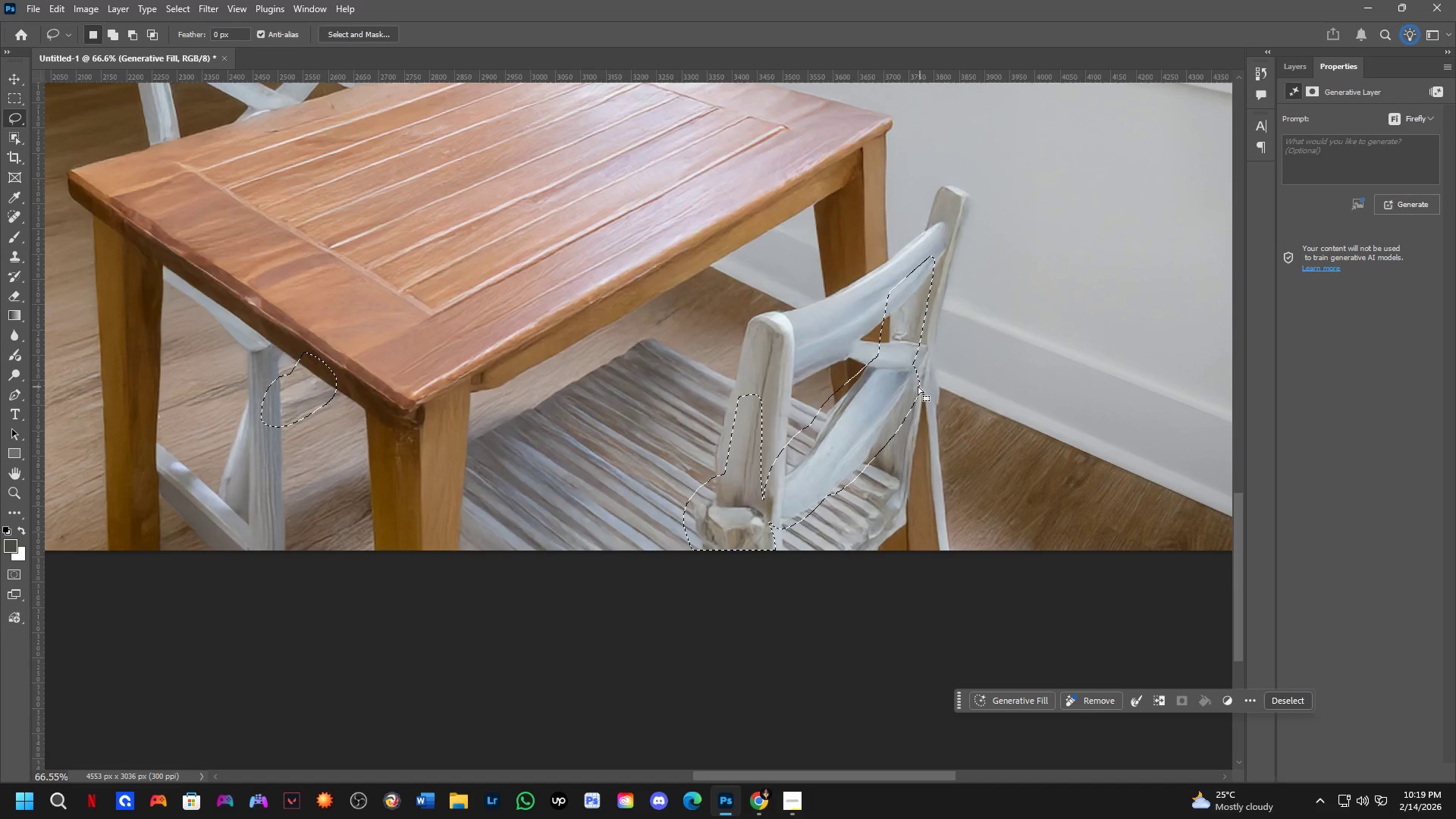 
key(Shift+ShiftLeft)
 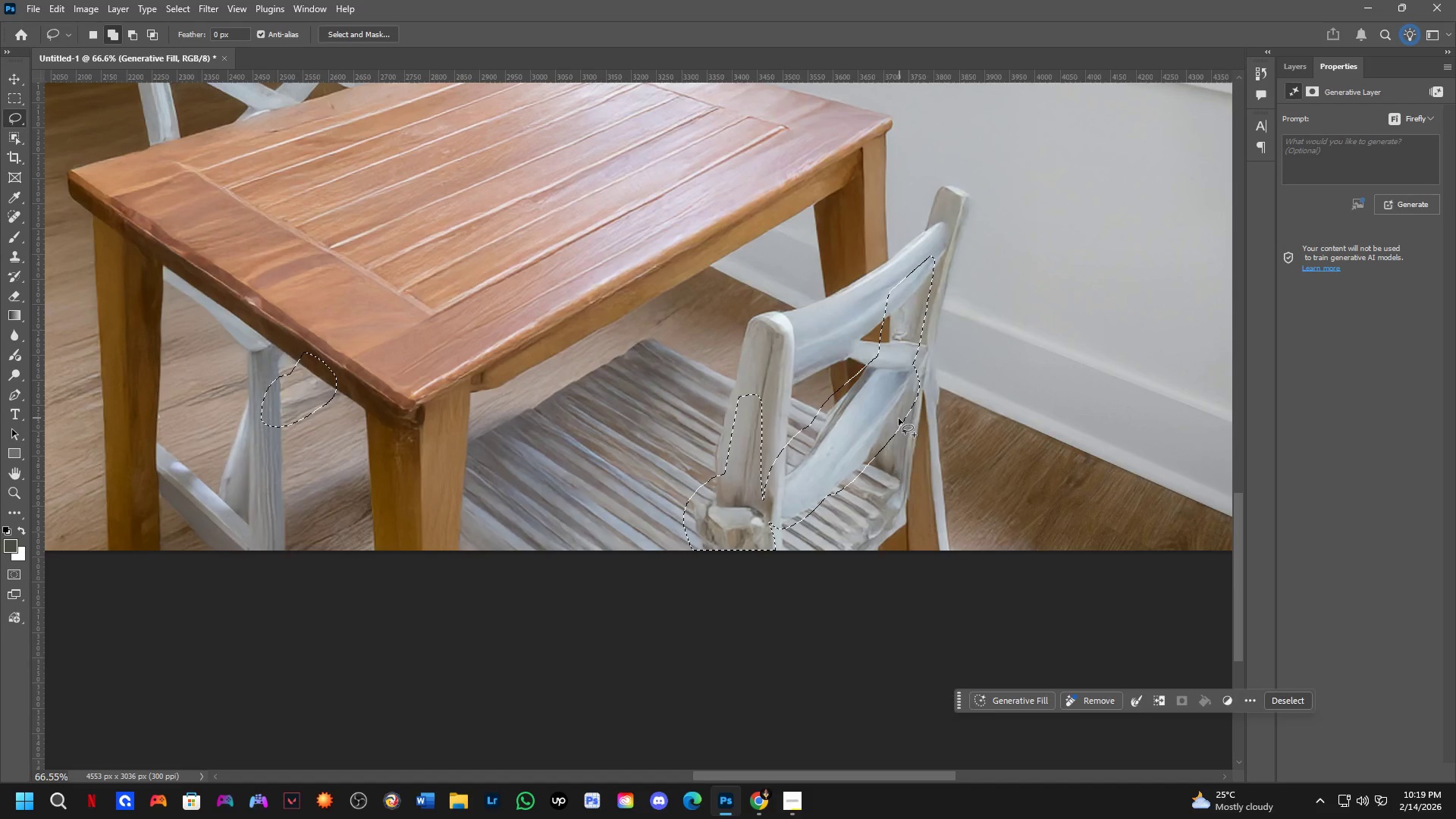 
left_click_drag(start_coordinate=[898, 426], to_coordinate=[937, 329])
 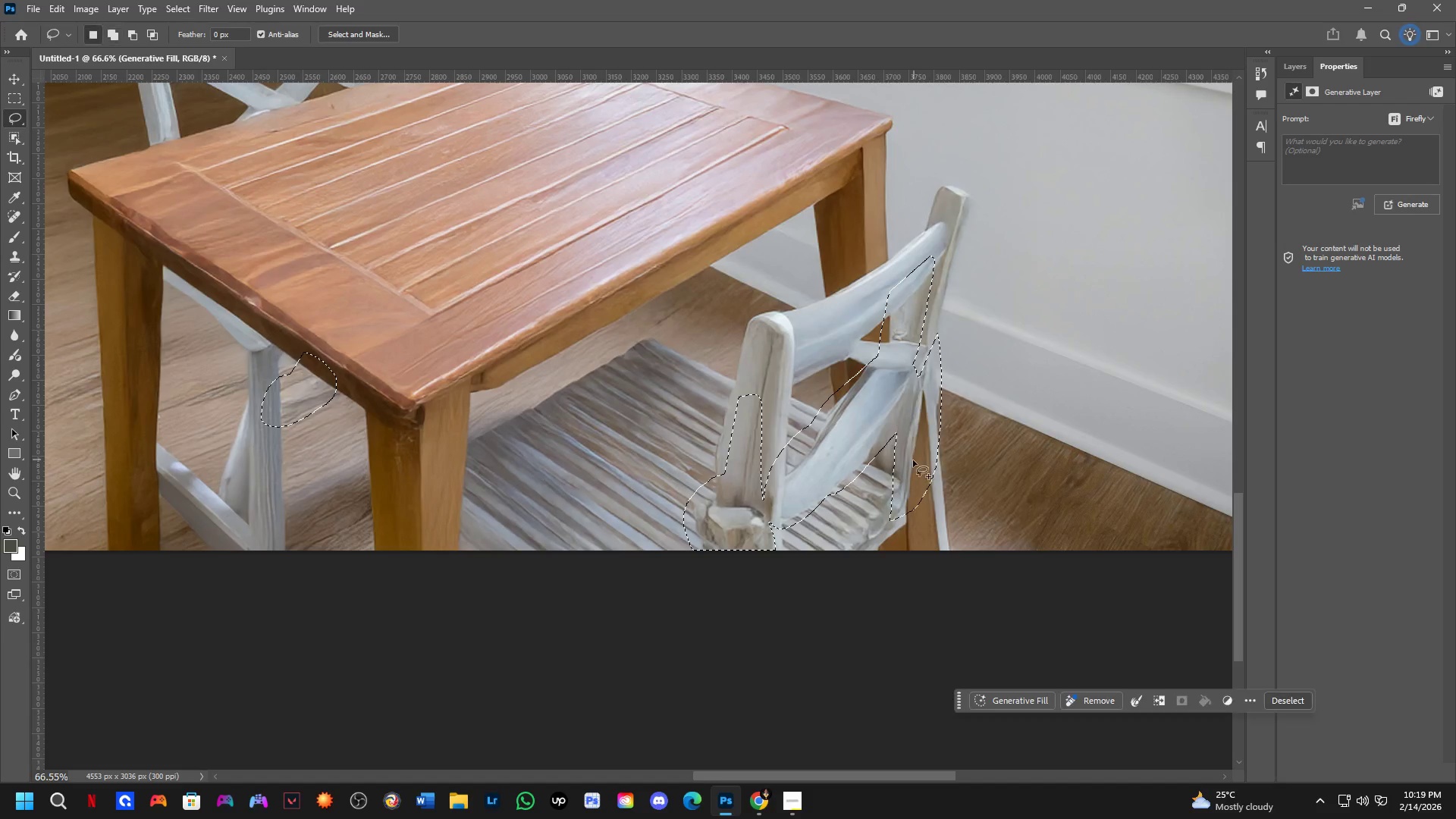 
hold_key(key=ShiftLeft, duration=0.34)
left_click_drag(start_coordinate=[909, 460], to_coordinate=[921, 513])
 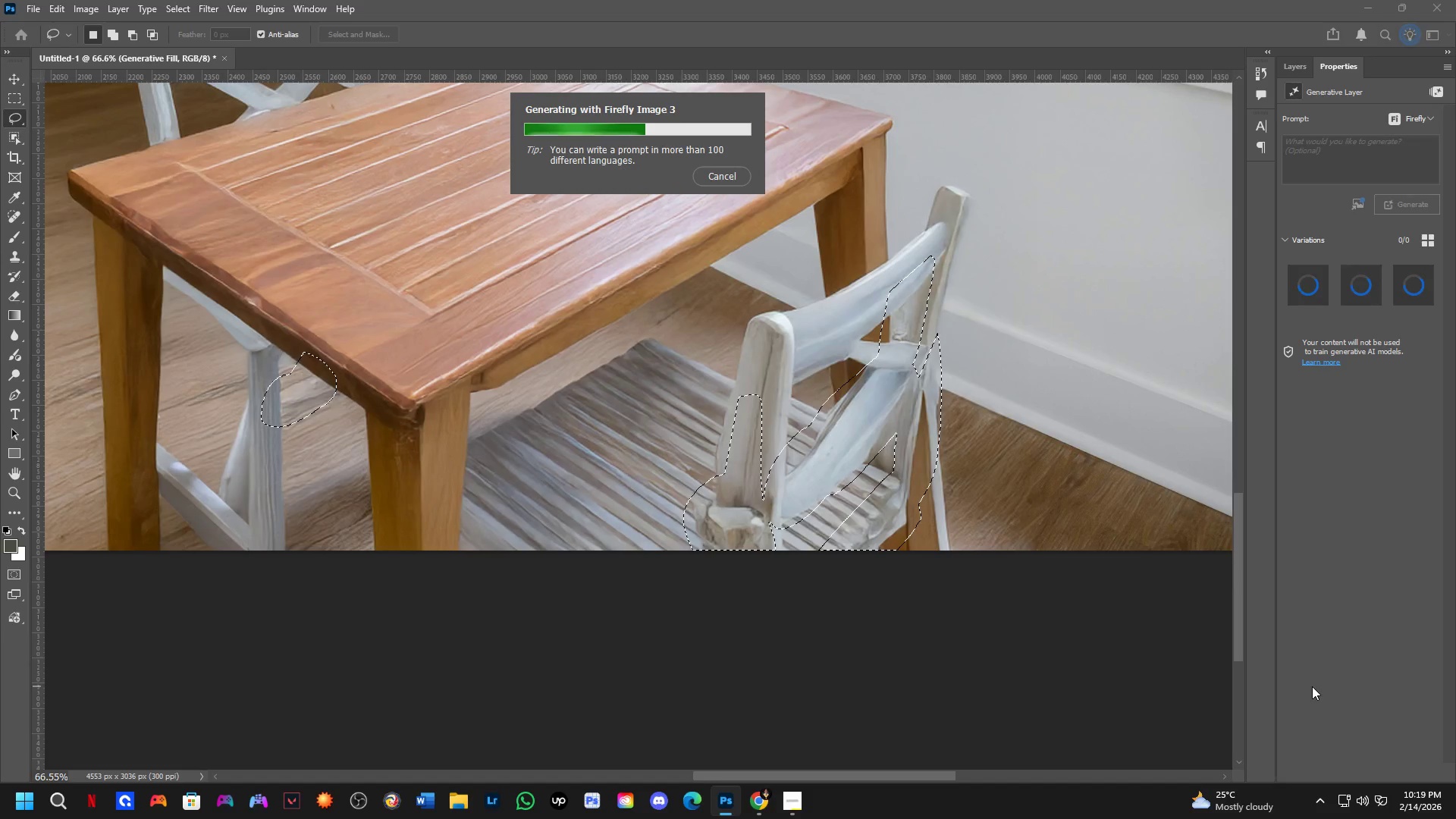 
wait(12.77)
 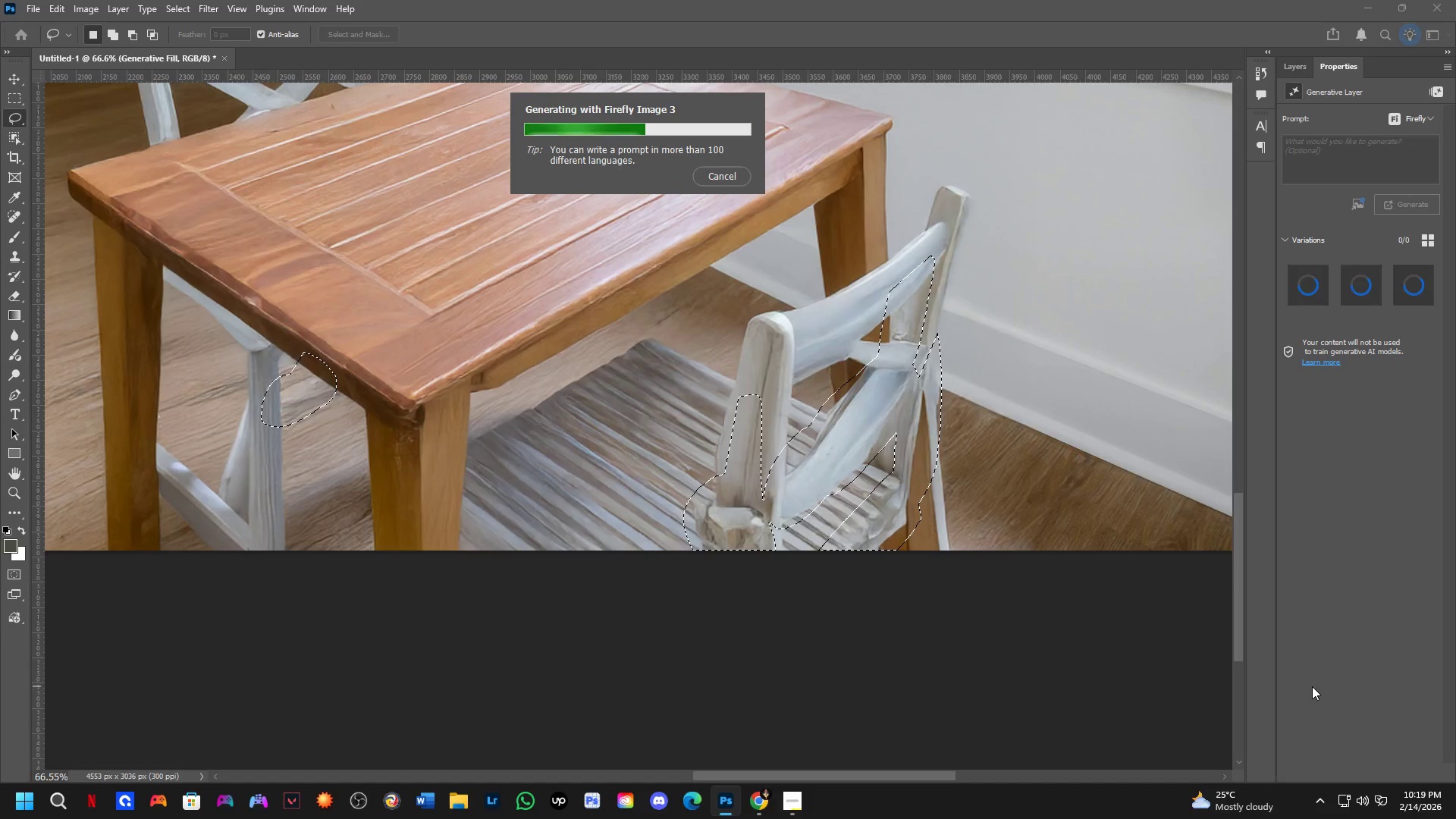 
scroll: coordinate [747, 389], scroll_direction: down, amount: 12.0
 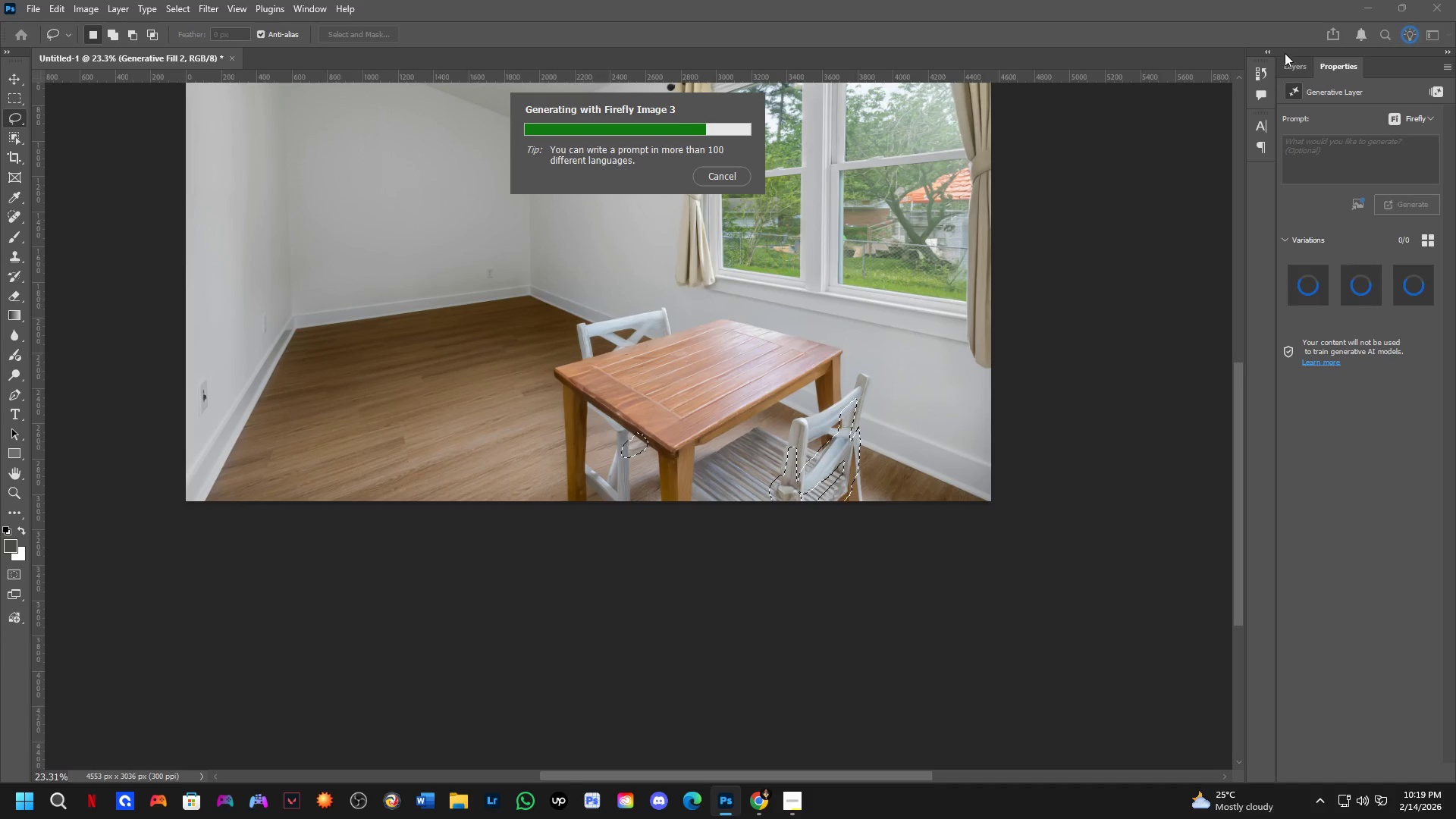 
left_click([1289, 62])
 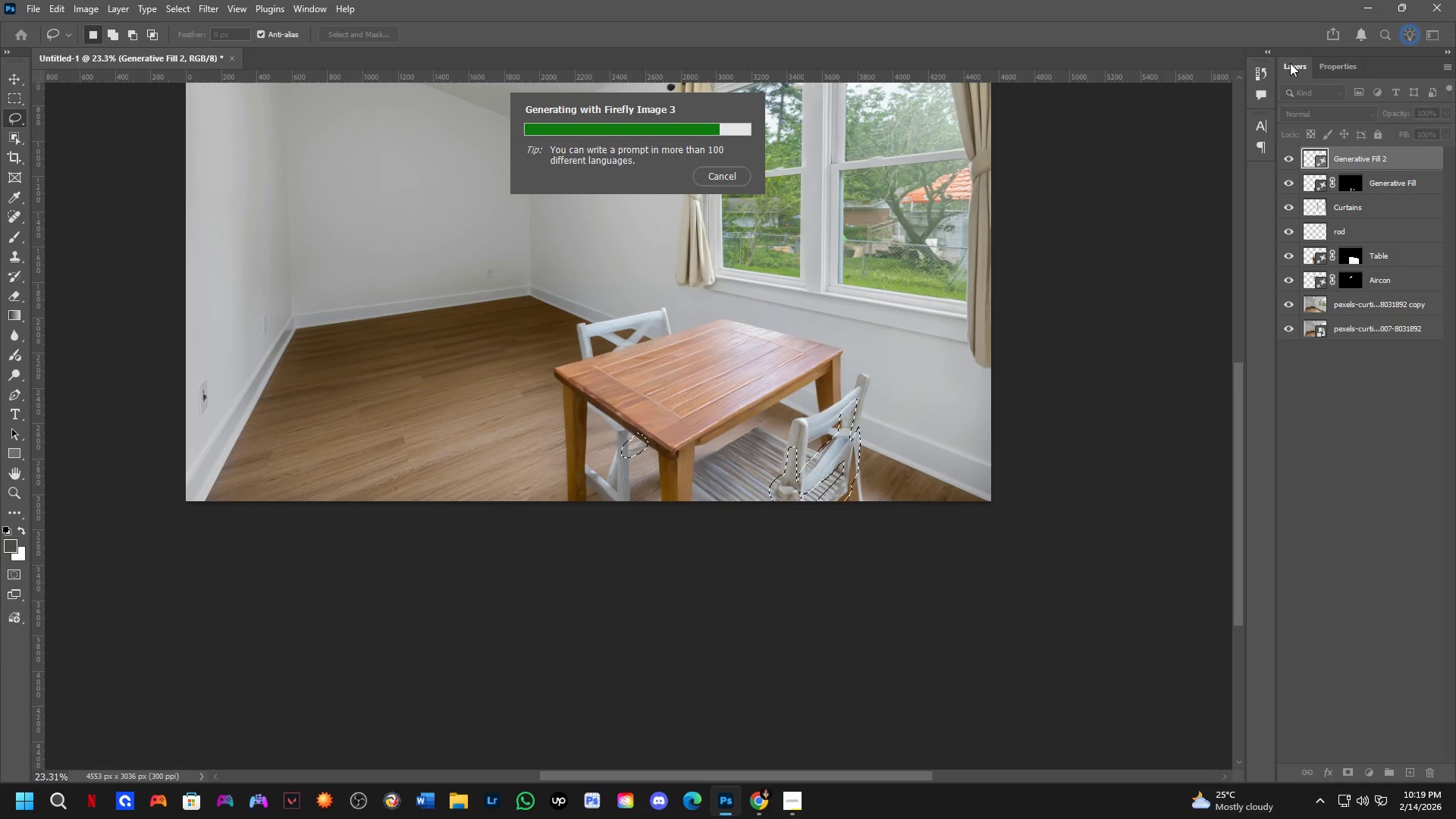 
key(Alt+Tab)
 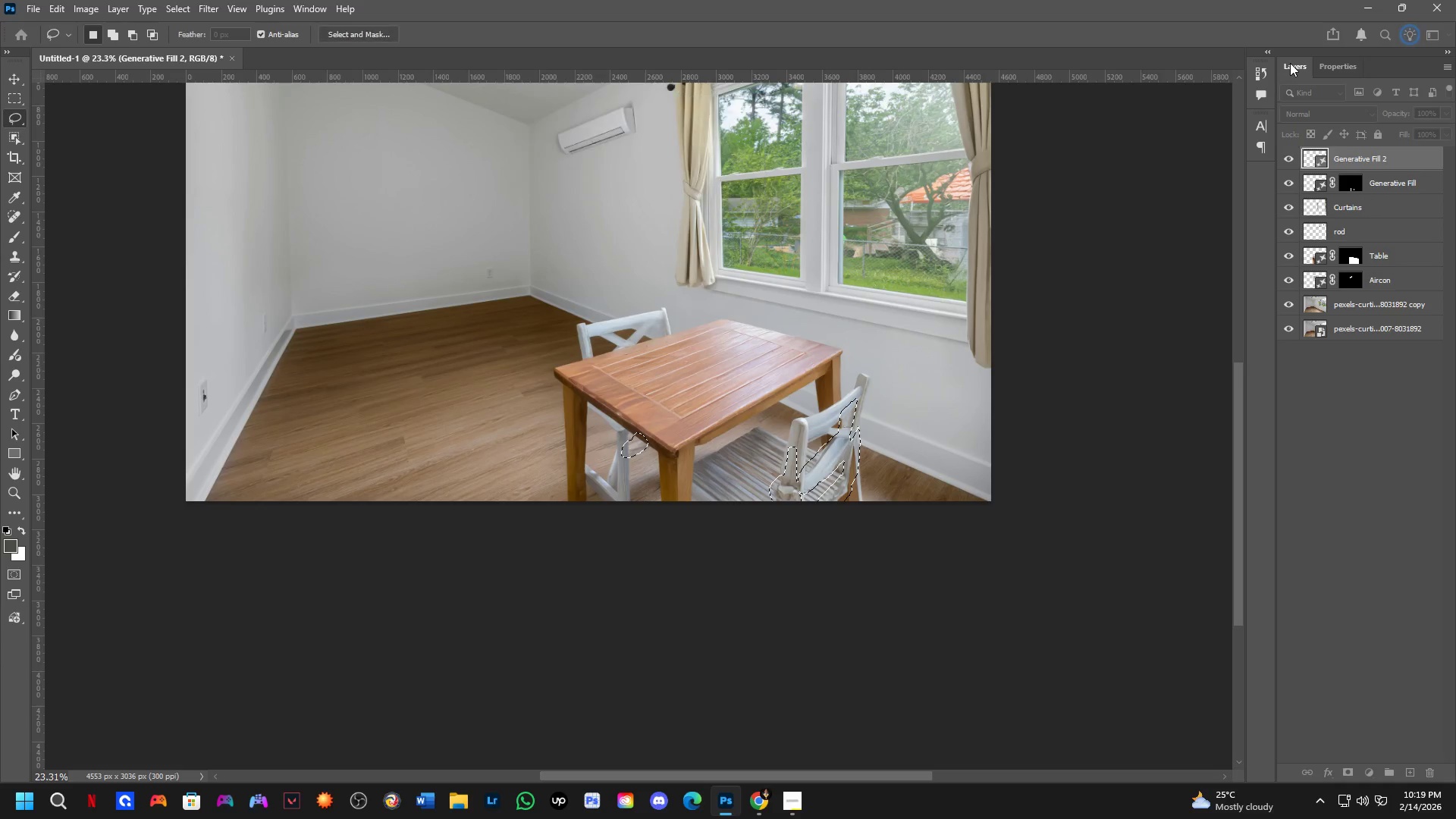 
key(Alt+AltLeft)
 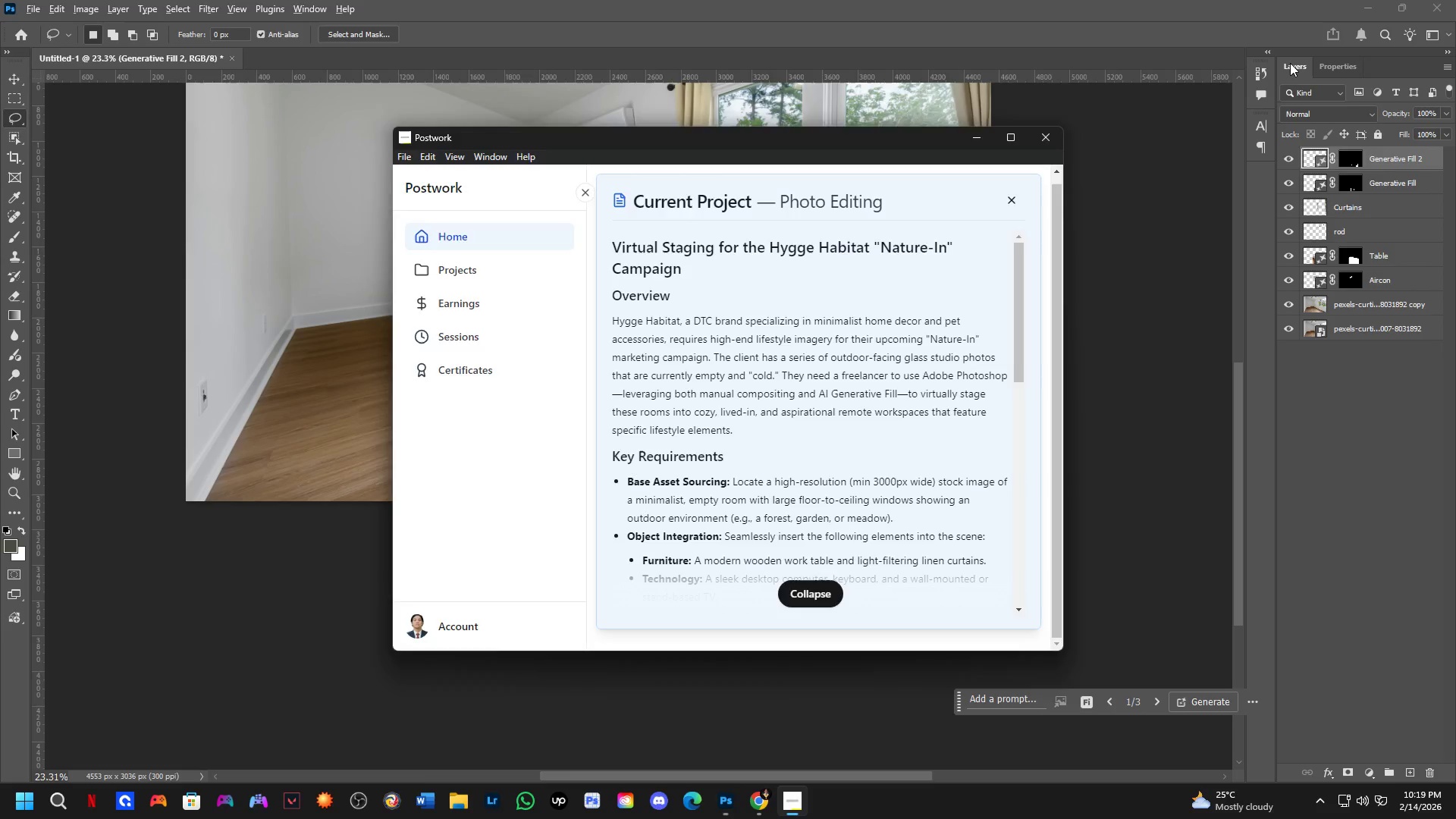 
key(Alt+Tab)
 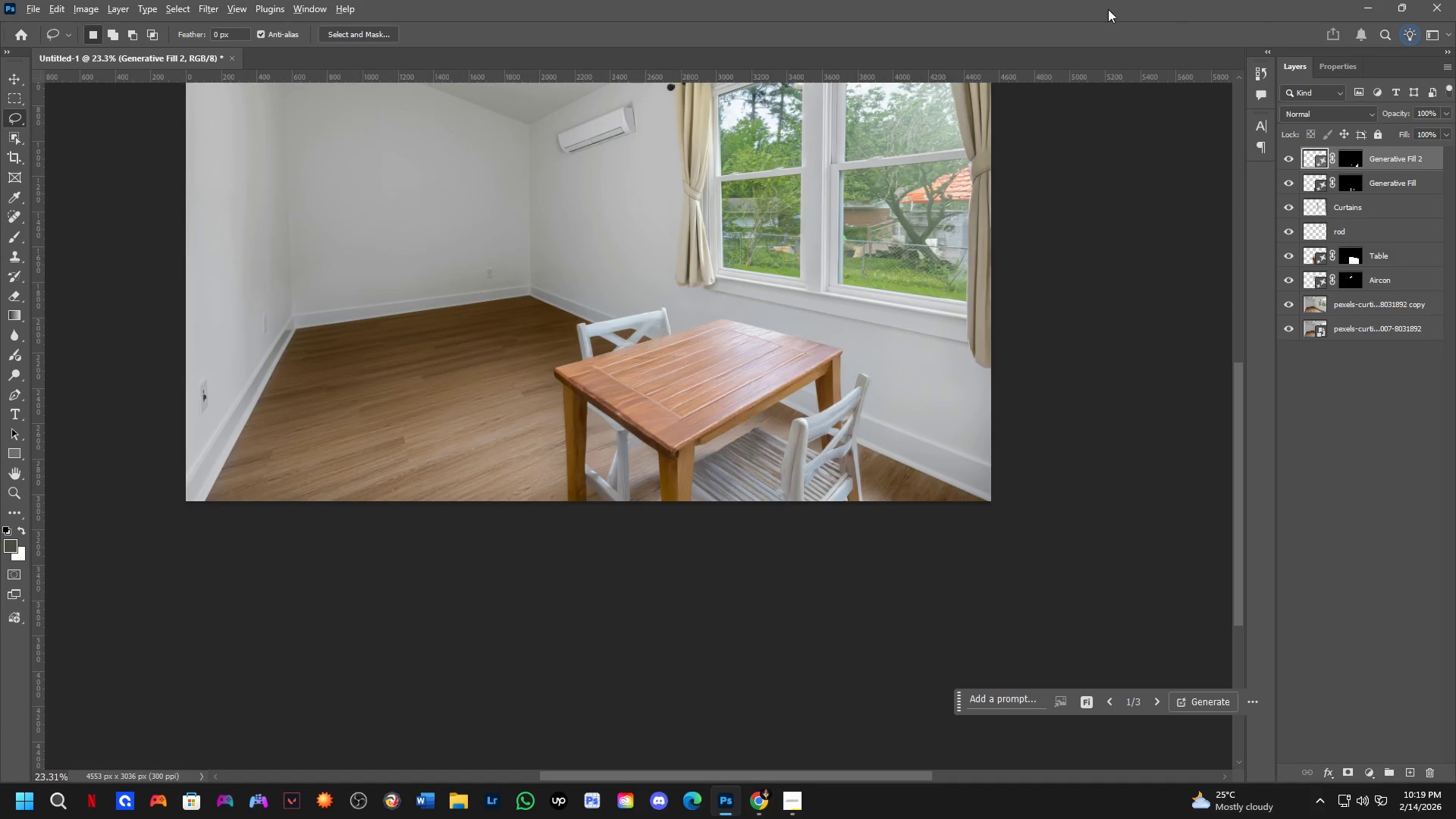 
scroll: coordinate [733, 523], scroll_direction: up, amount: 7.0
 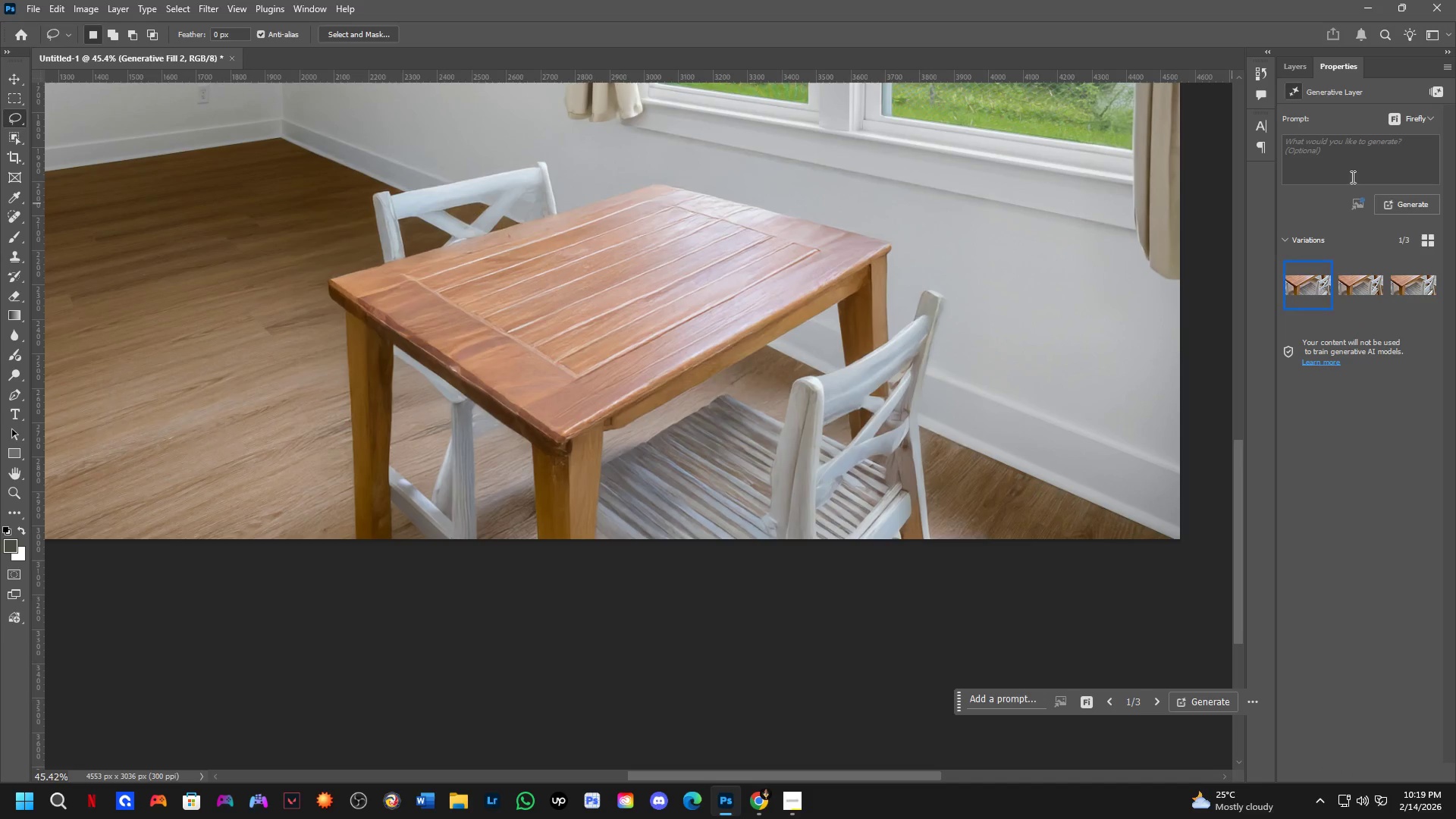 
left_click([1354, 276])
 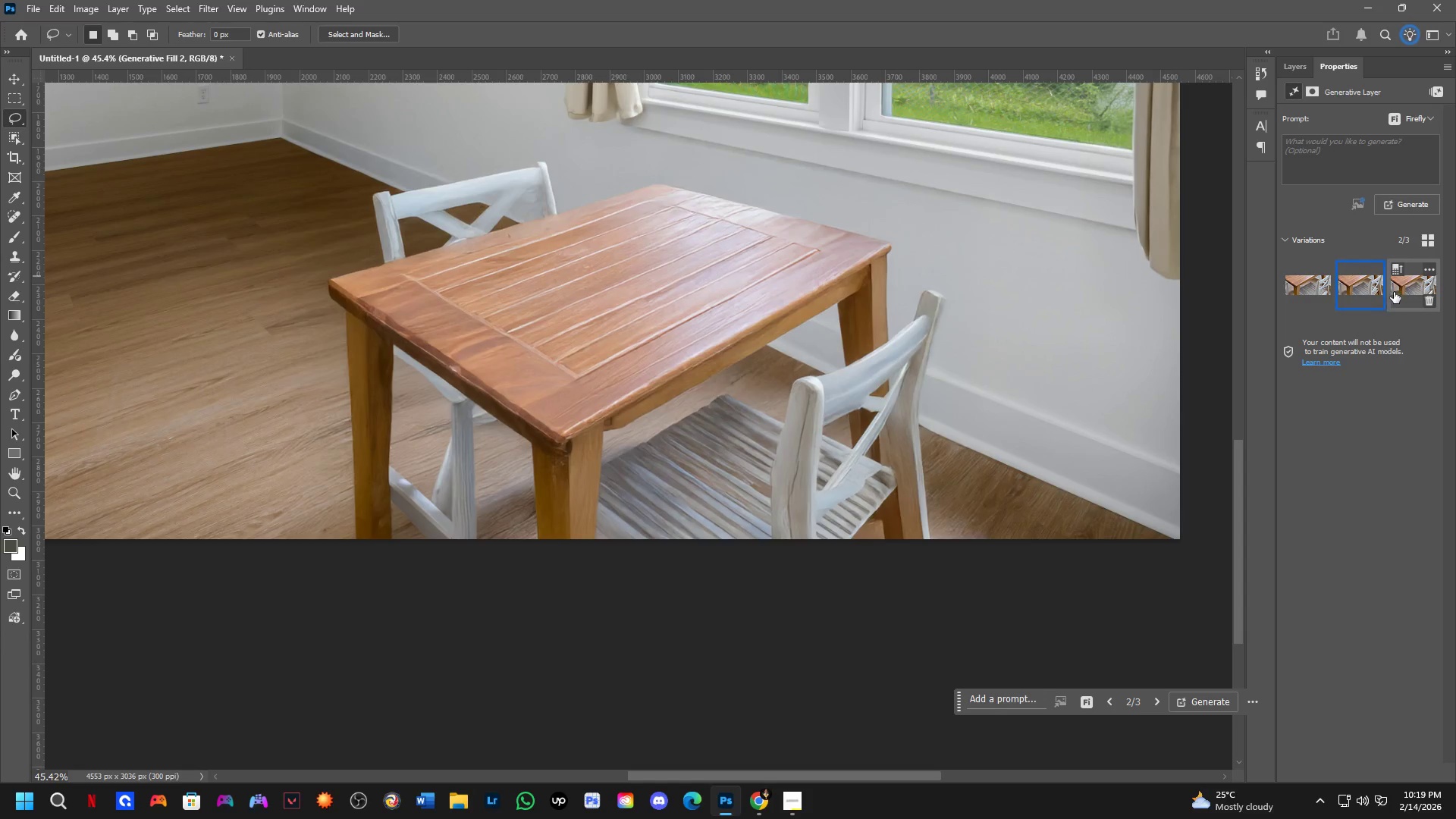 
left_click([1395, 288])
 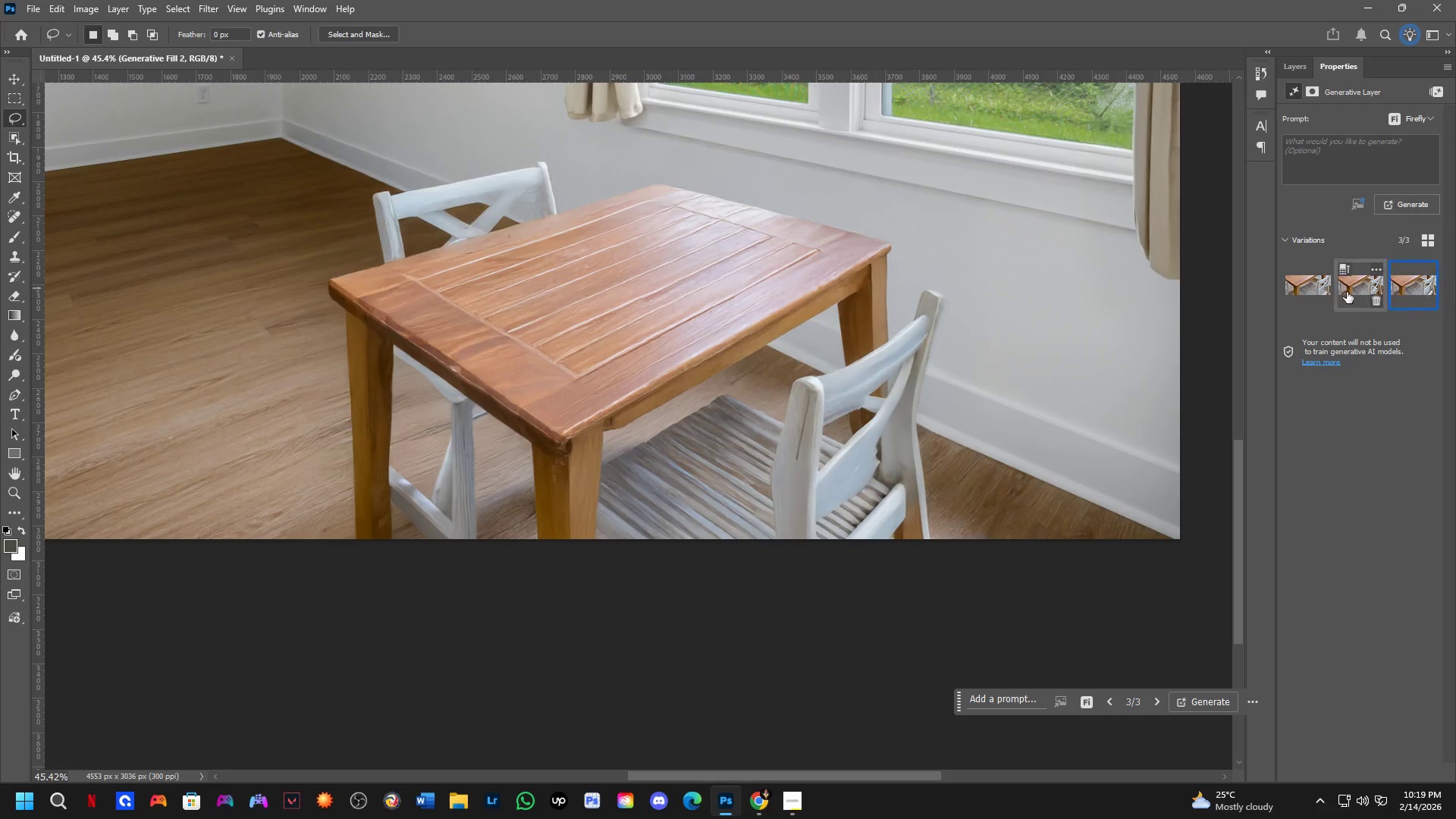 
hold_key(key=Space, duration=0.62)
 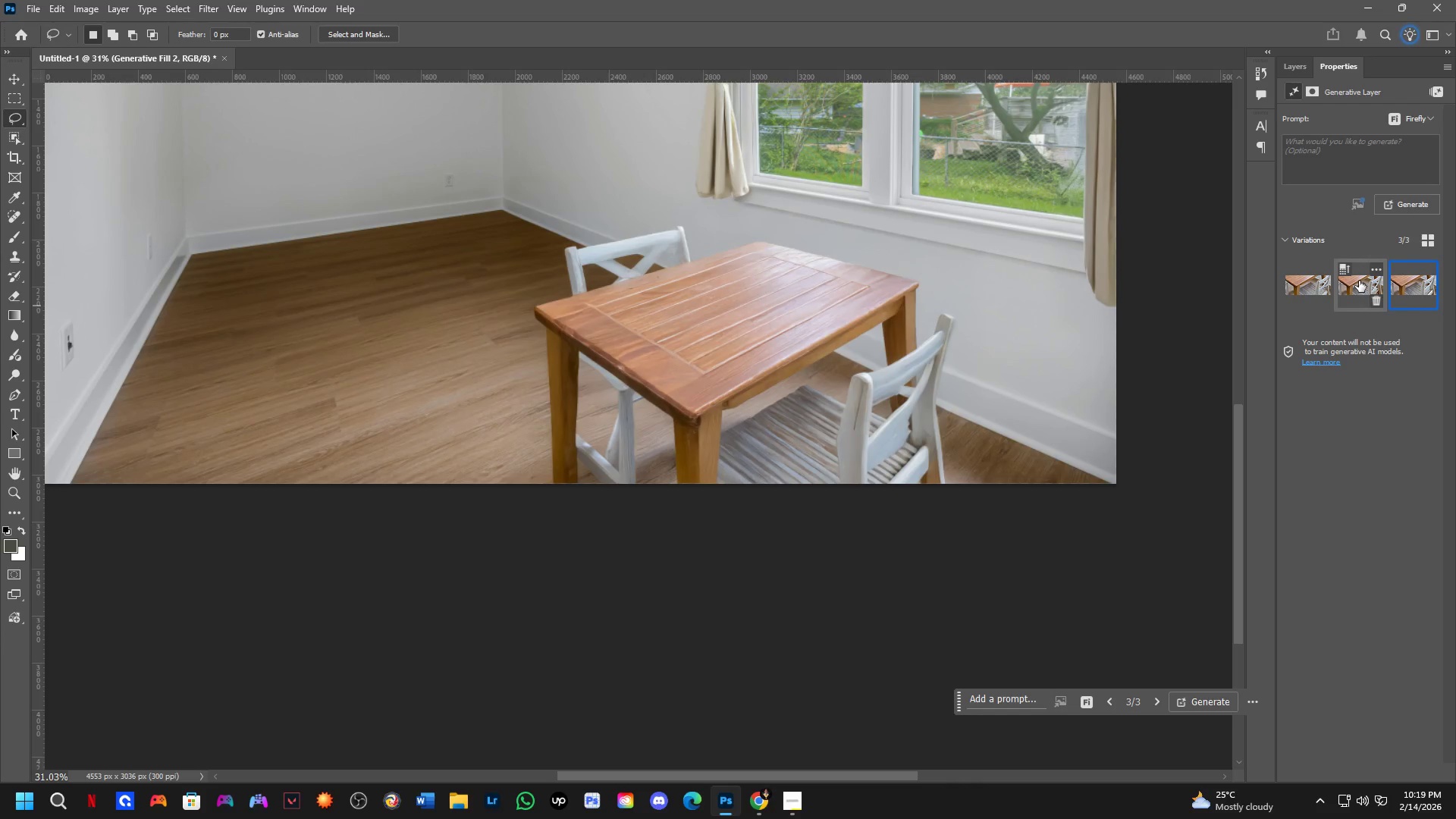 
left_click_drag(start_coordinate=[912, 431], to_coordinate=[924, 420])
 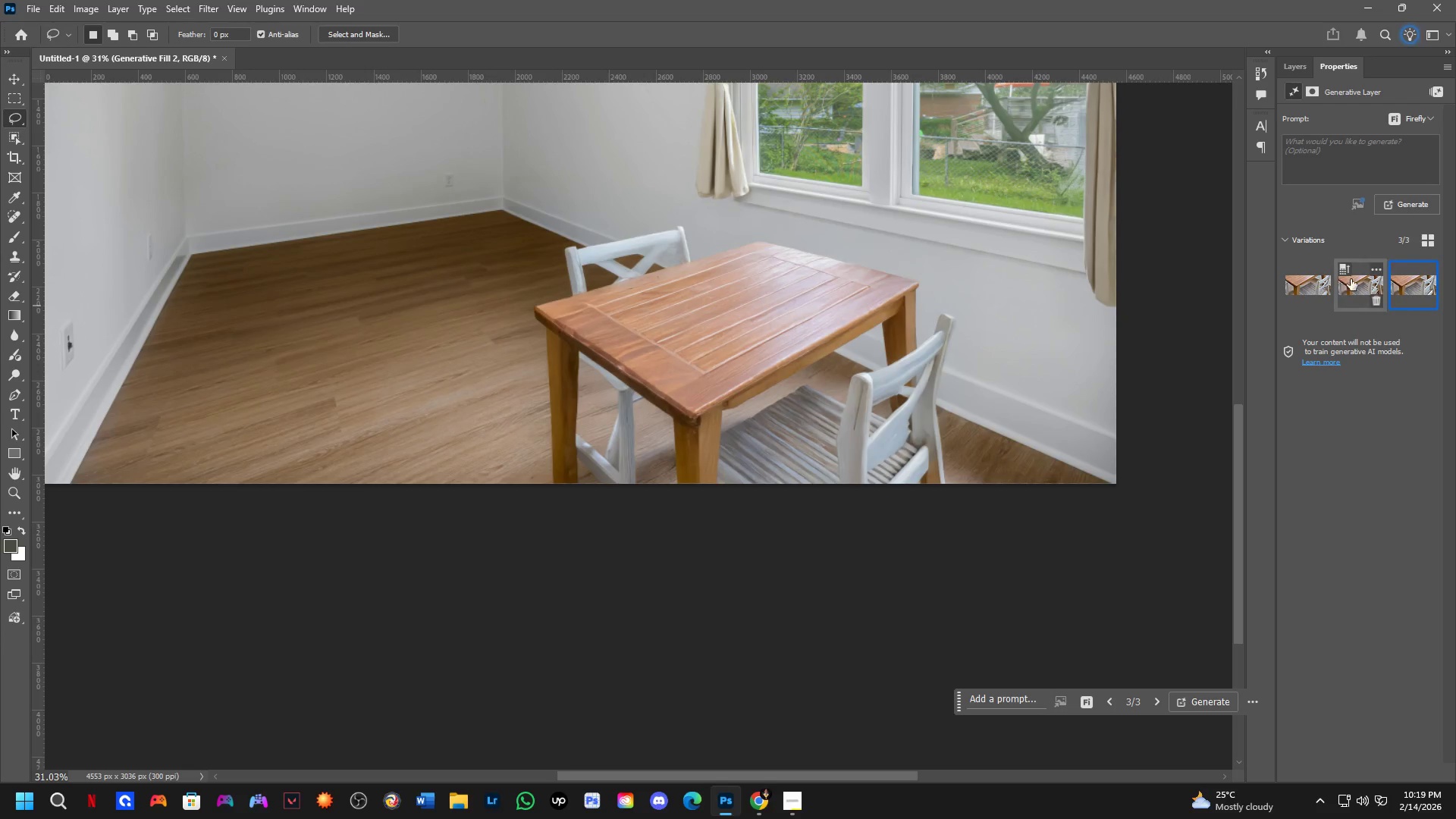 
scroll: coordinate [940, 398], scroll_direction: down, amount: 4.0
 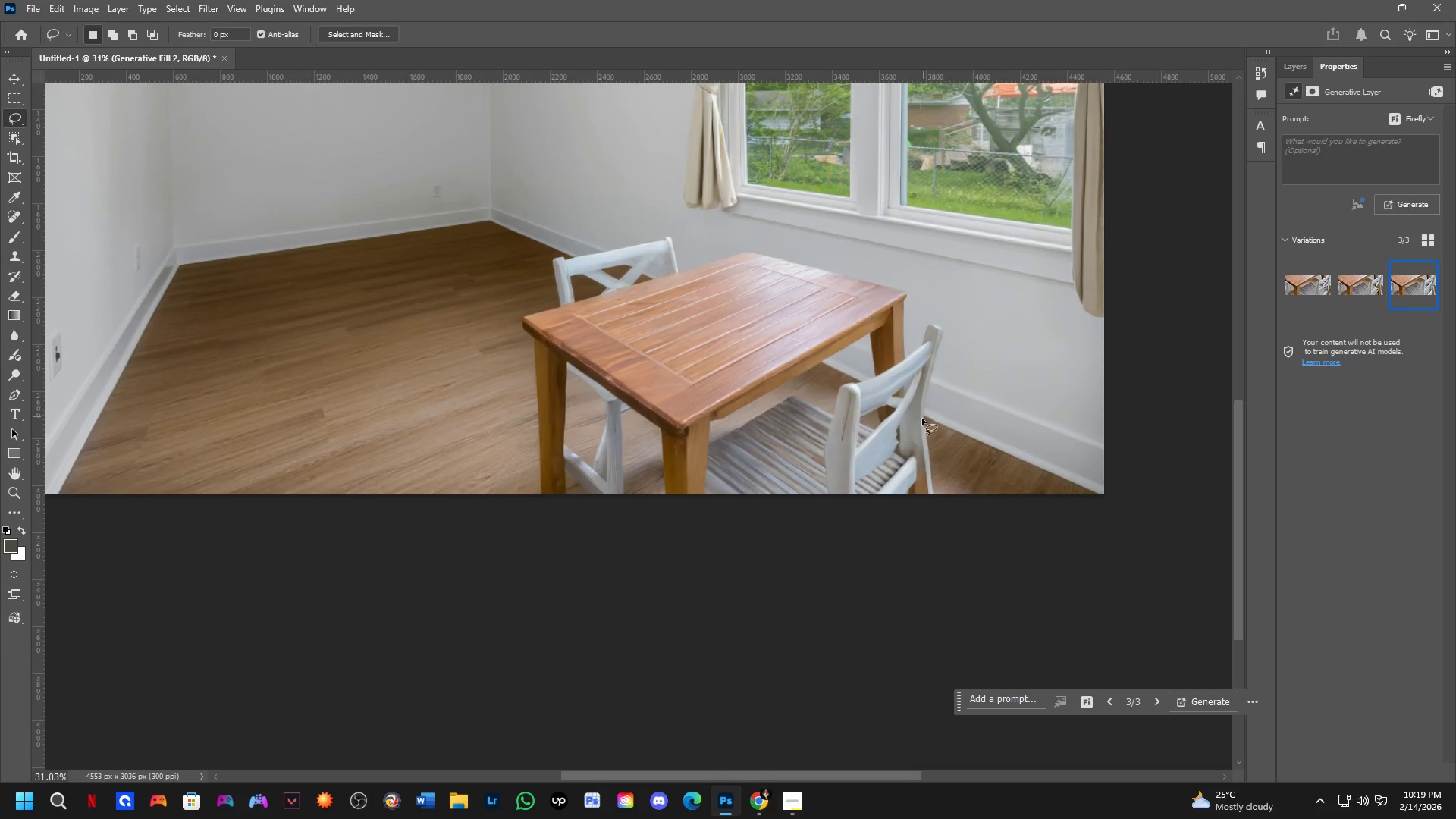 
left_click([1359, 281])
 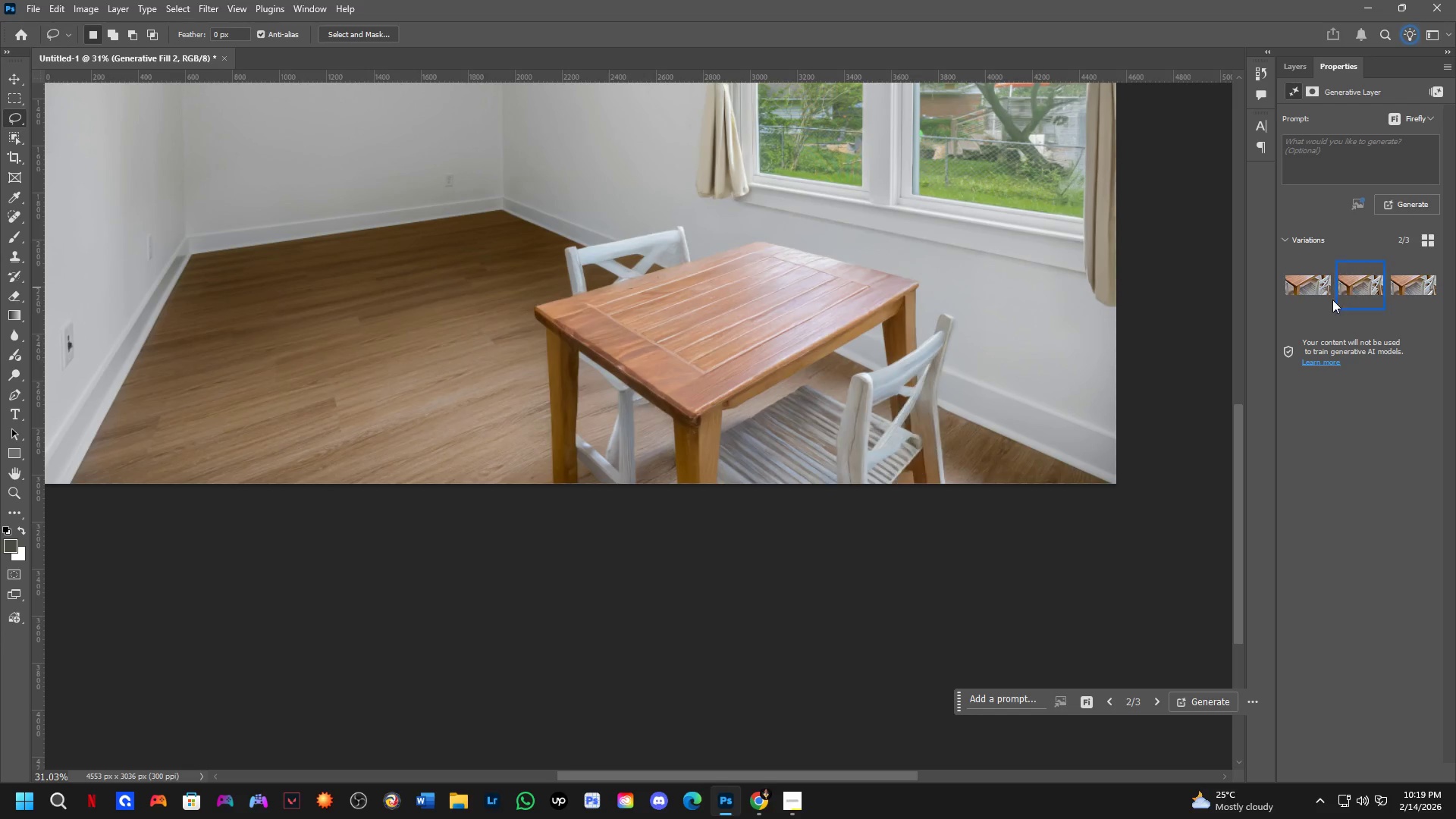 
mouse_move([1299, 292])
 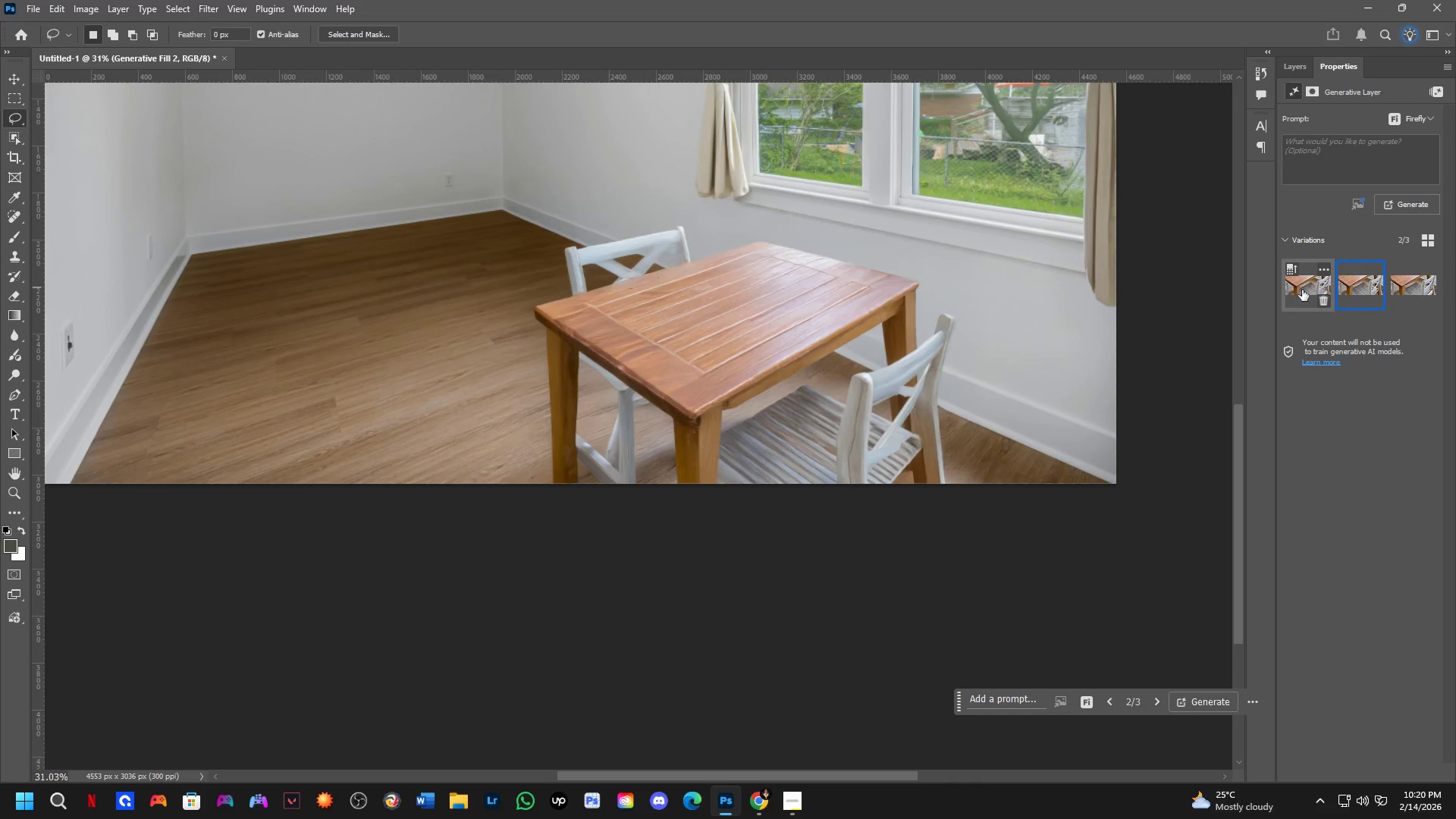 
left_click([1304, 287])
 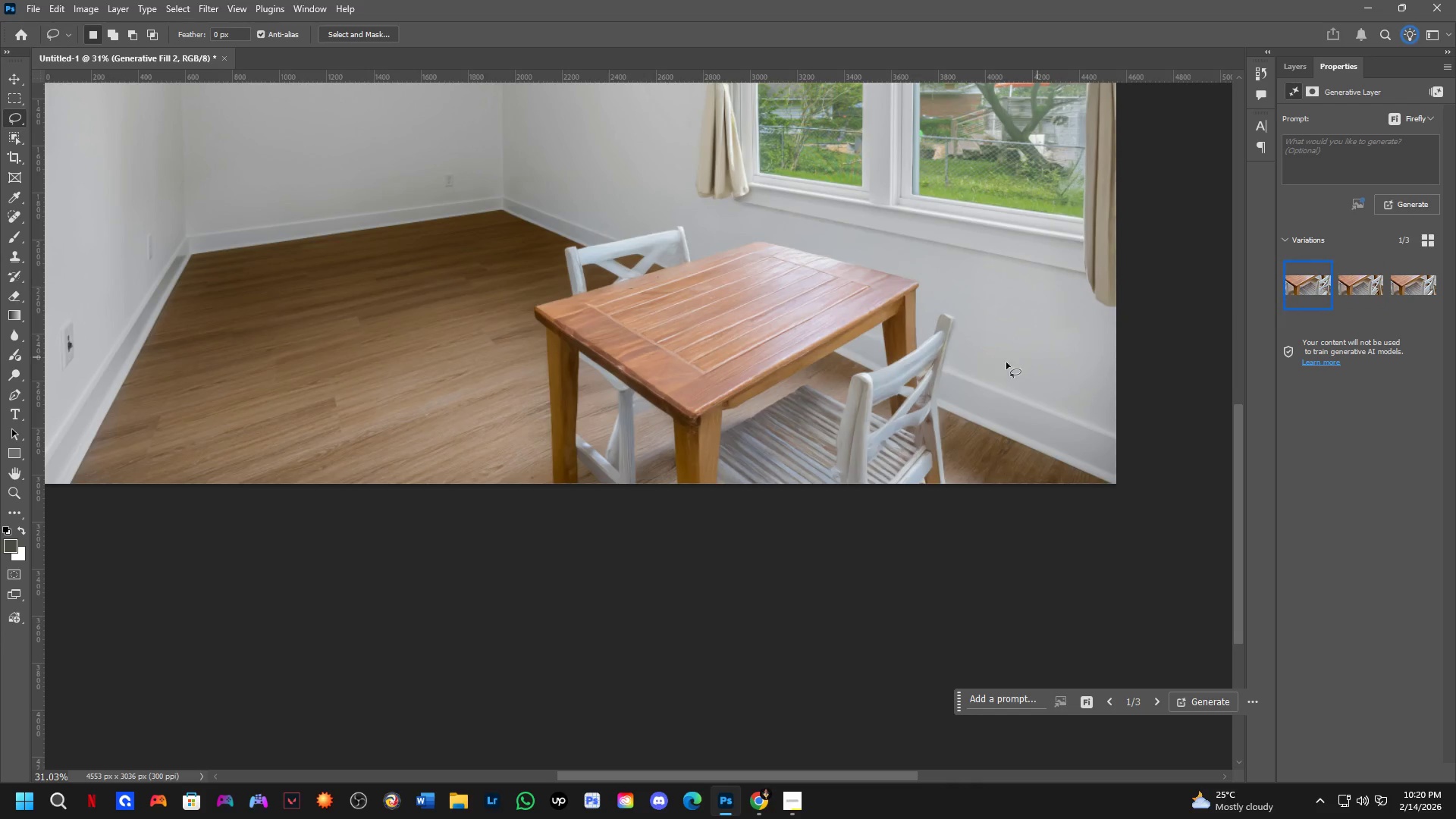 
key(Shift+ShiftLeft)
 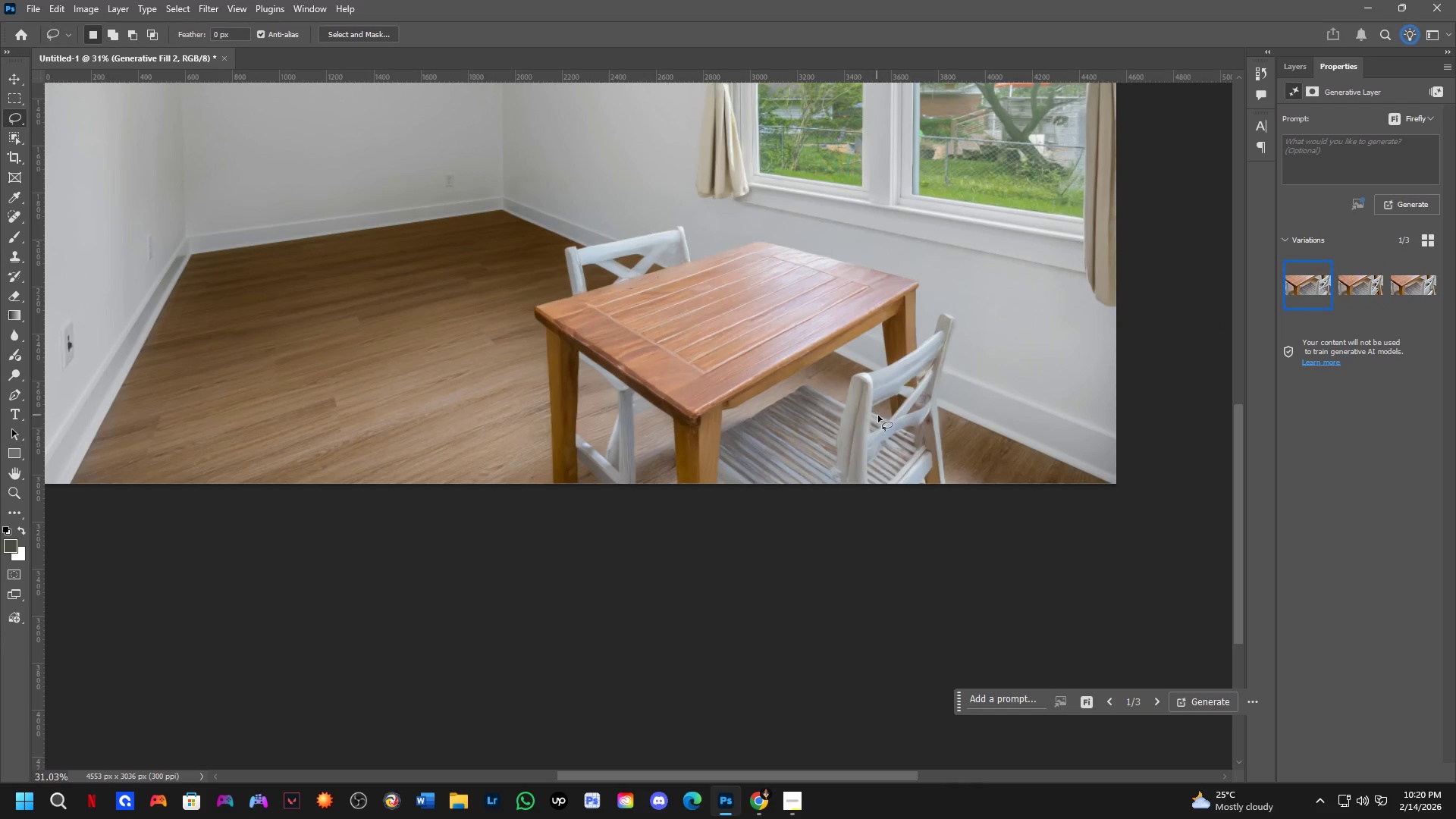 
scroll: coordinate [883, 417], scroll_direction: up, amount: 4.0
 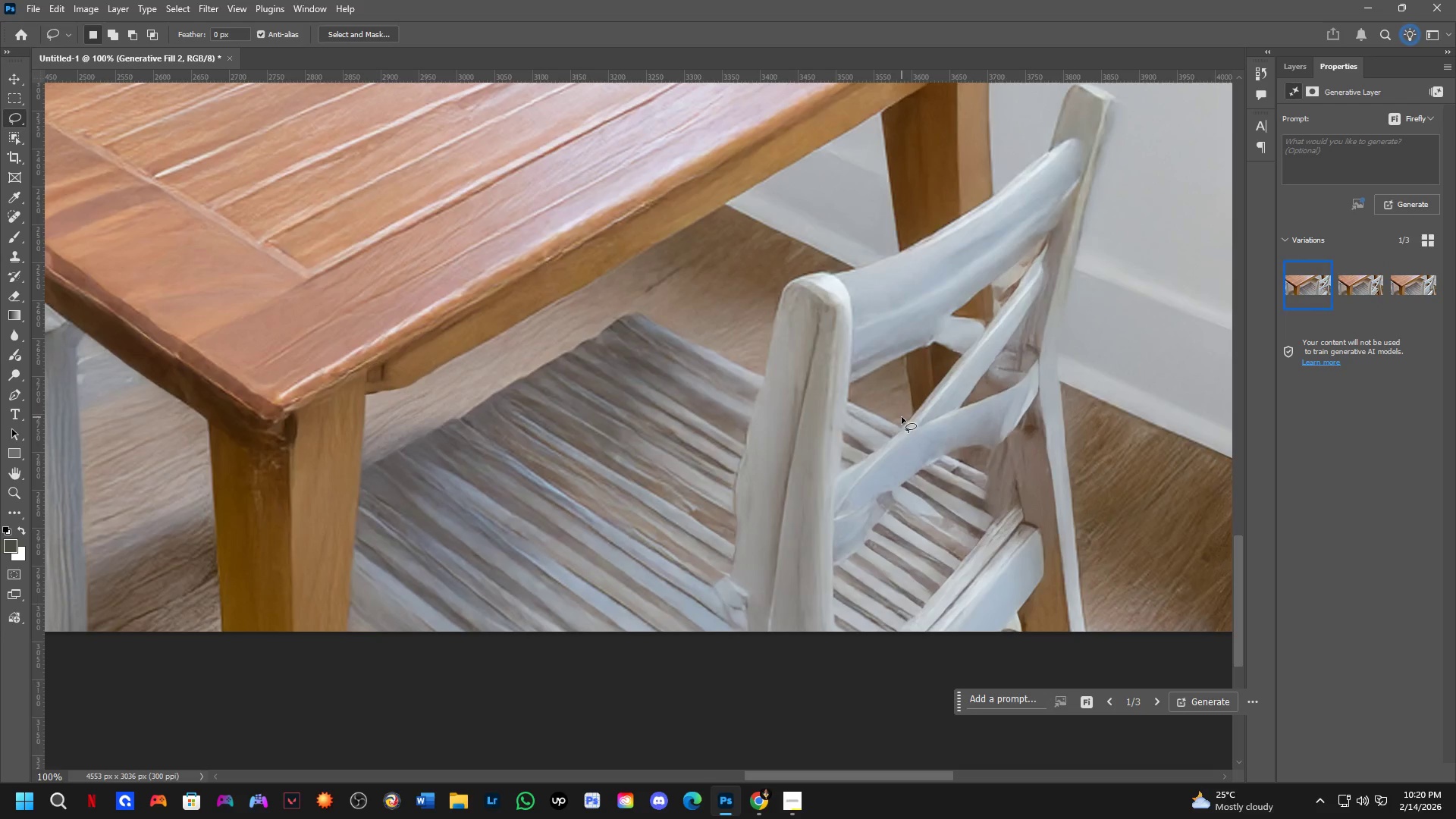 
scroll: coordinate [893, 426], scroll_direction: down, amount: 4.0
 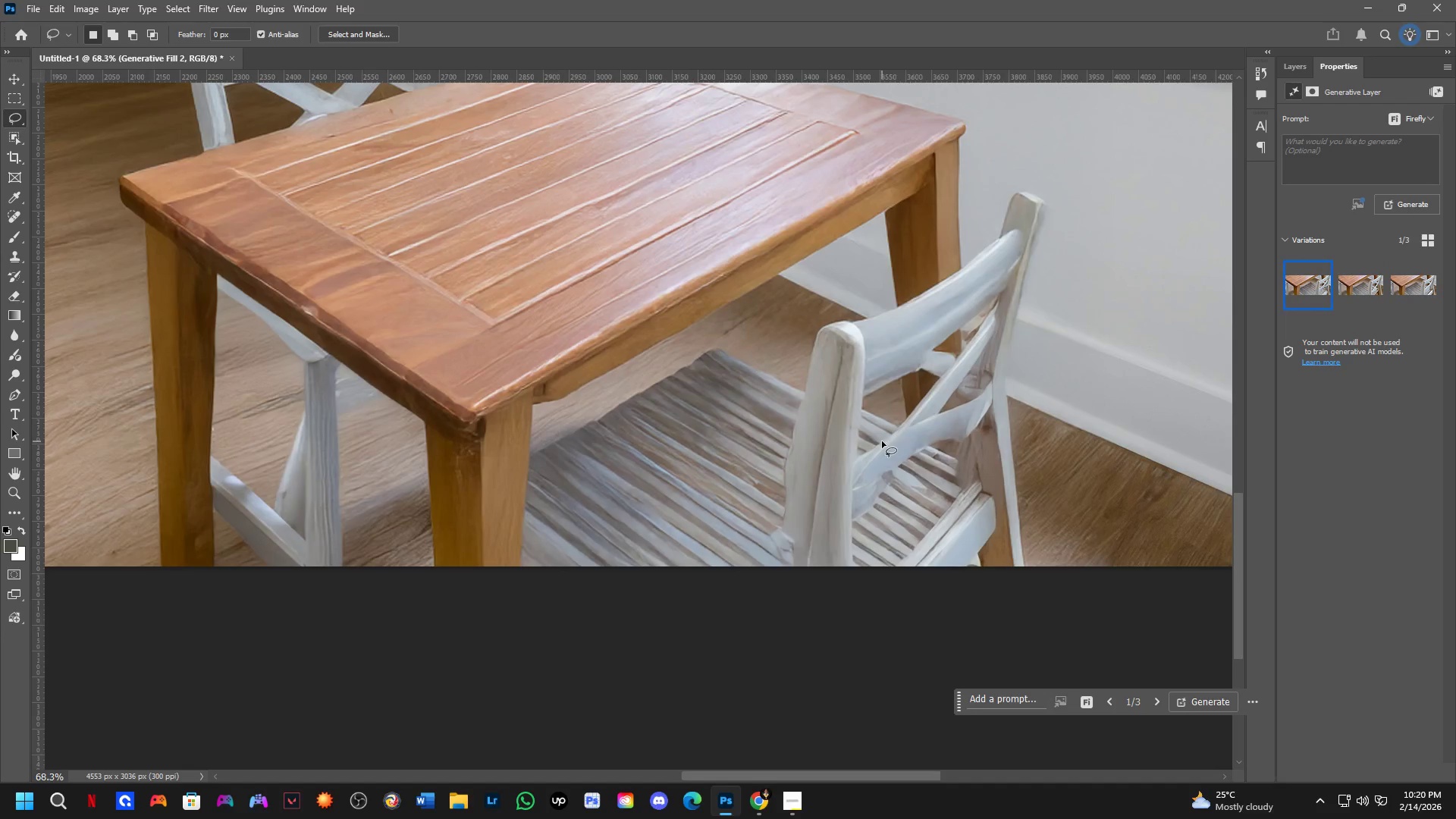 
left_click_drag(start_coordinate=[876, 443], to_coordinate=[902, 437])
 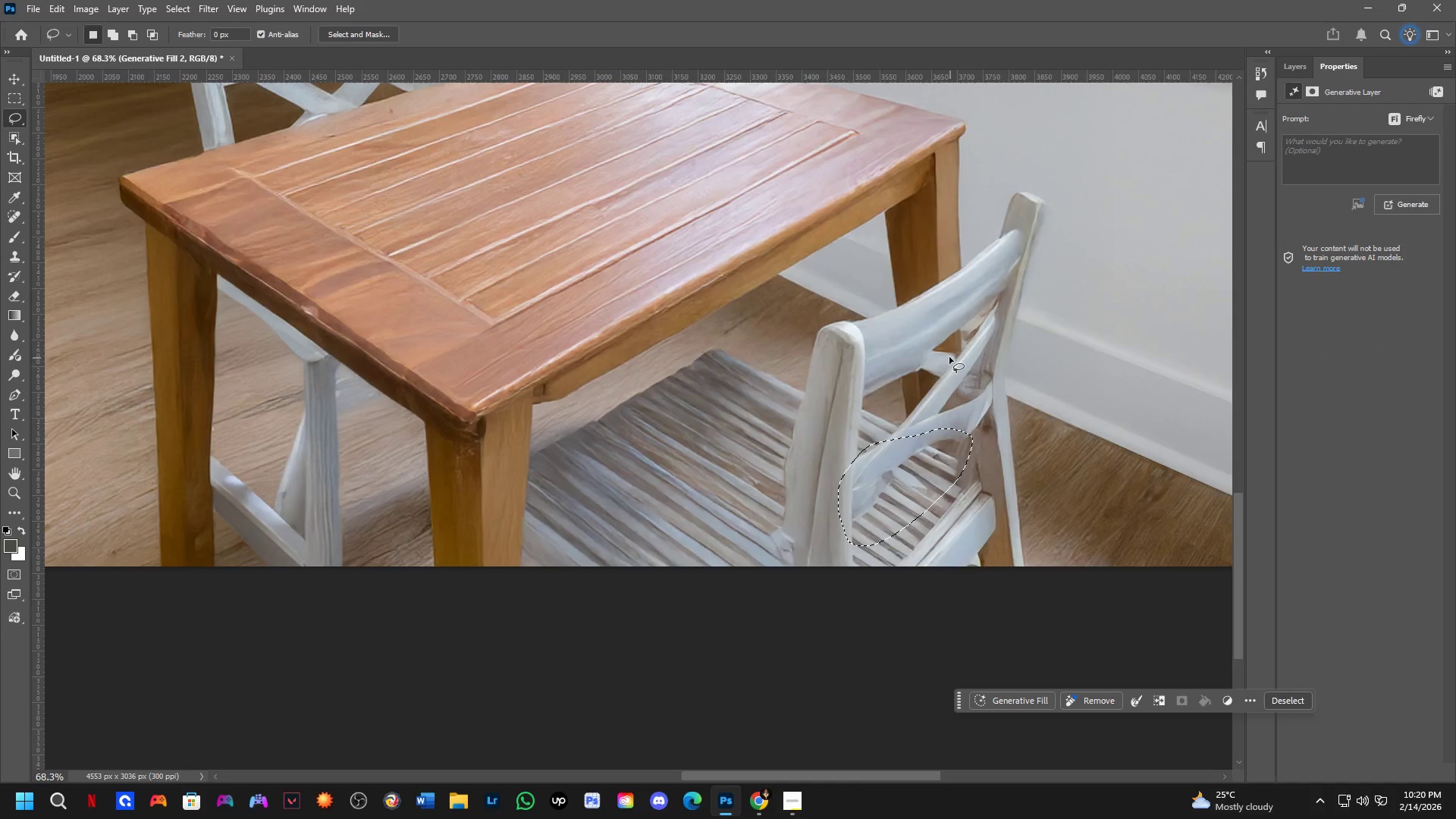 
hold_key(key=ShiftLeft, duration=0.33)
left_click_drag(start_coordinate=[936, 329], to_coordinate=[987, 288])
 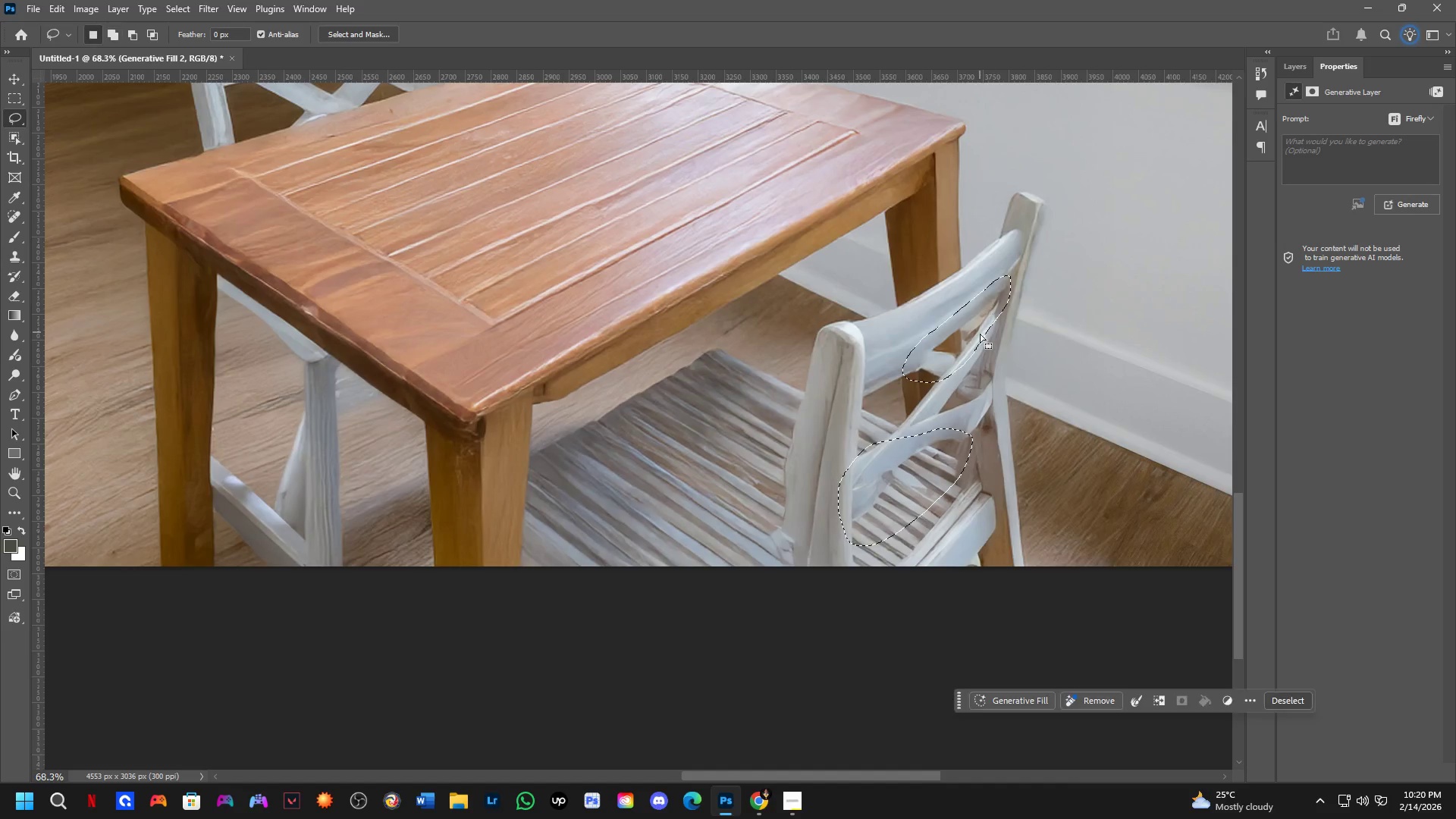 
key(Shift+ShiftLeft)
 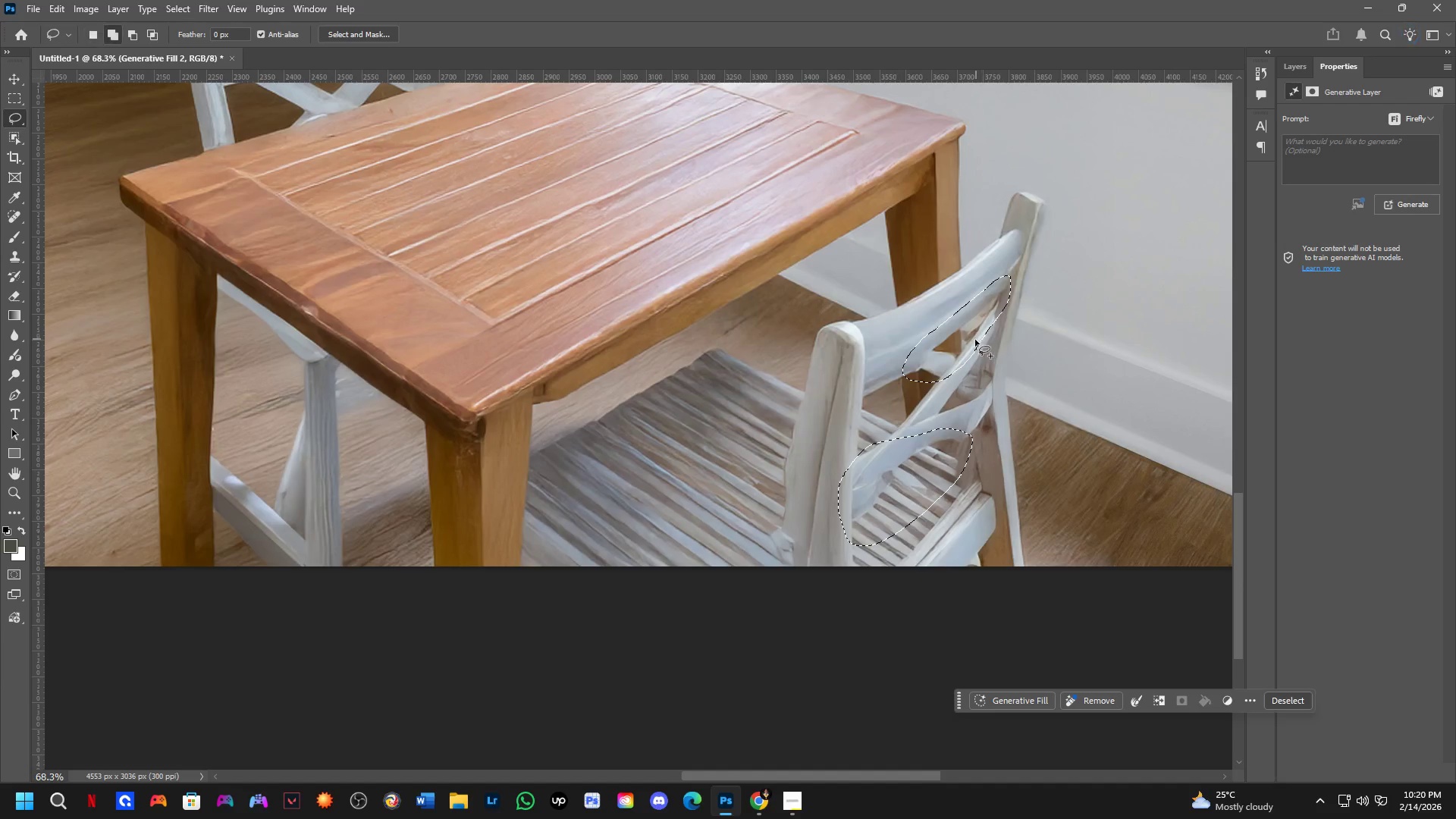 
left_click_drag(start_coordinate=[973, 342], to_coordinate=[1009, 295])
 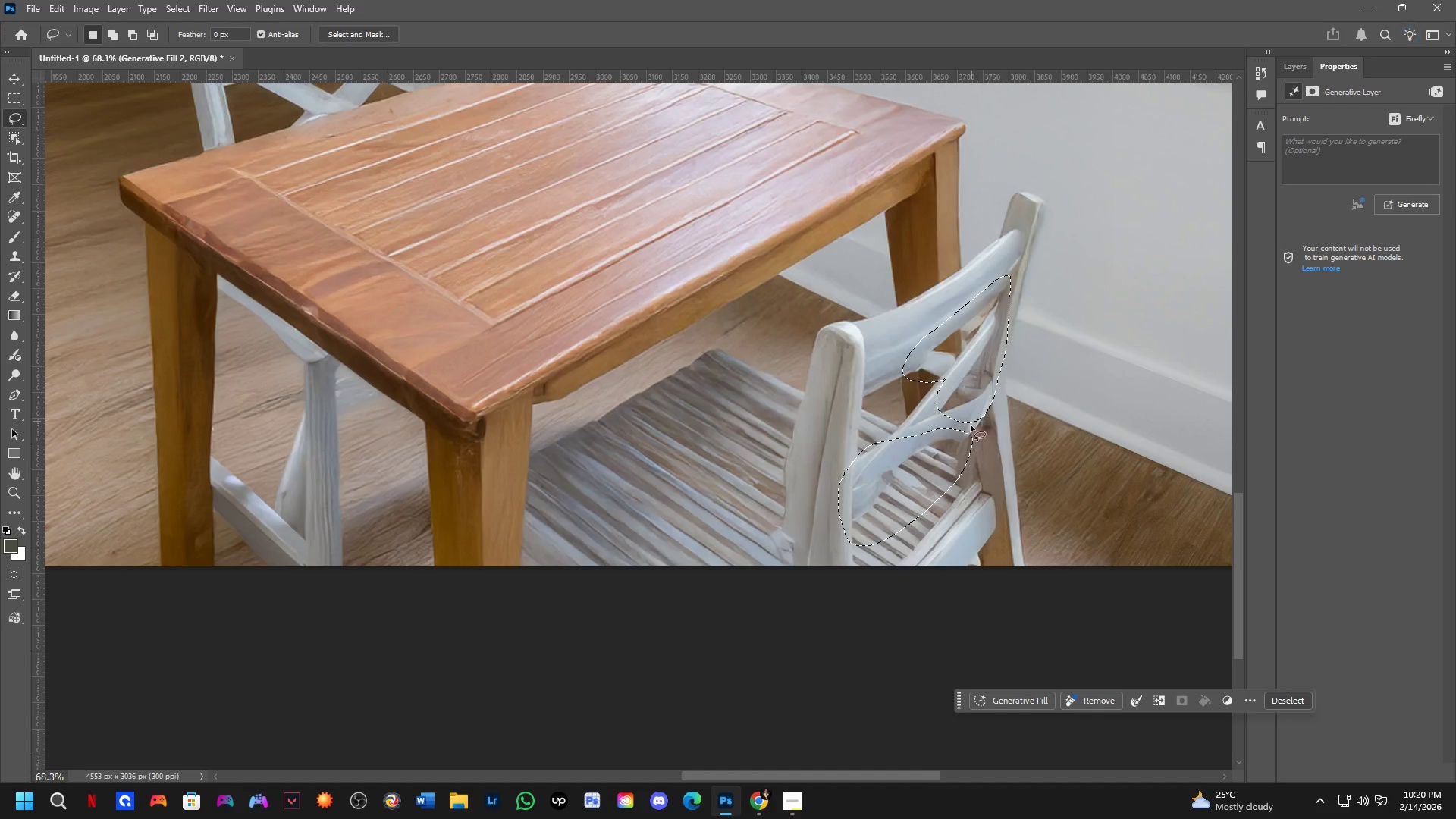 
key(Shift+ShiftLeft)
 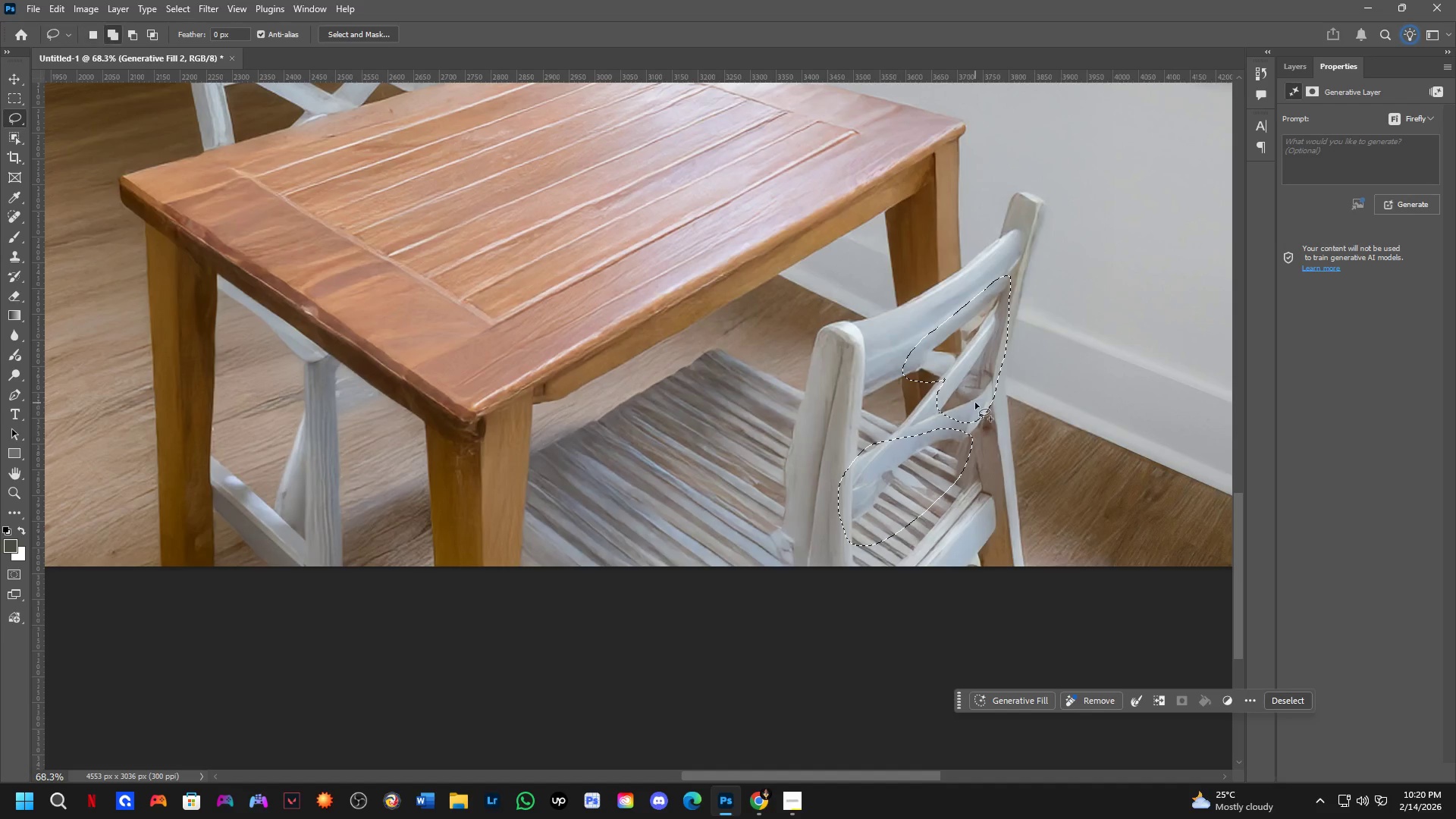 
left_click_drag(start_coordinate=[971, 413], to_coordinate=[1003, 381])
 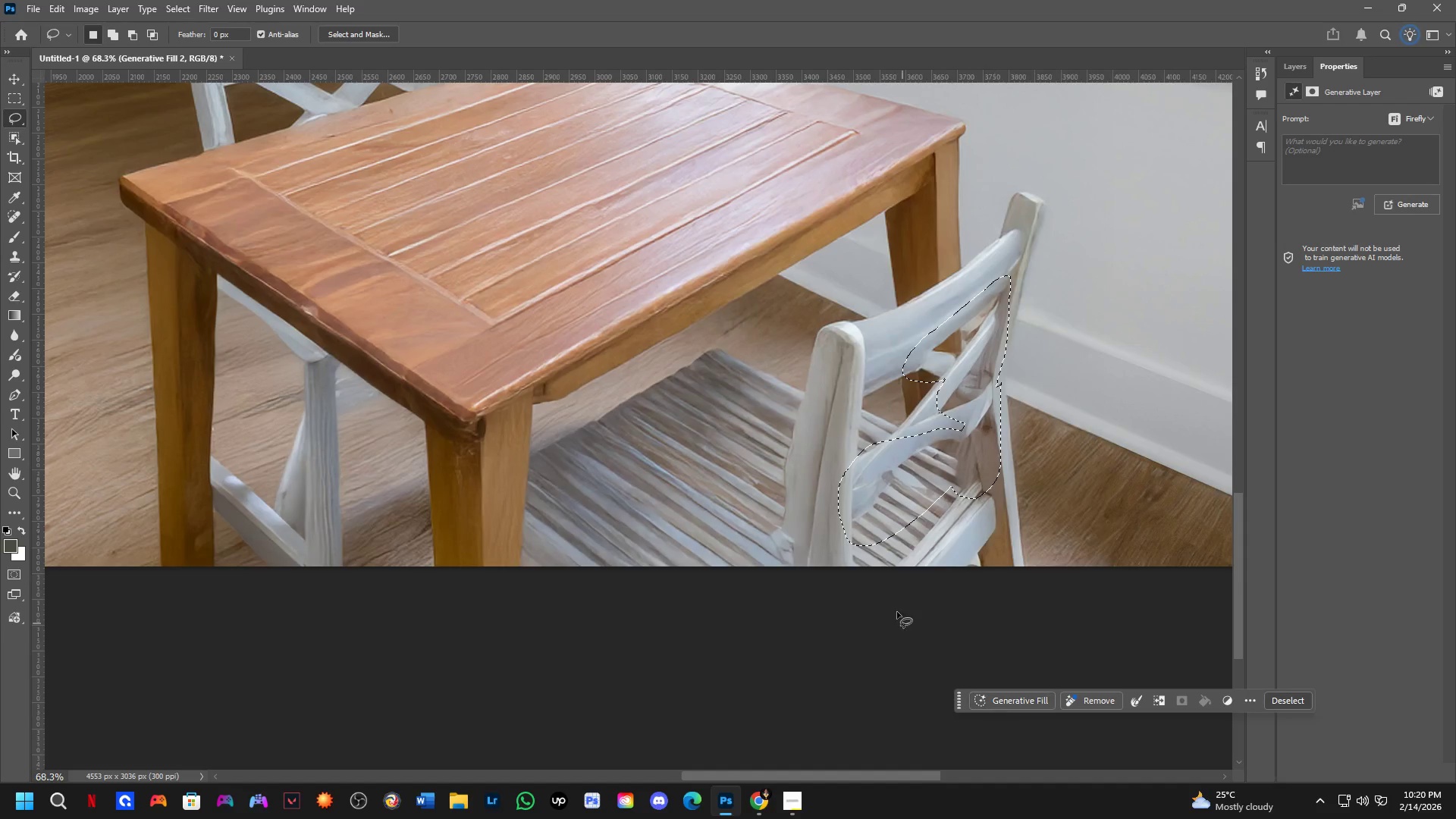 
hold_key(key=ShiftLeft, duration=0.52)
left_click_drag(start_coordinate=[782, 518], to_coordinate=[812, 534])
 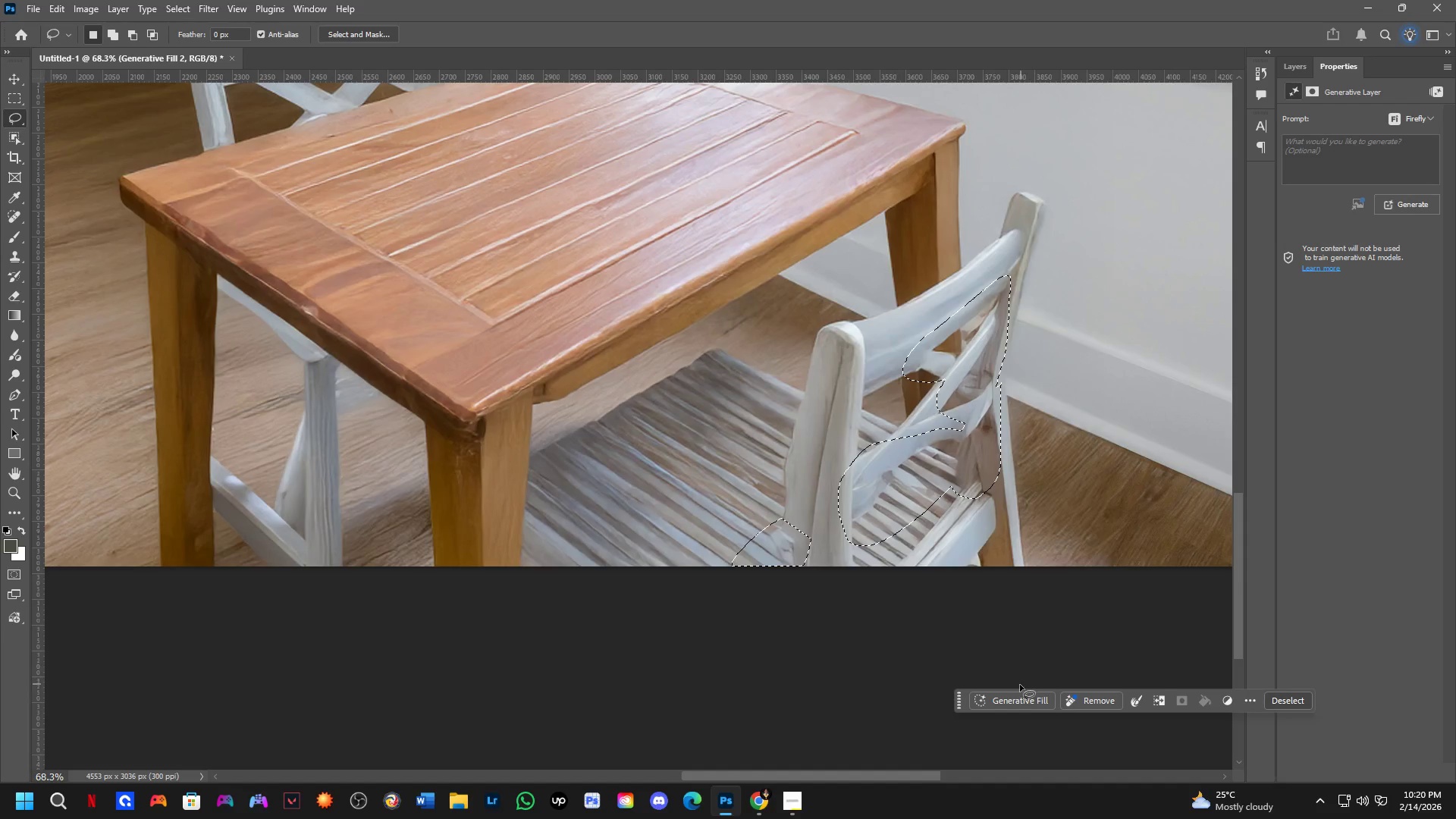 
left_click([1019, 692])
 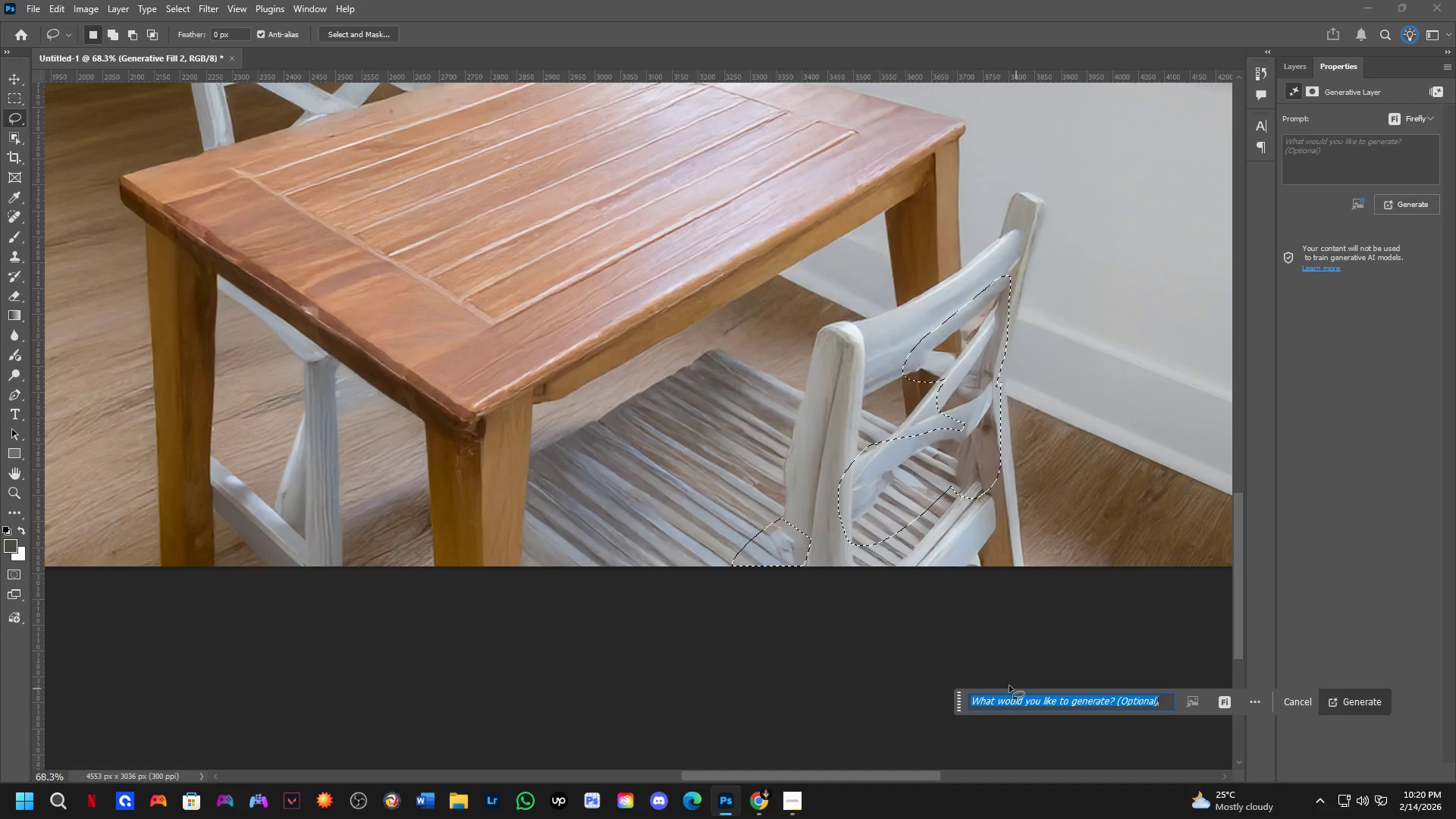 
key(NumpadEnter)
 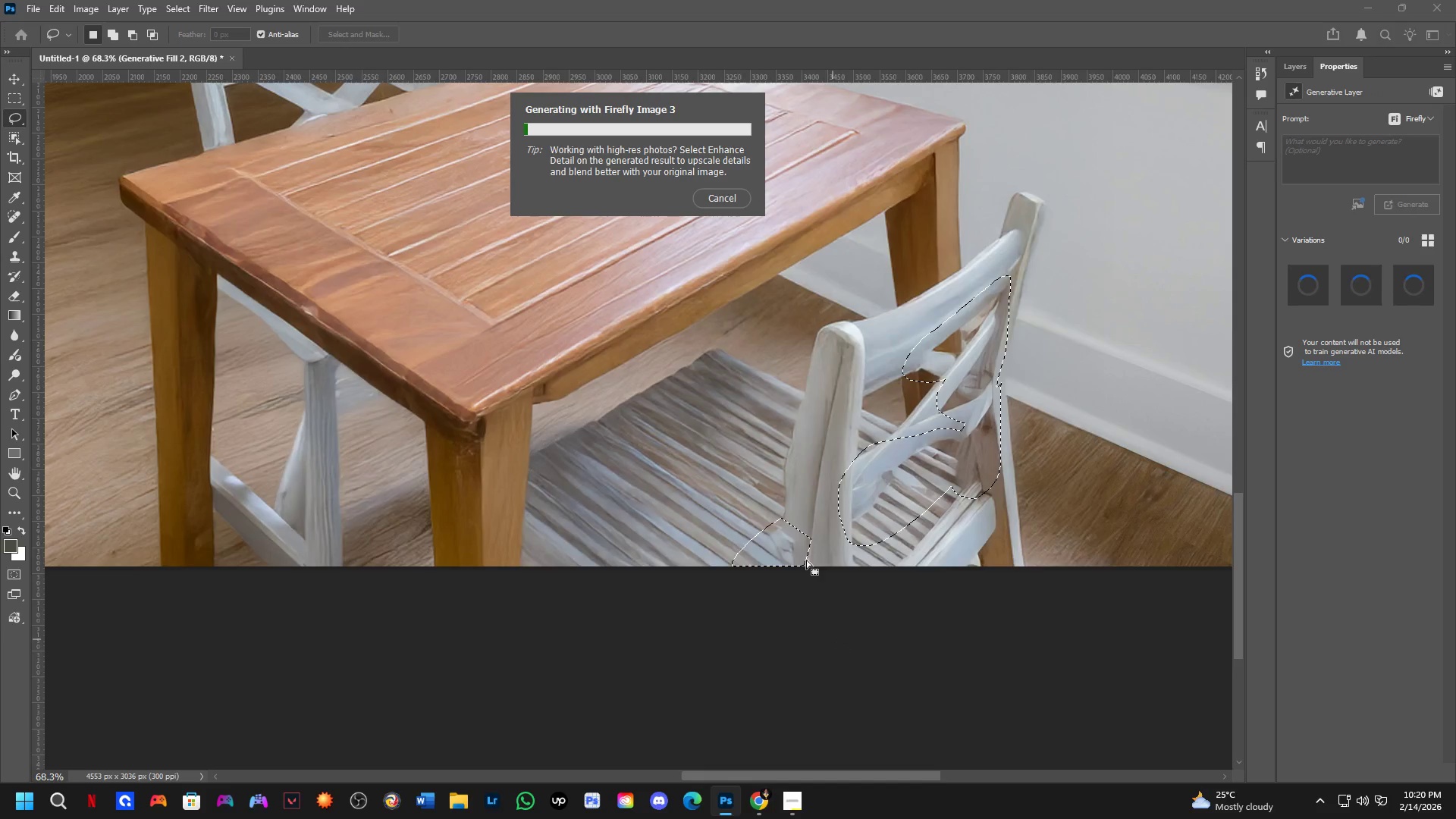 
scroll: coordinate [575, 503], scroll_direction: down, amount: 20.0
 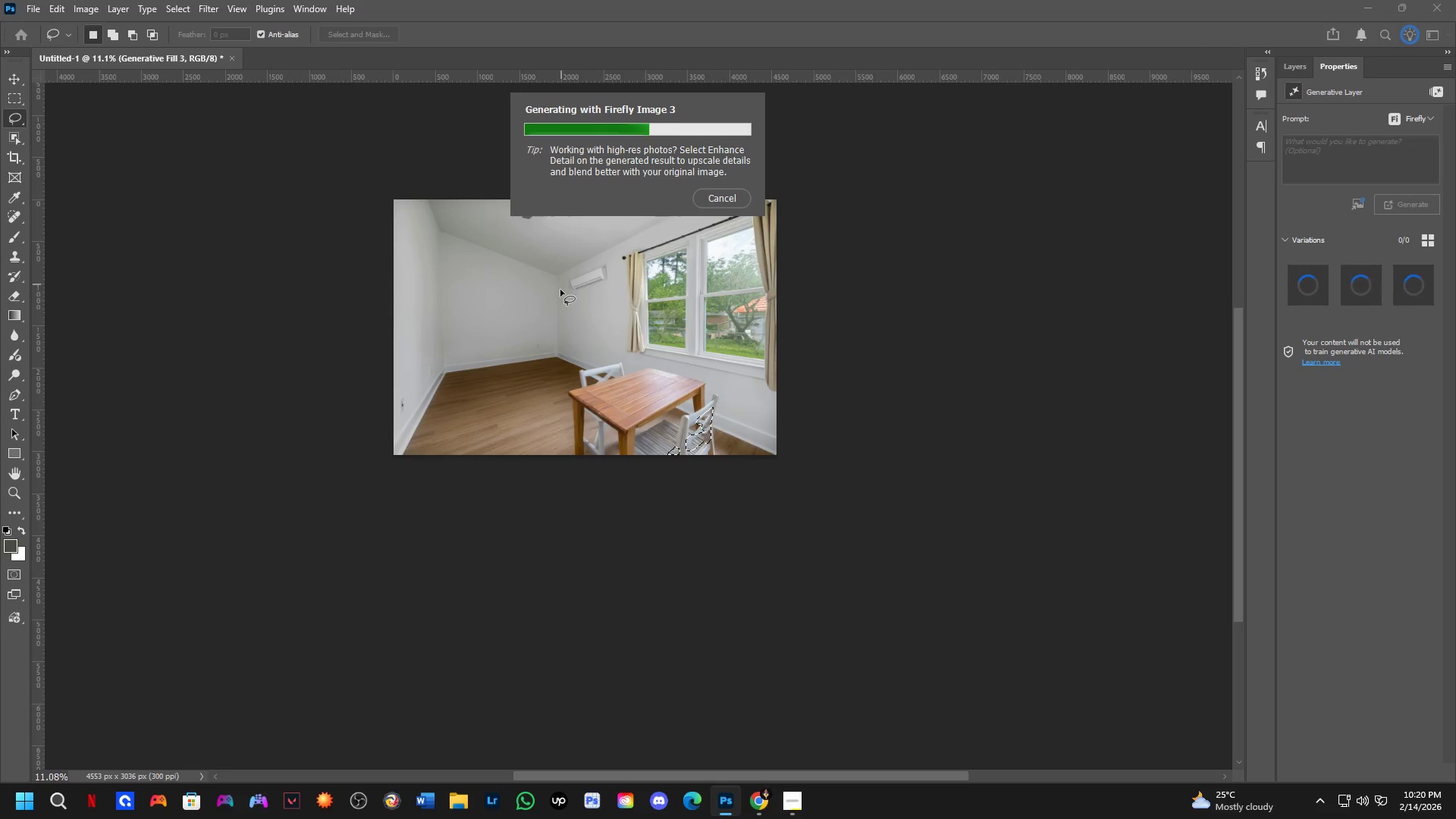 
key(Shift+ShiftLeft)
 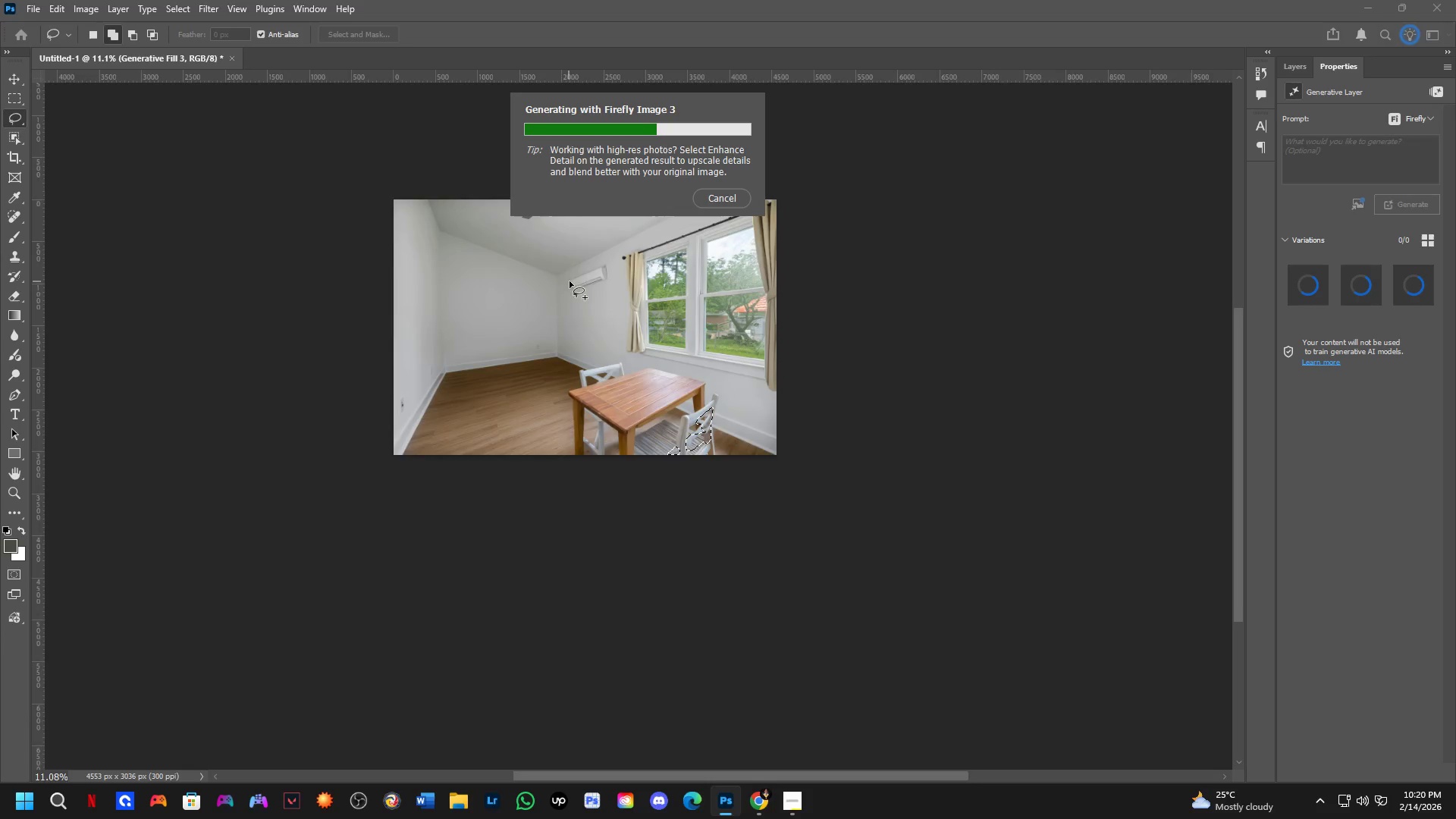 
key(Shift+ShiftLeft)
 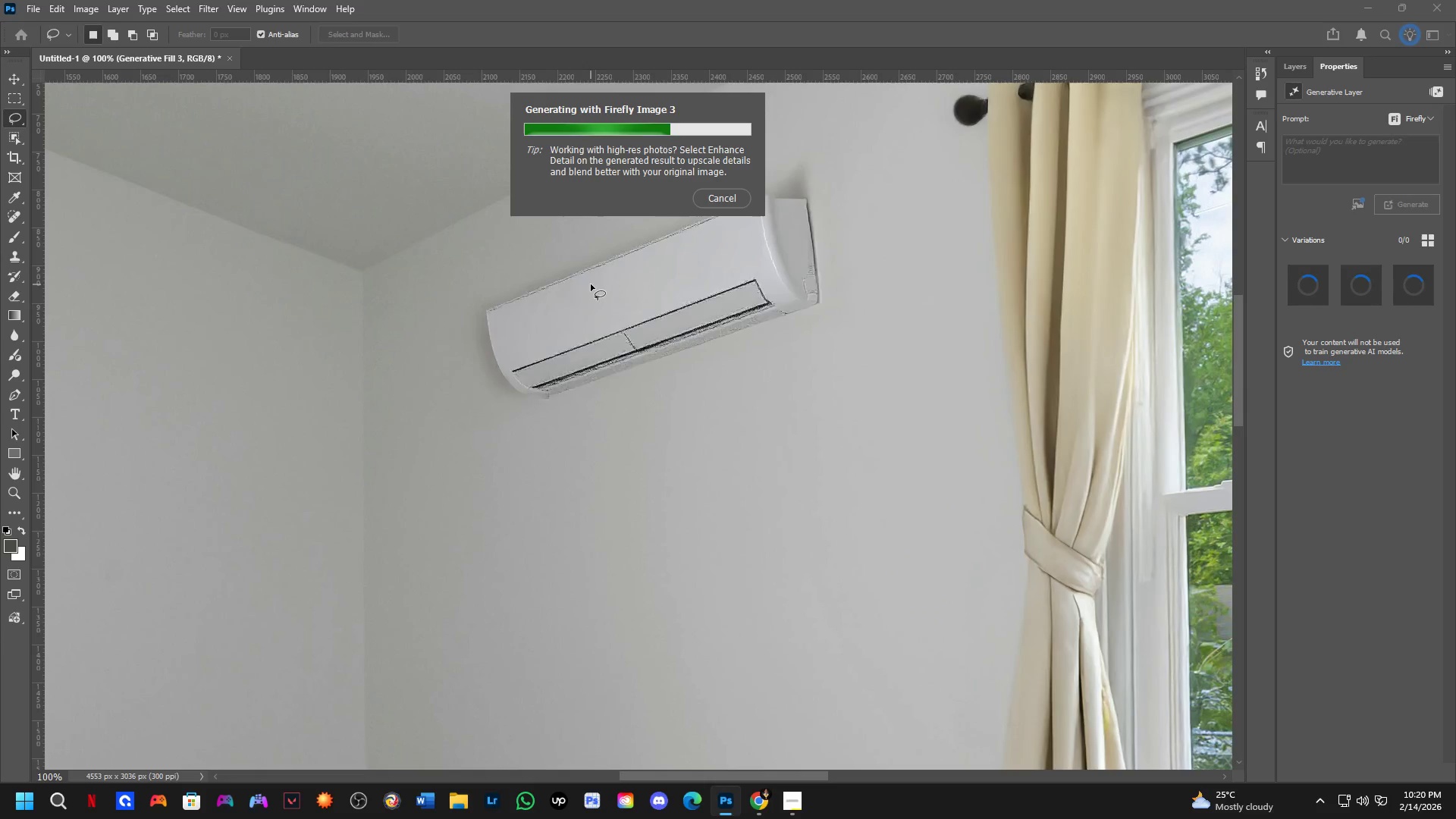 
scroll: coordinate [591, 284], scroll_direction: up, amount: 8.0
 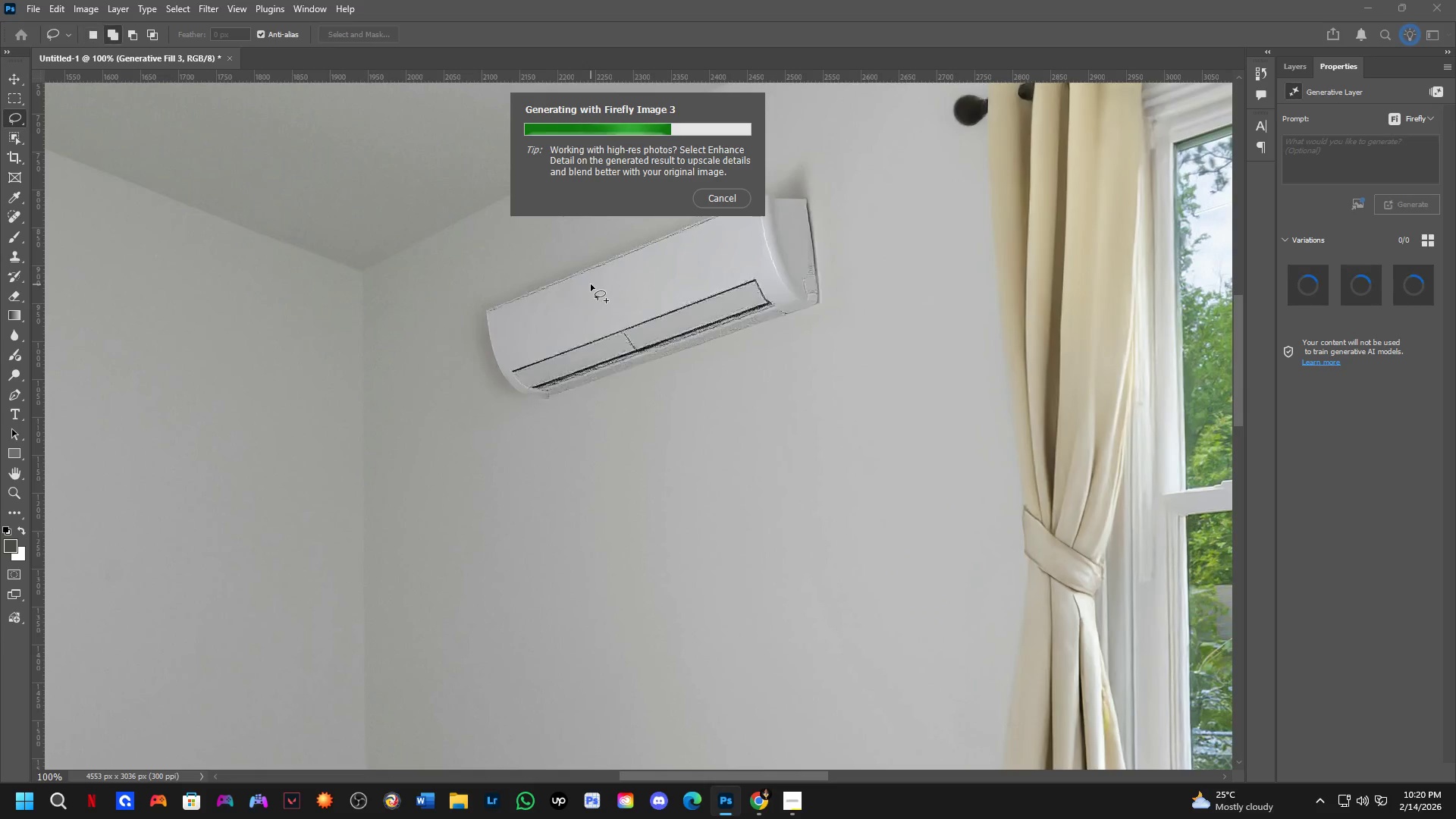 
key(Shift+ShiftLeft)
 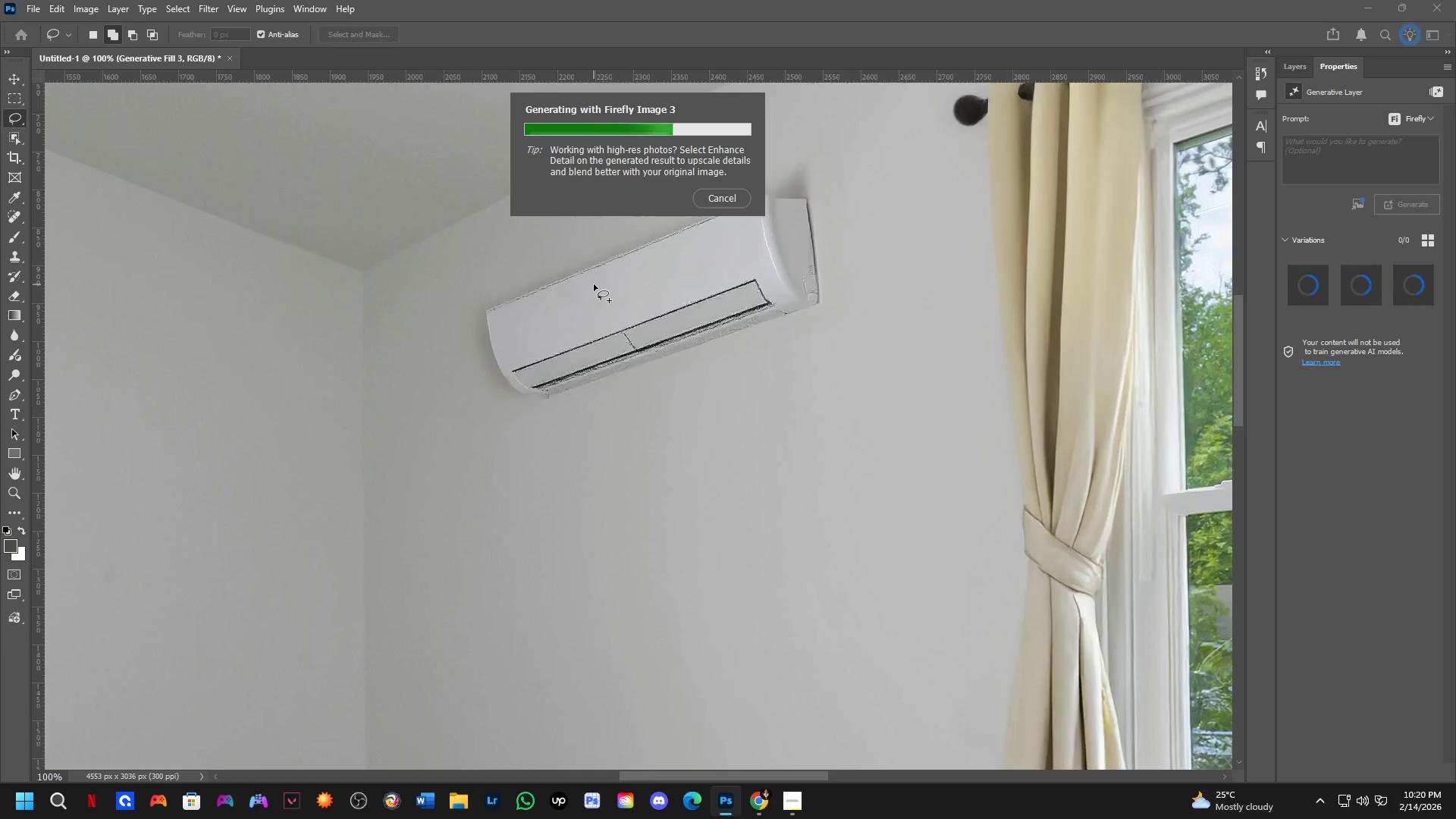 
key(Shift+ShiftLeft)
 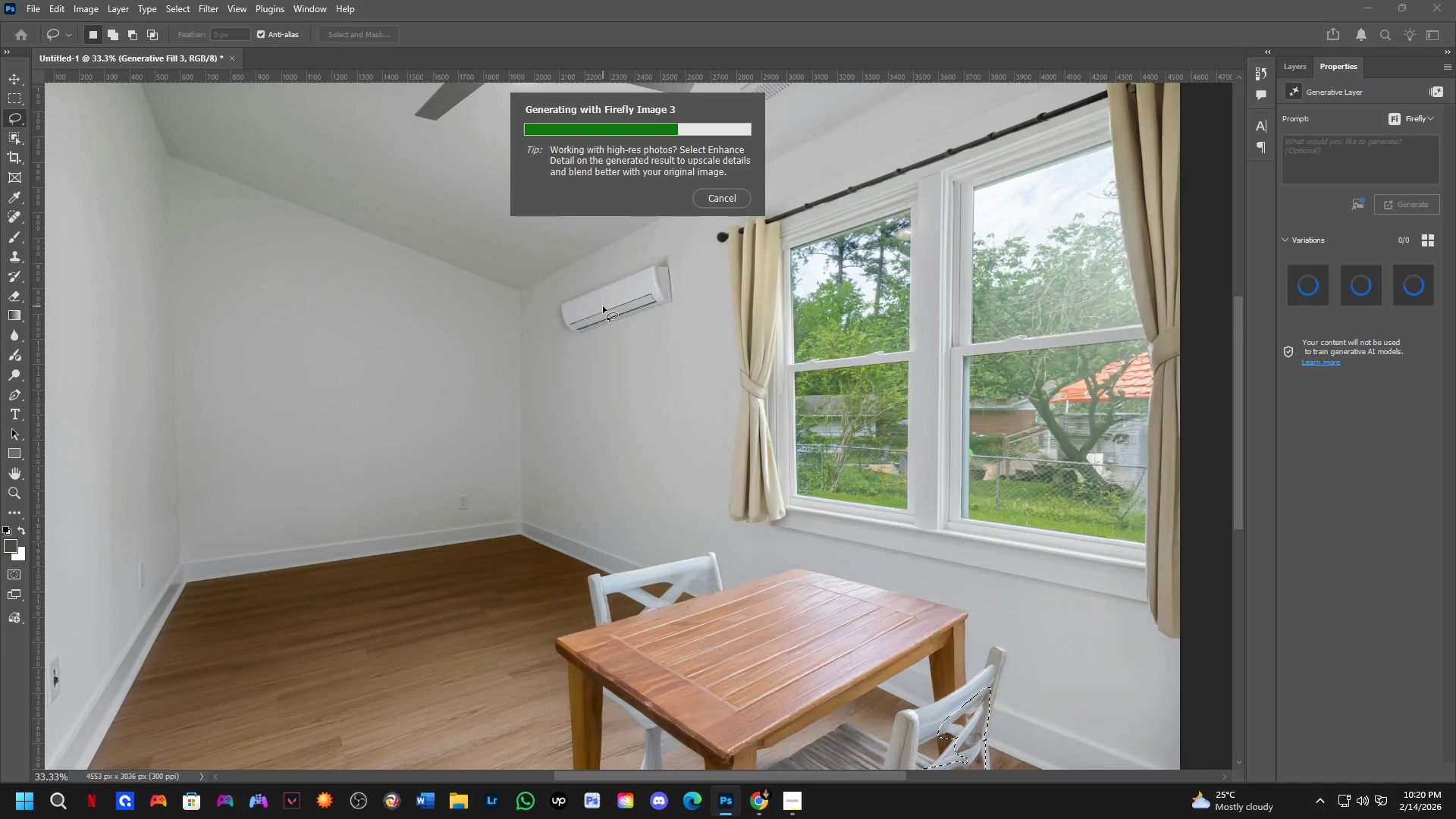 
key(Alt+Tab)
 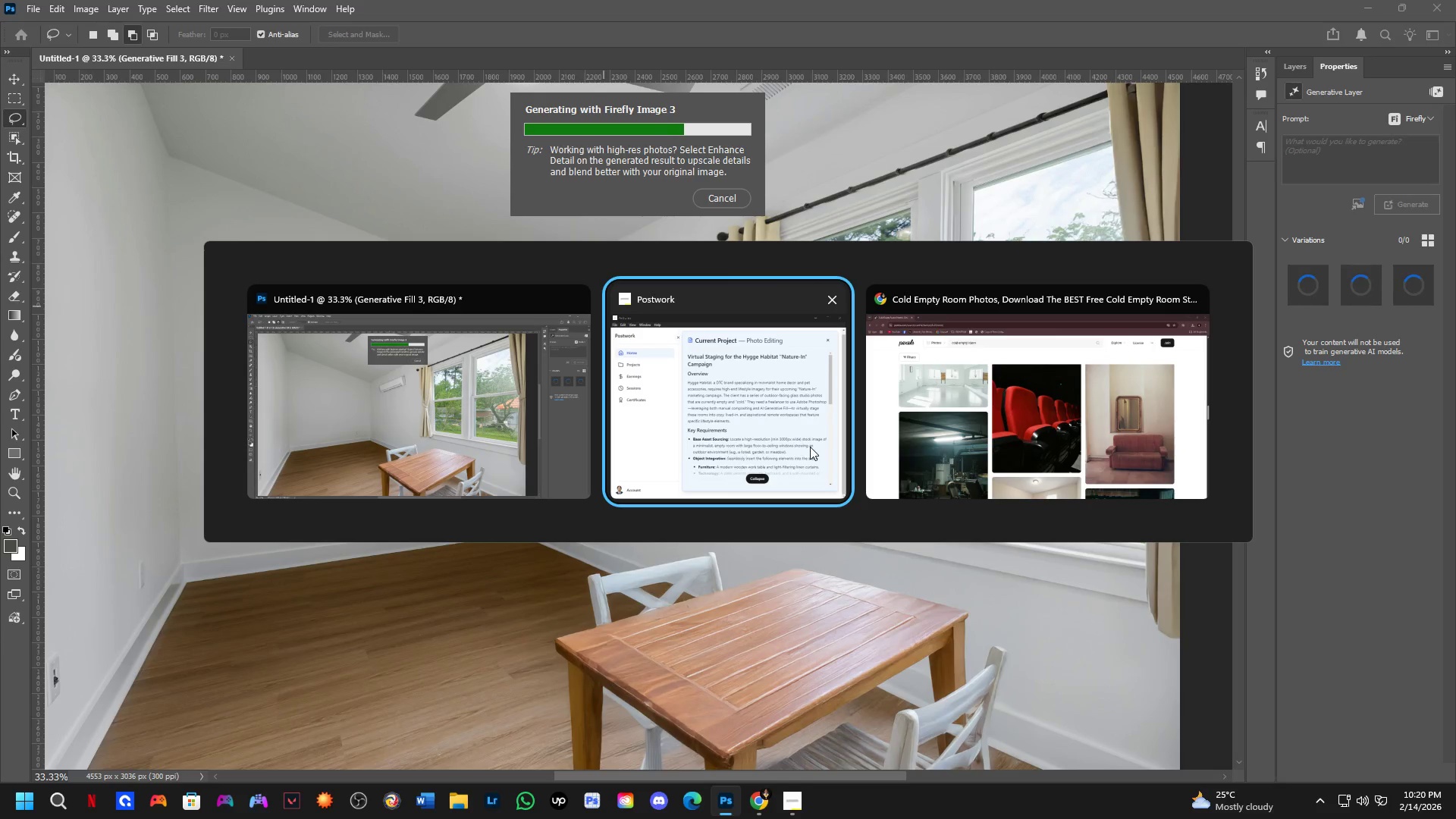 
scroll: coordinate [598, 299], scroll_direction: down, amount: 3.0
 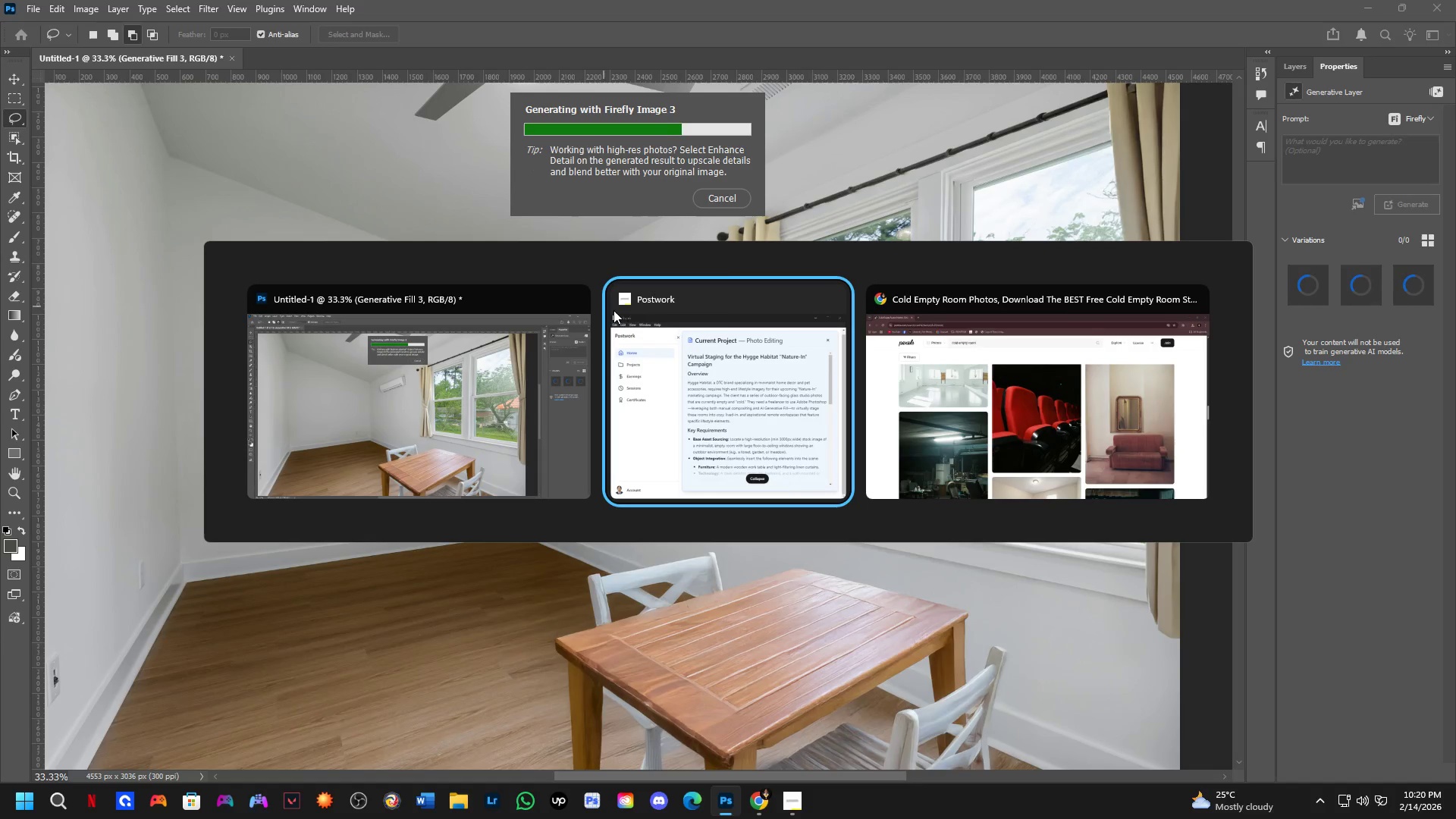 
left_click([930, 398])
 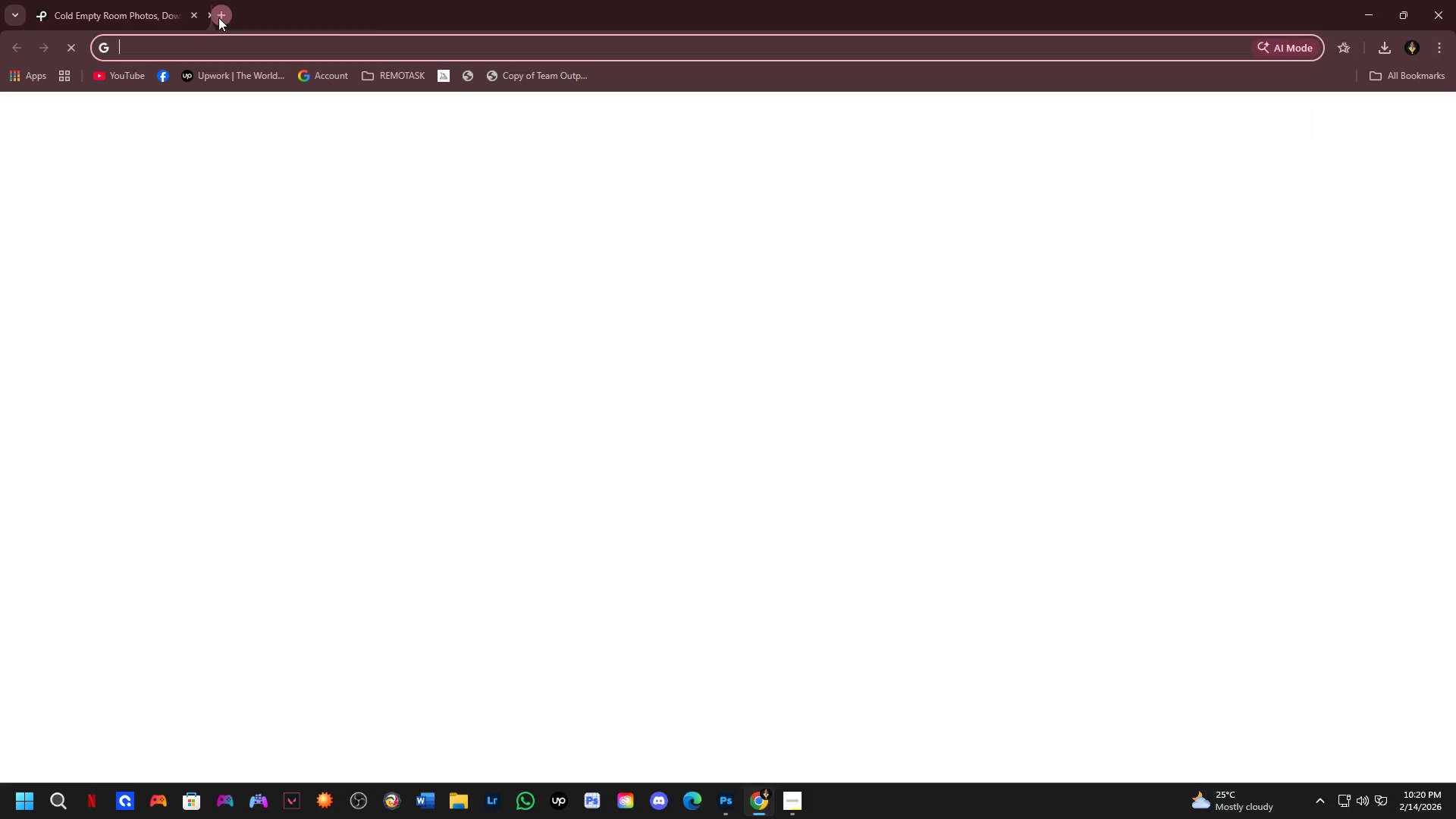 
key(G)
 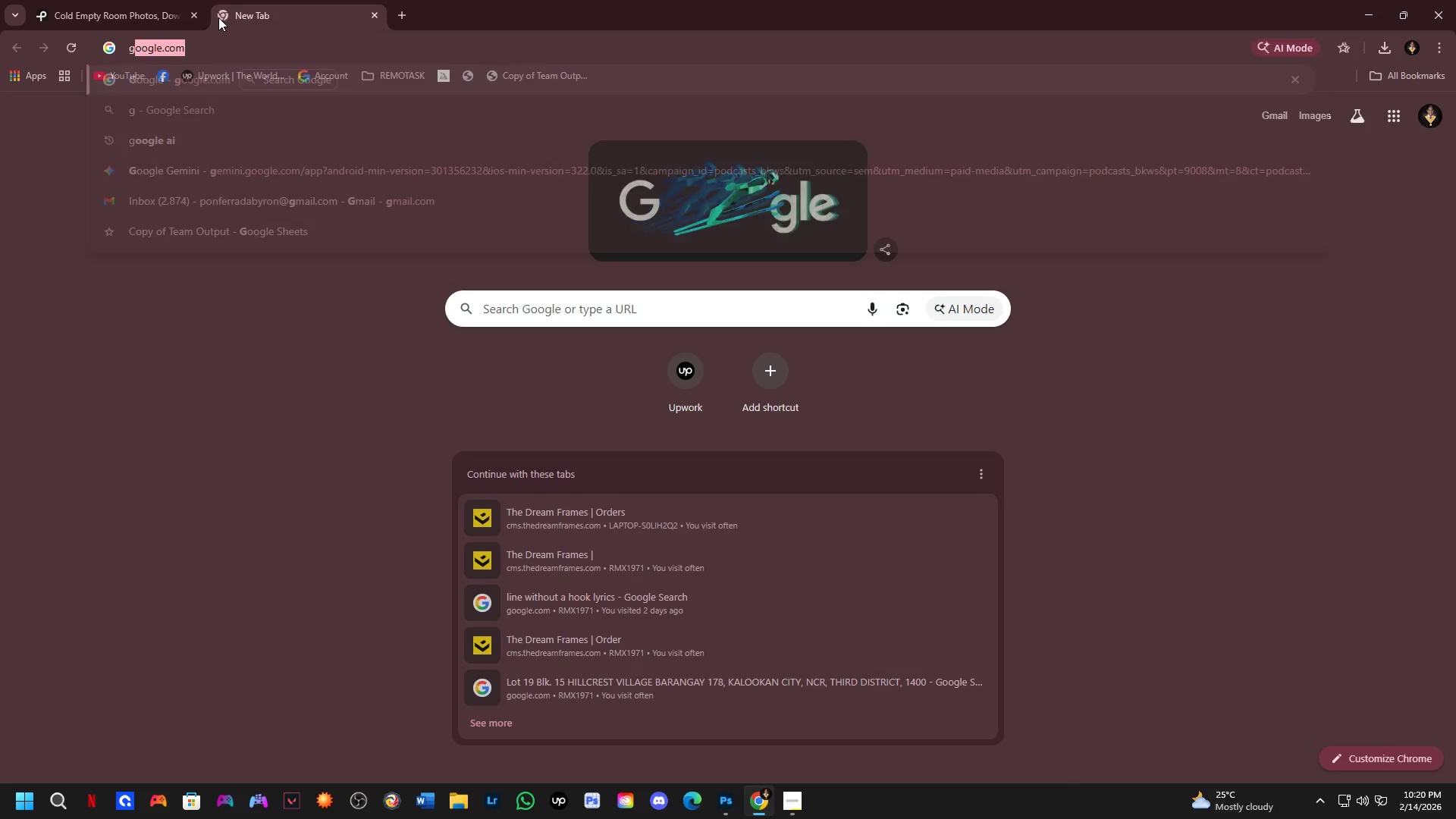 
key(NumpadEnter)
 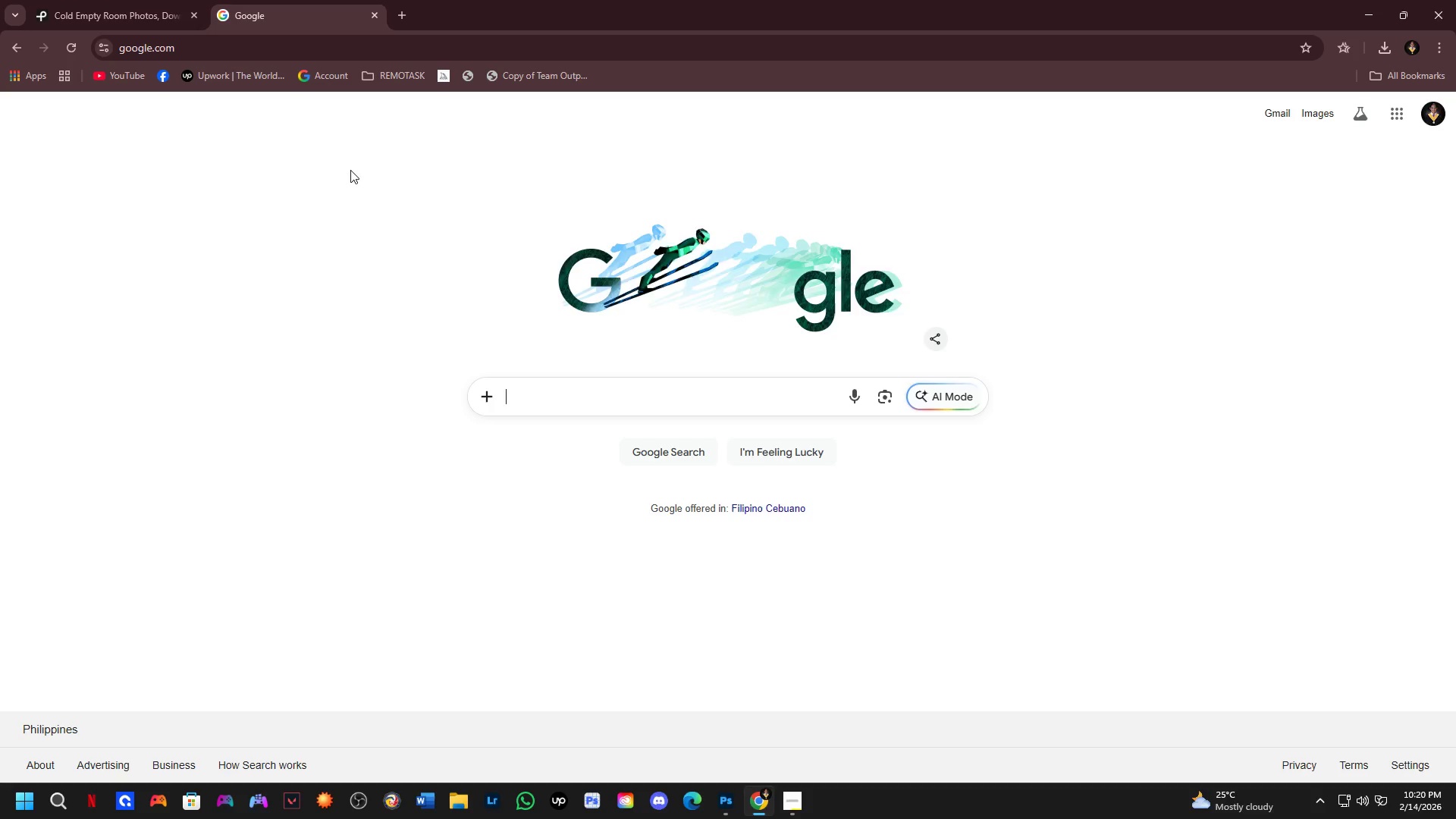 
type(split ty)
 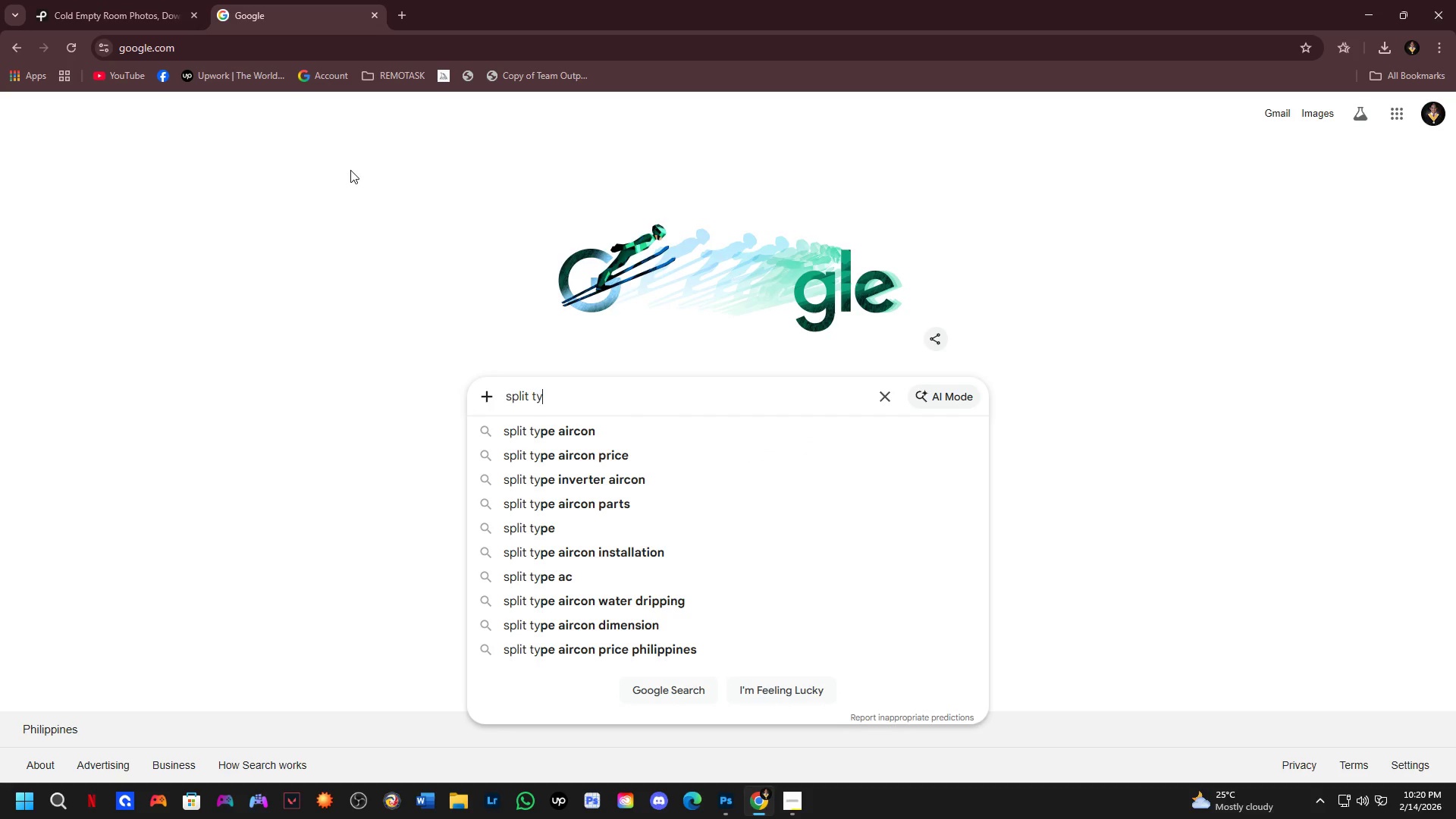 
key(ArrowDown)
 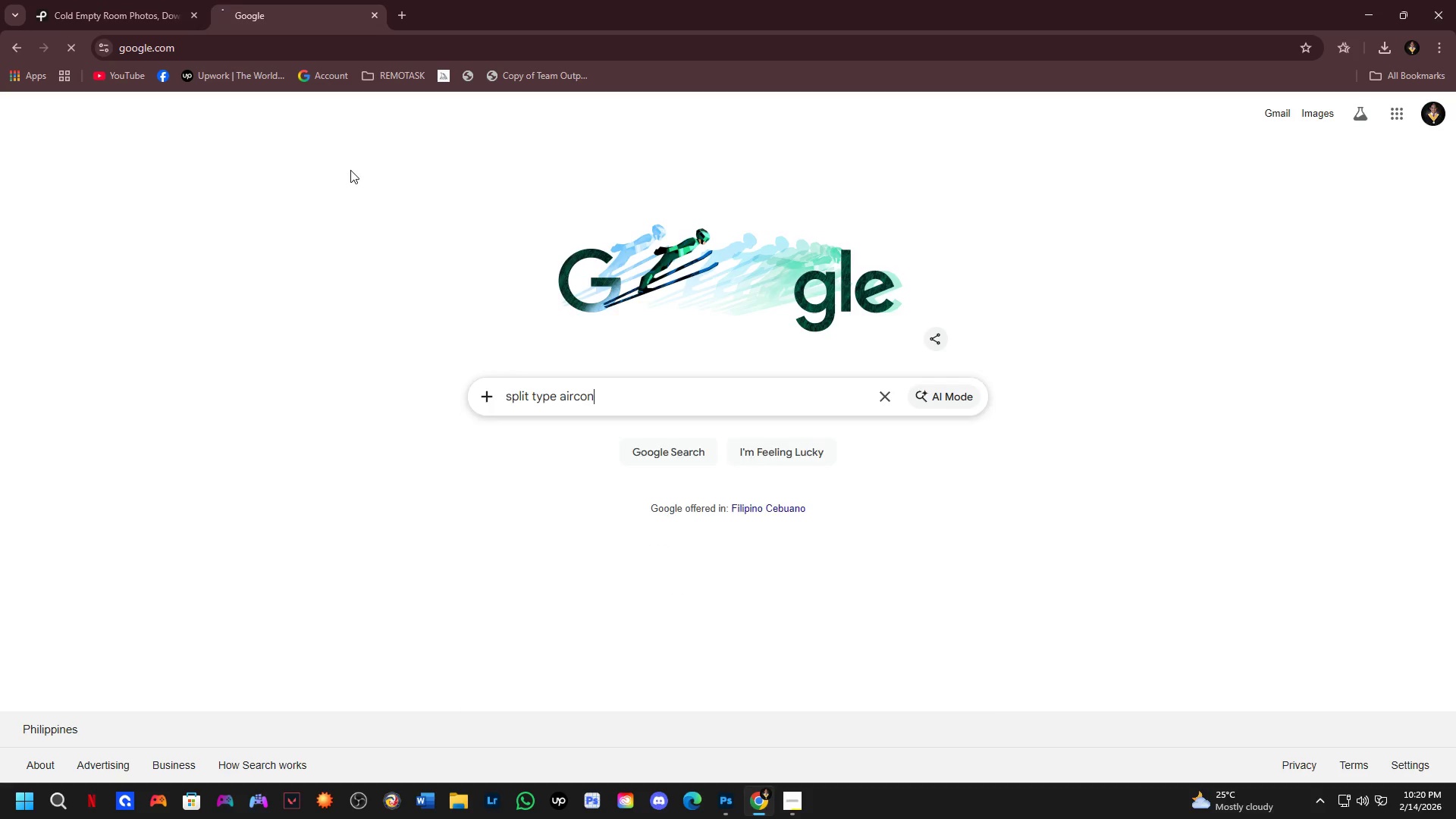 
key(Enter)
 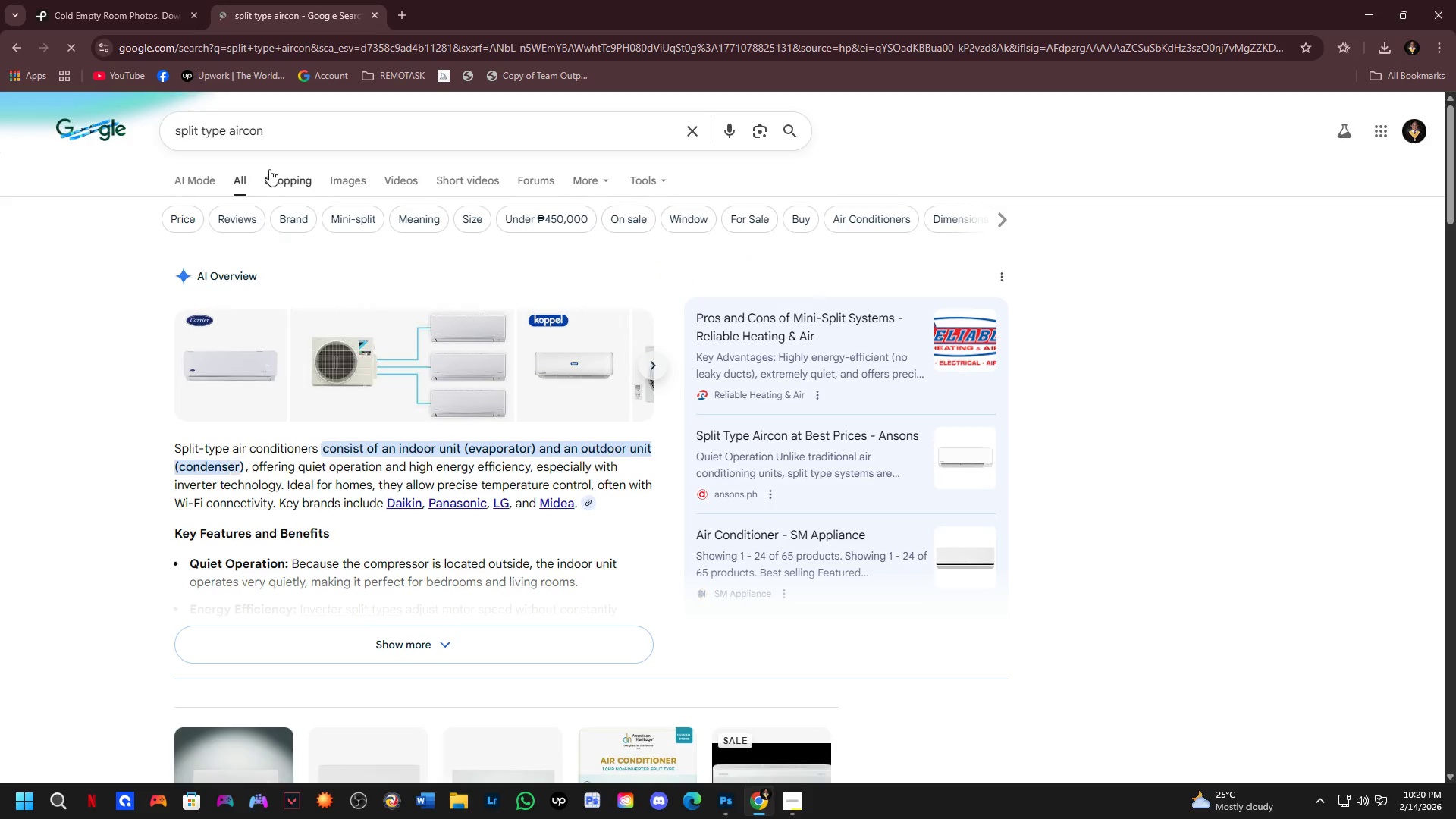 
double_click([338, 178])
 